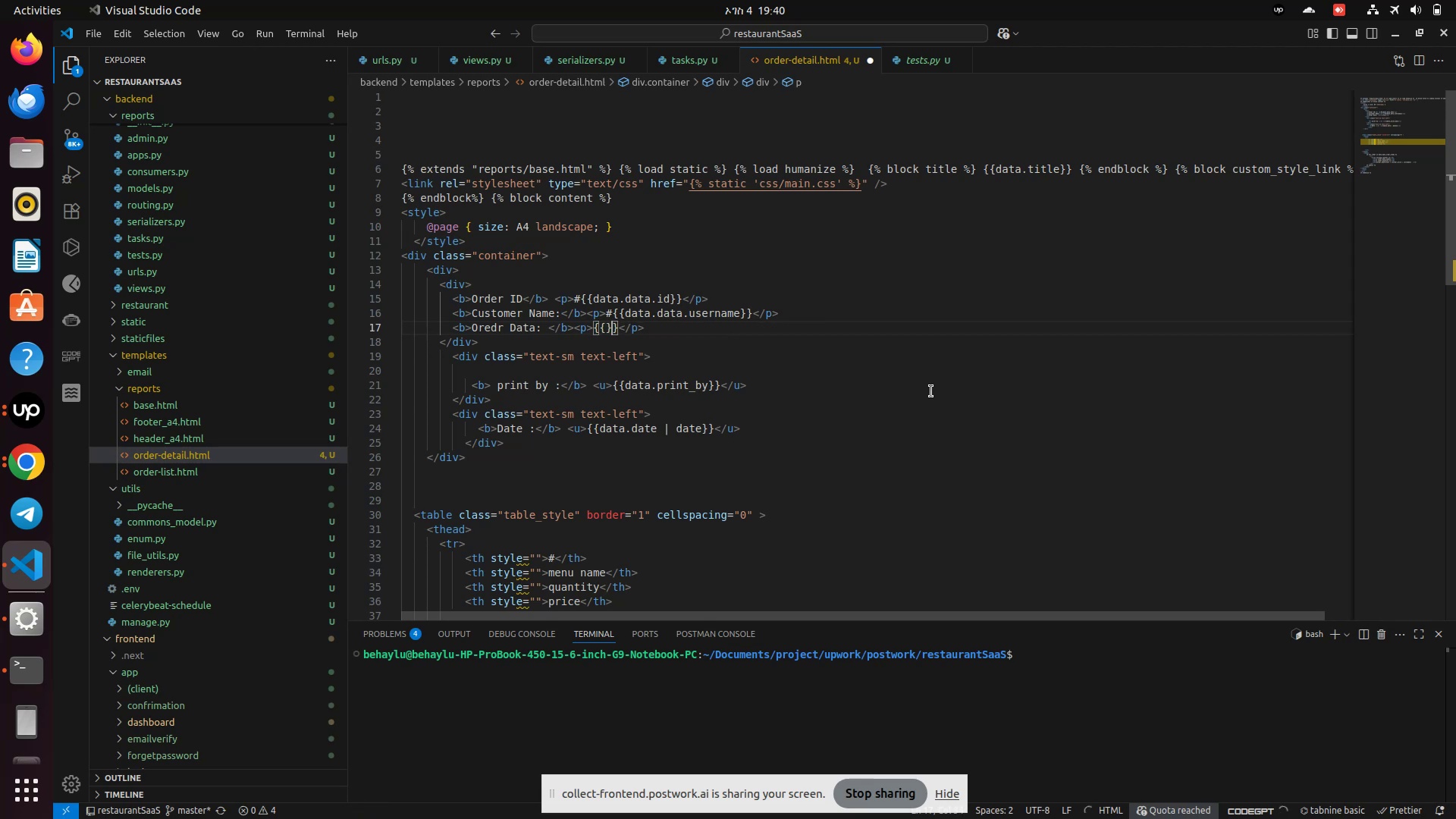 
key(ArrowLeft)
 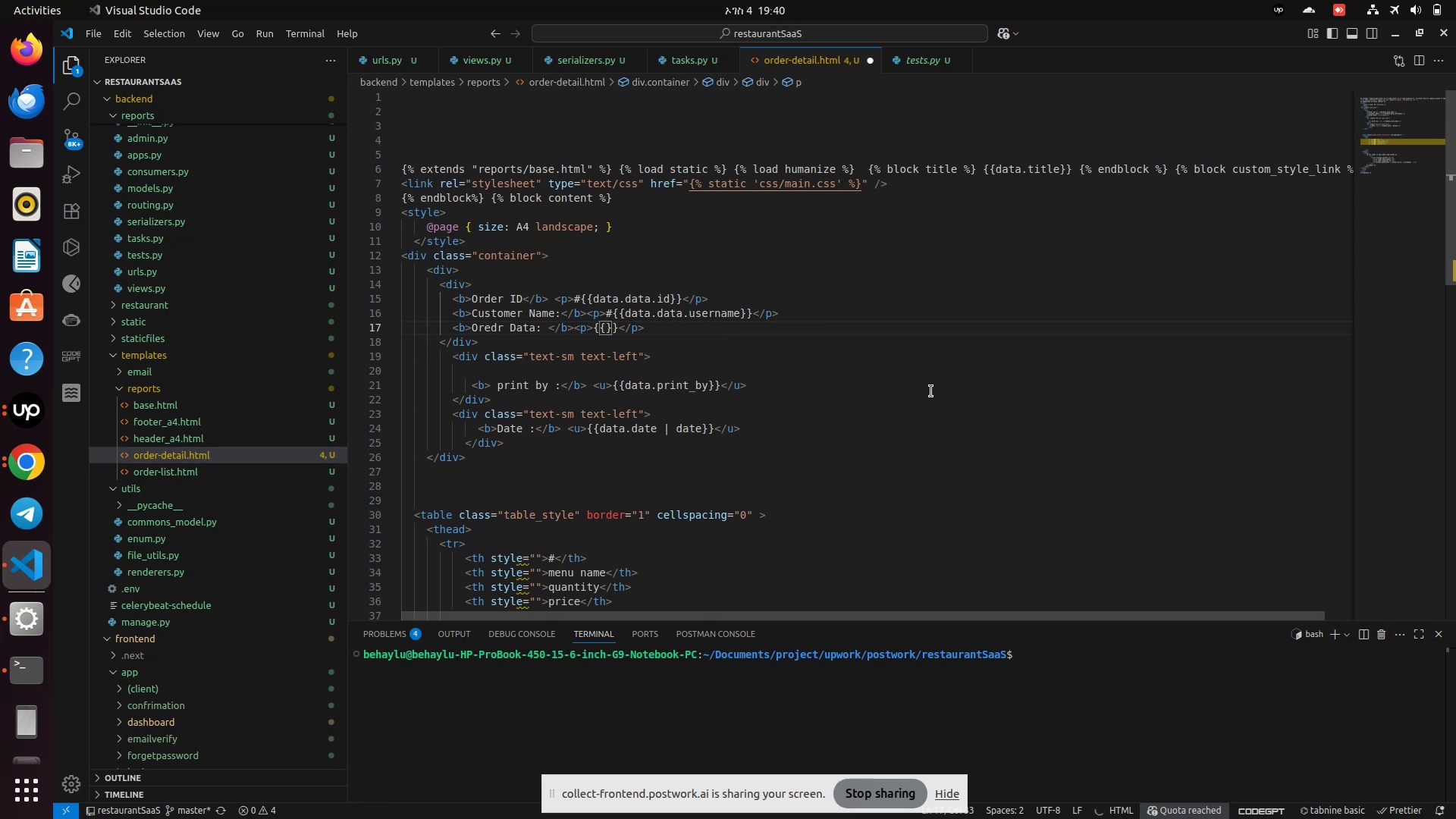 
type(data.data.created_date )
key(Backspace)
key(Backspace)
key(Backspace)
type(te | date)
 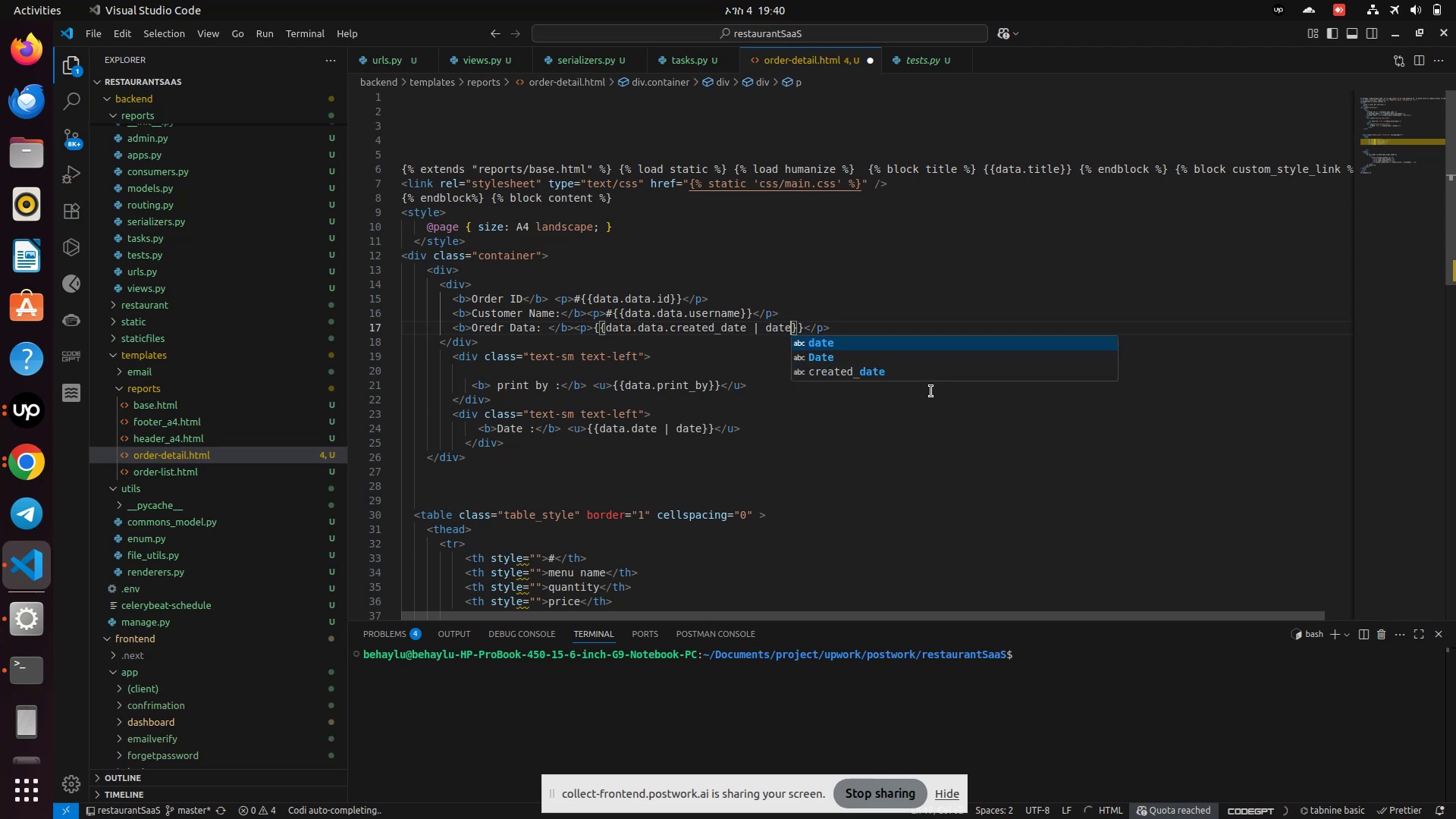 
key(Enter)
 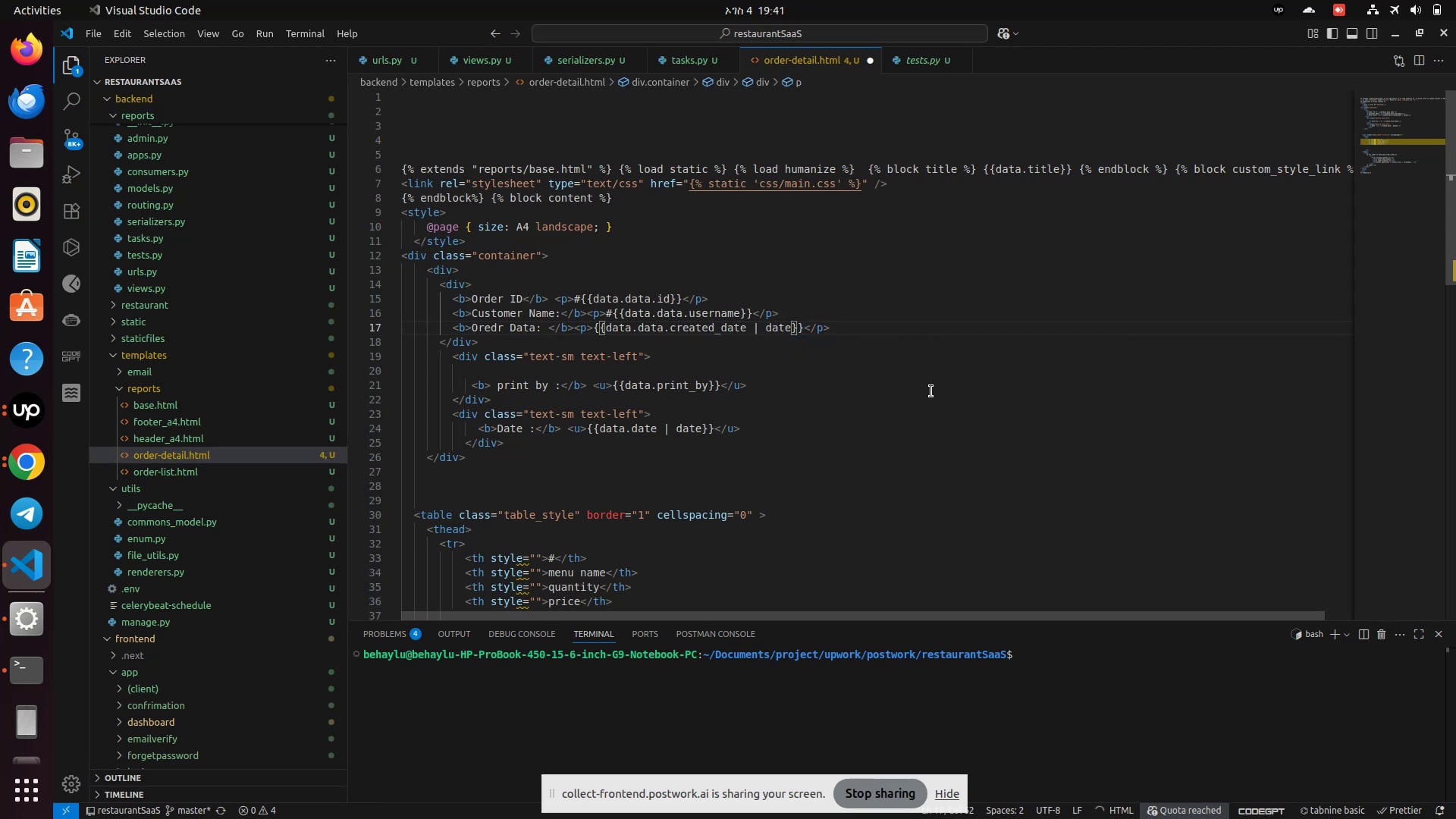 
wait(5.23)
 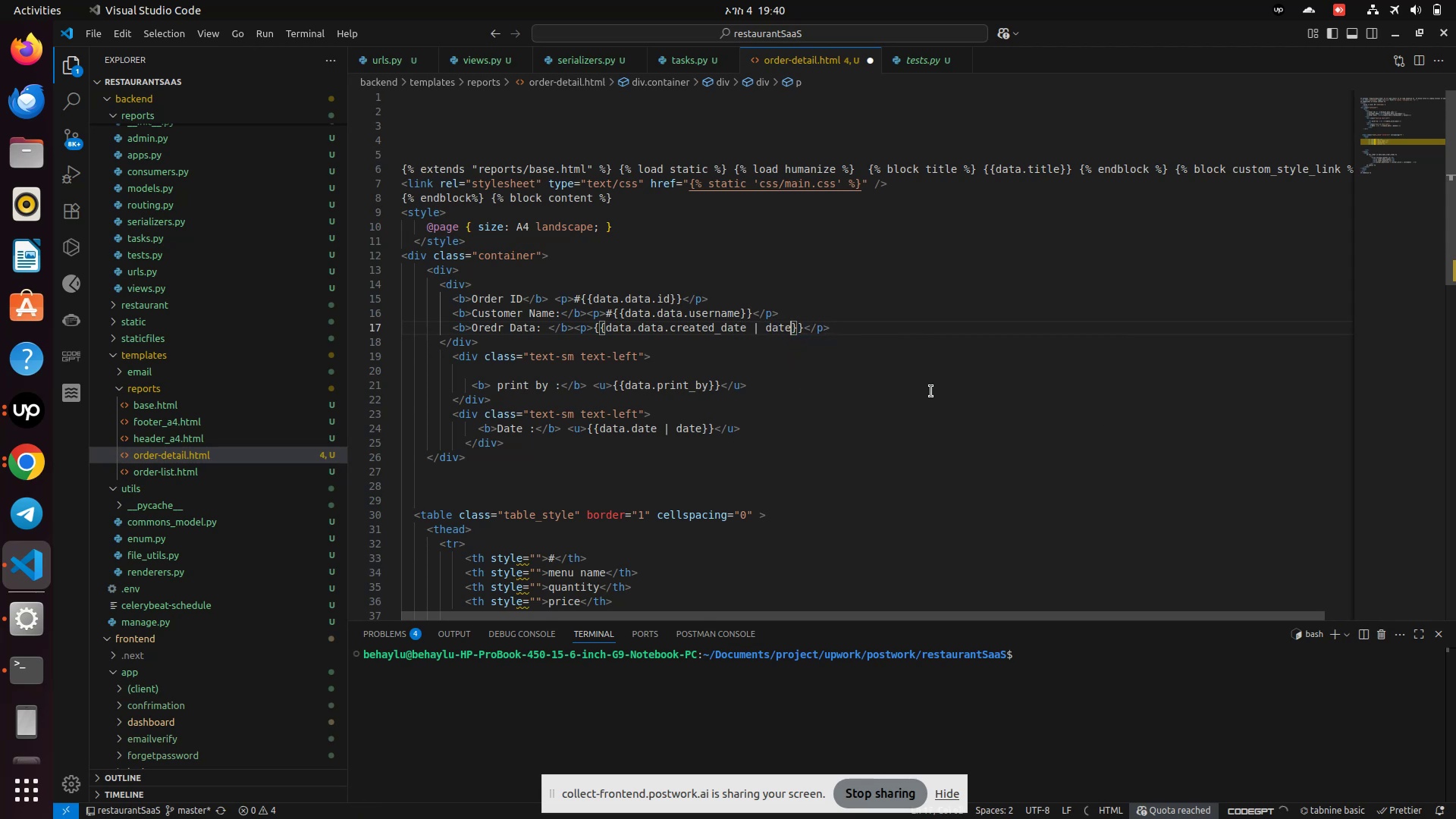 
key(Control+S)
 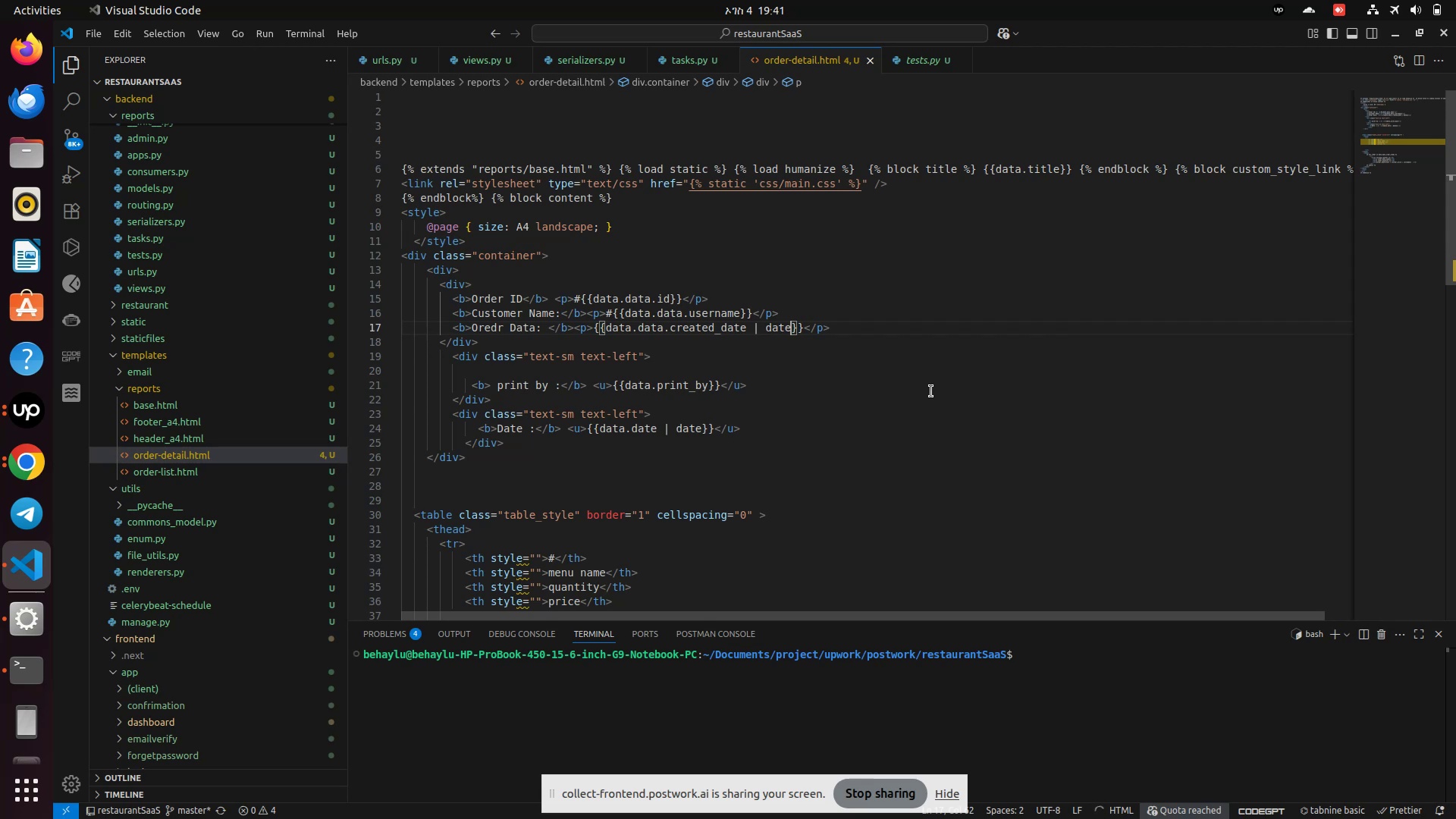 
wait(23.68)
 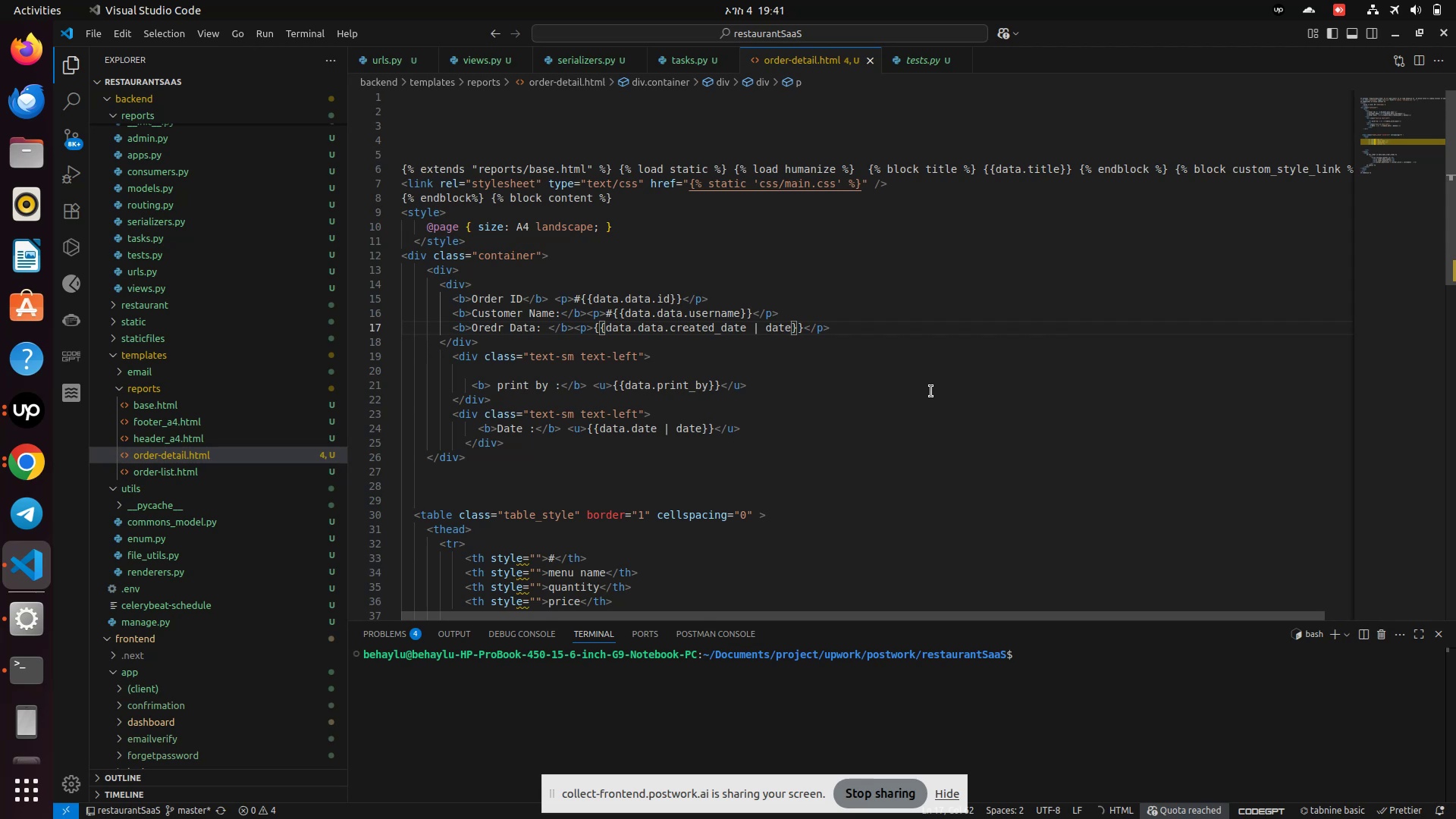 
key(Control+S)
 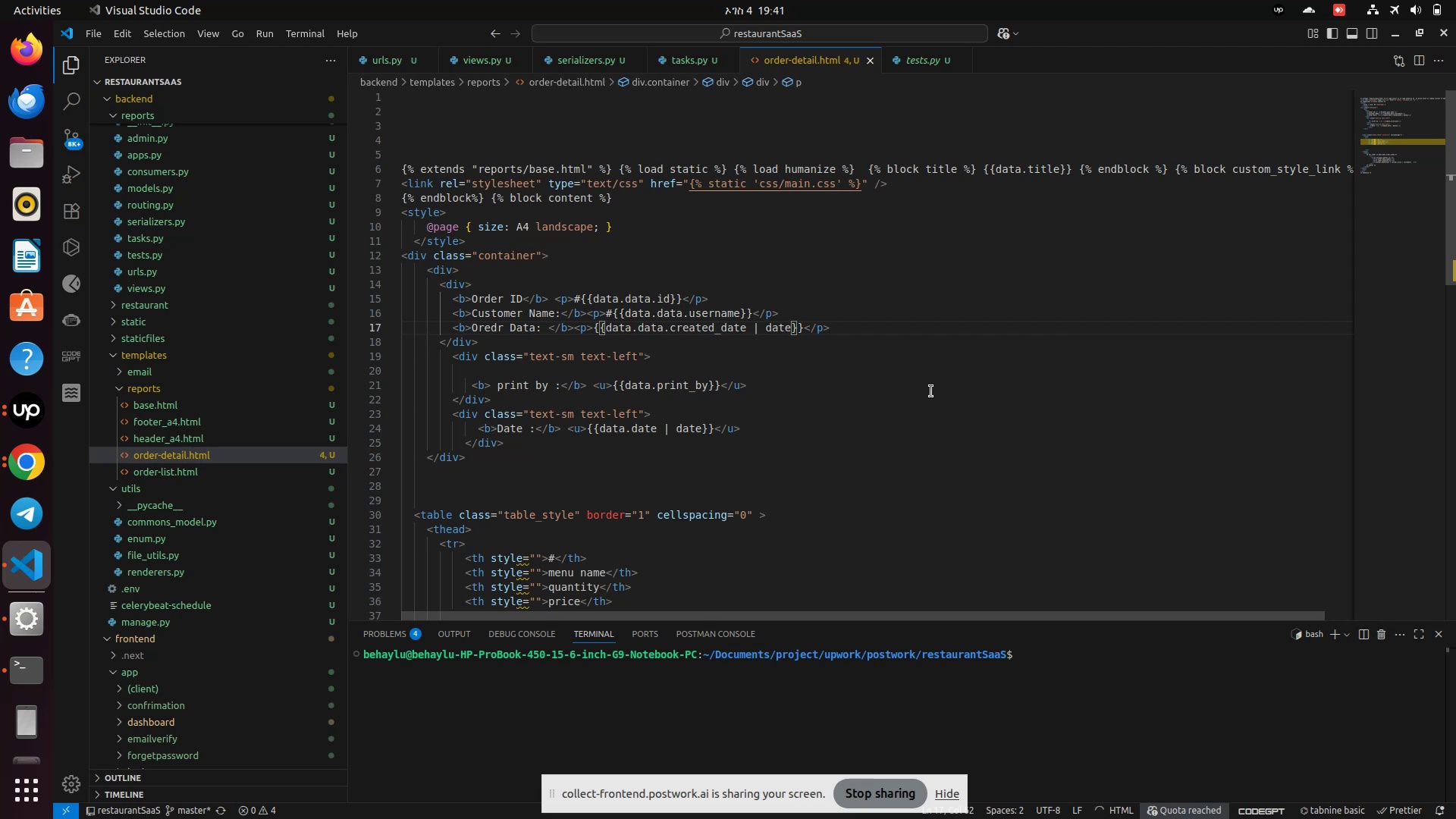 
wait(6.36)
 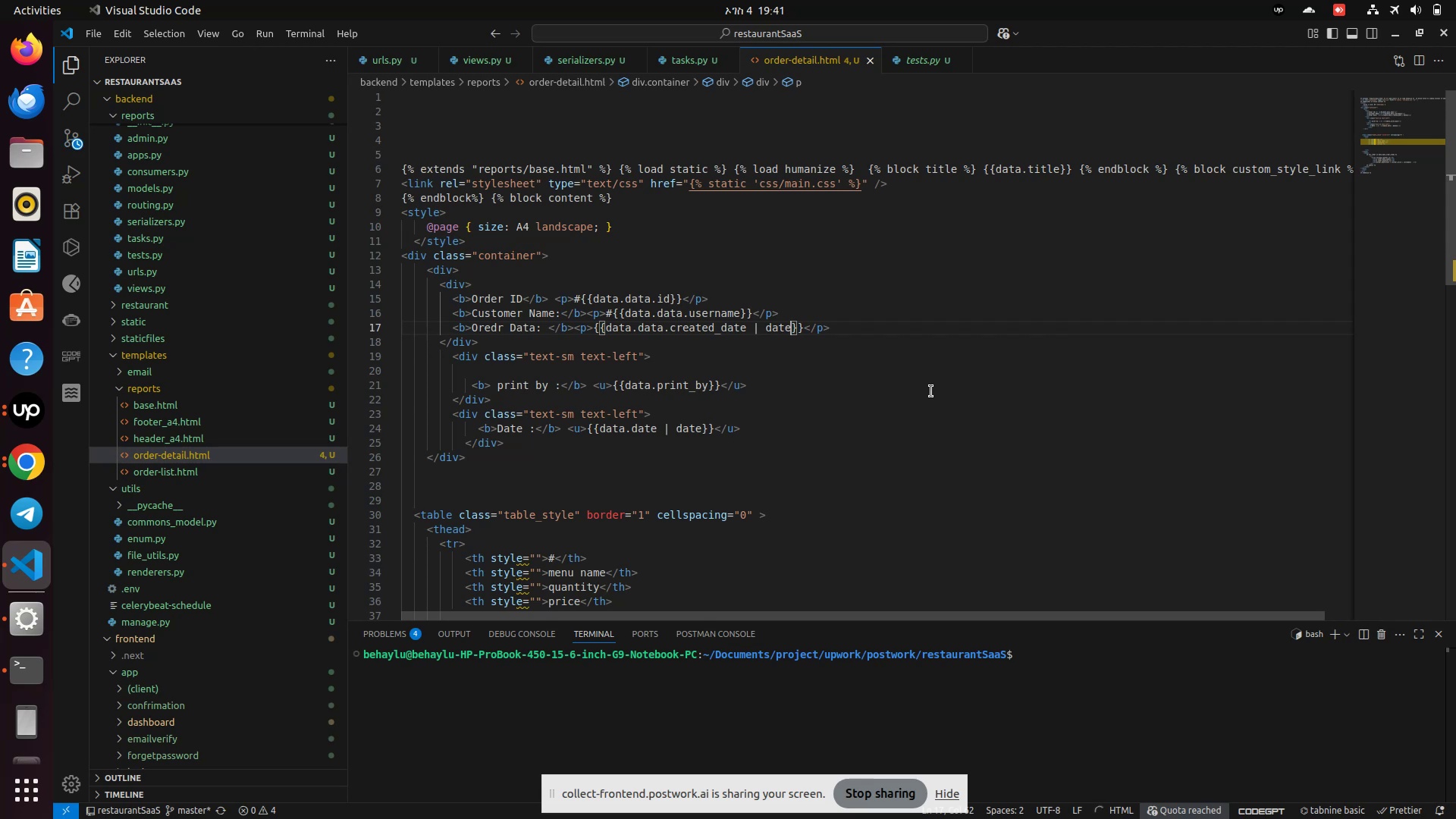 
scroll: coordinate [842, 470], scroll_direction: down, amount: 6.0
 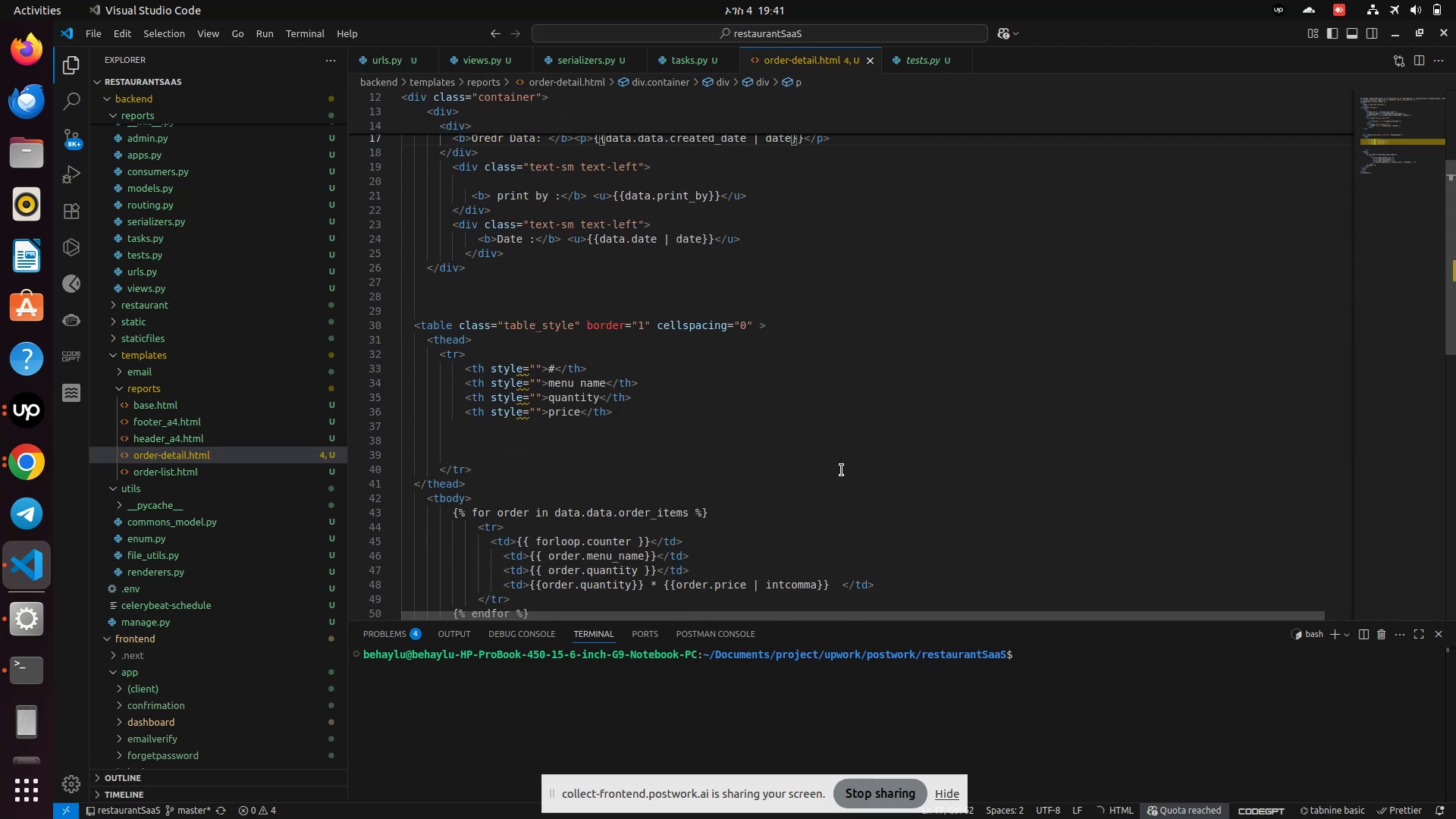 
scroll: coordinate [842, 470], scroll_direction: up, amount: 2.0
 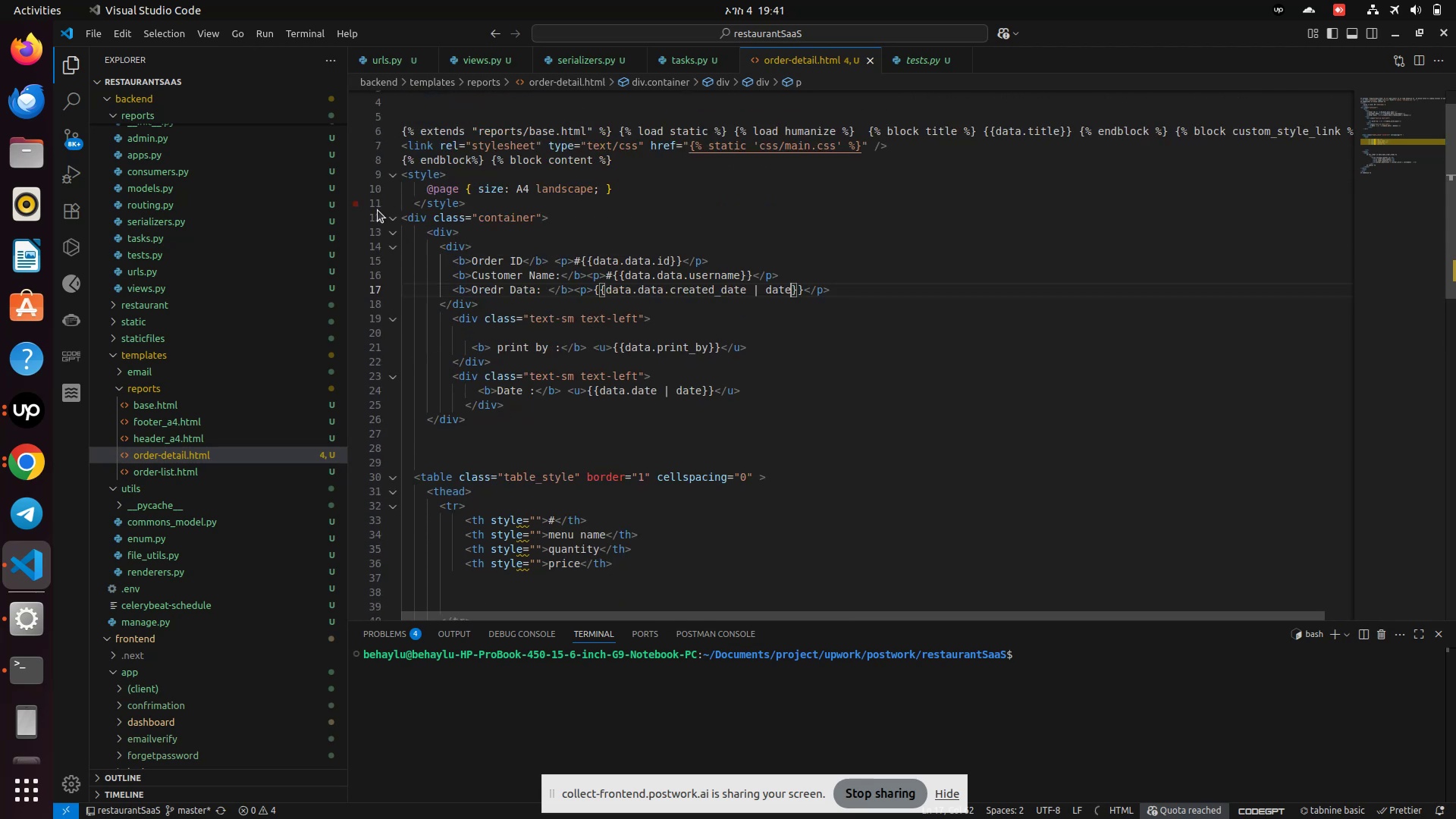 
left_click([413, 231])
 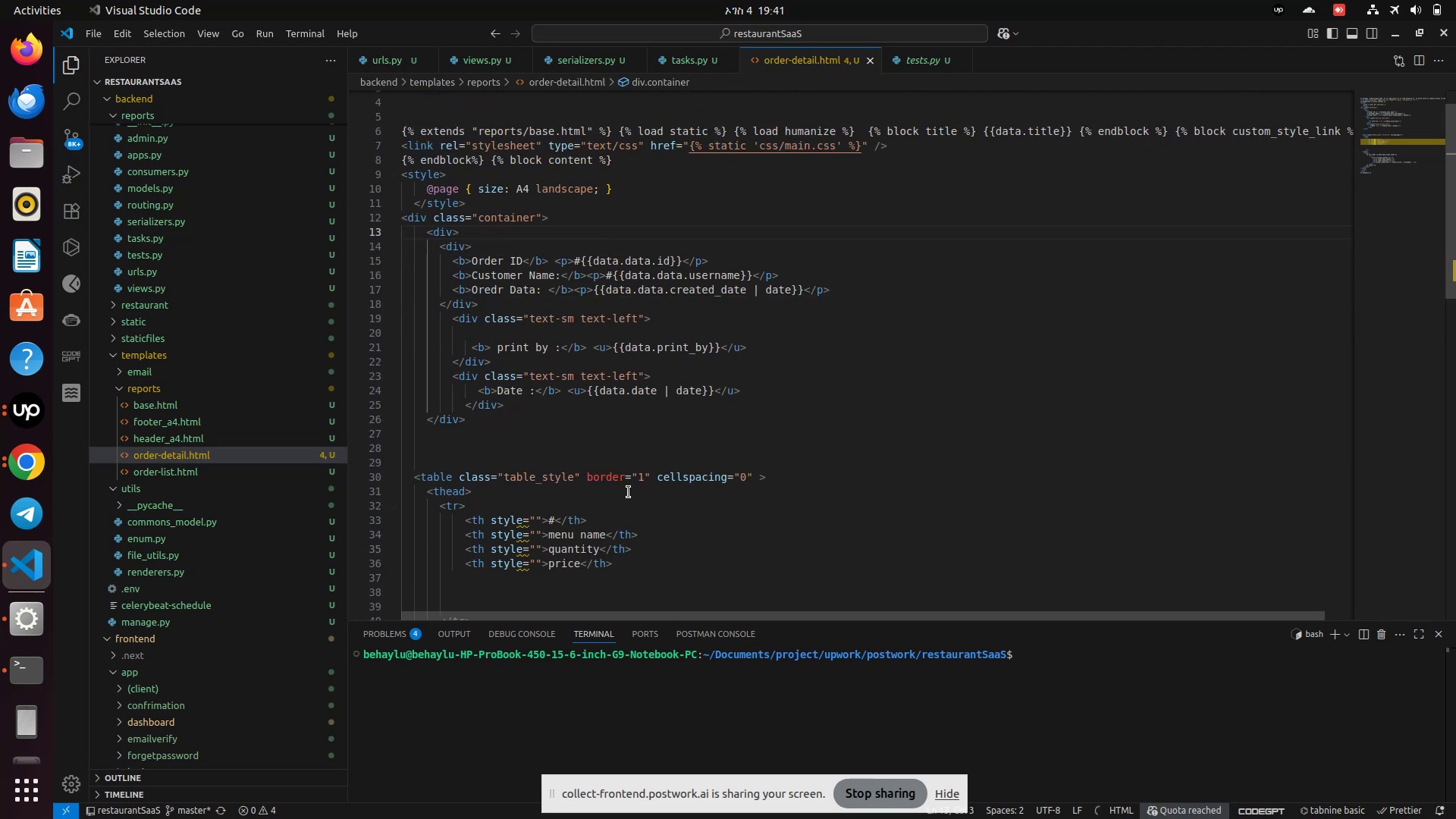 
scroll: coordinate [631, 491], scroll_direction: down, amount: 10.0
 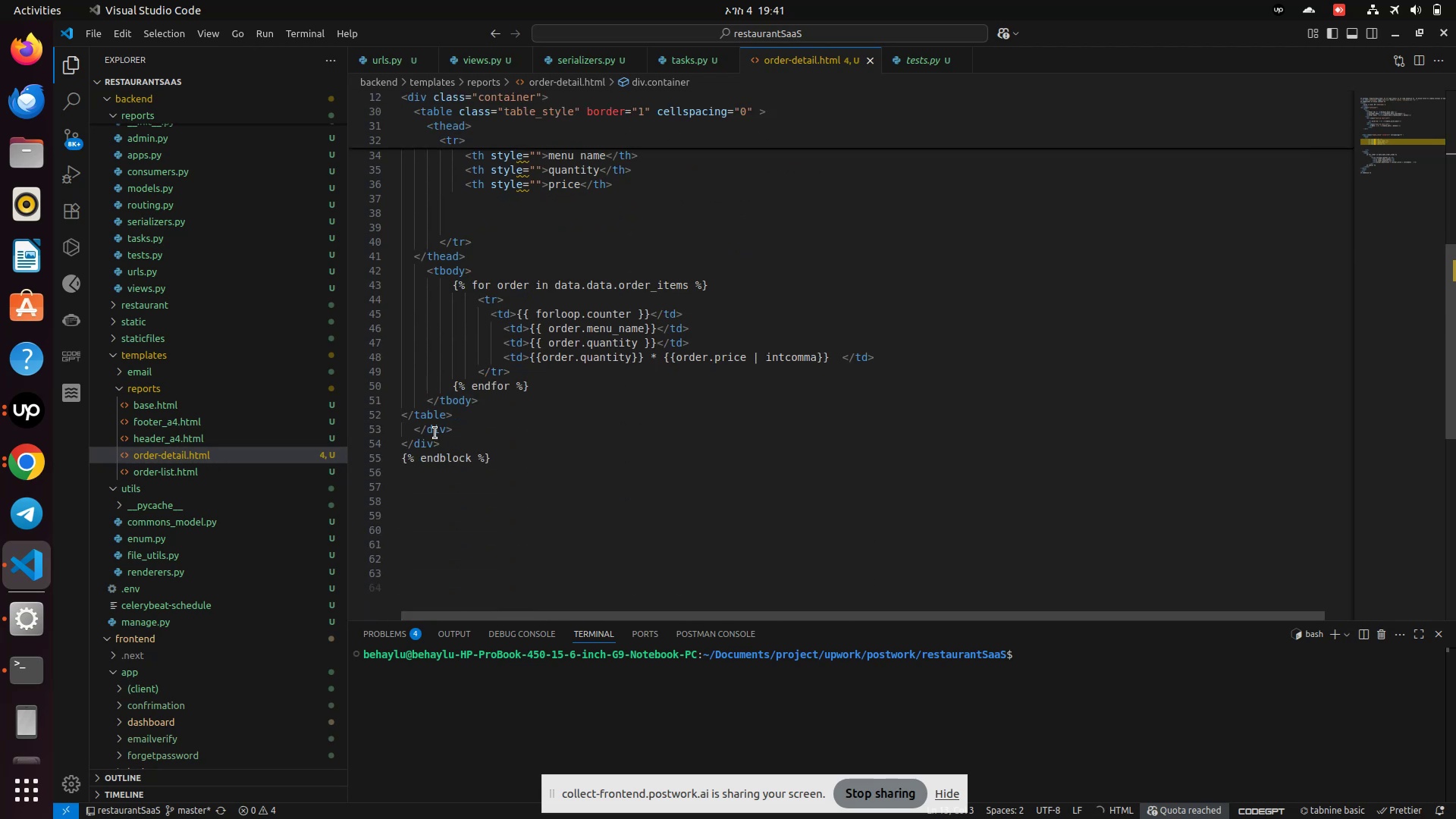 
left_click([443, 433])
 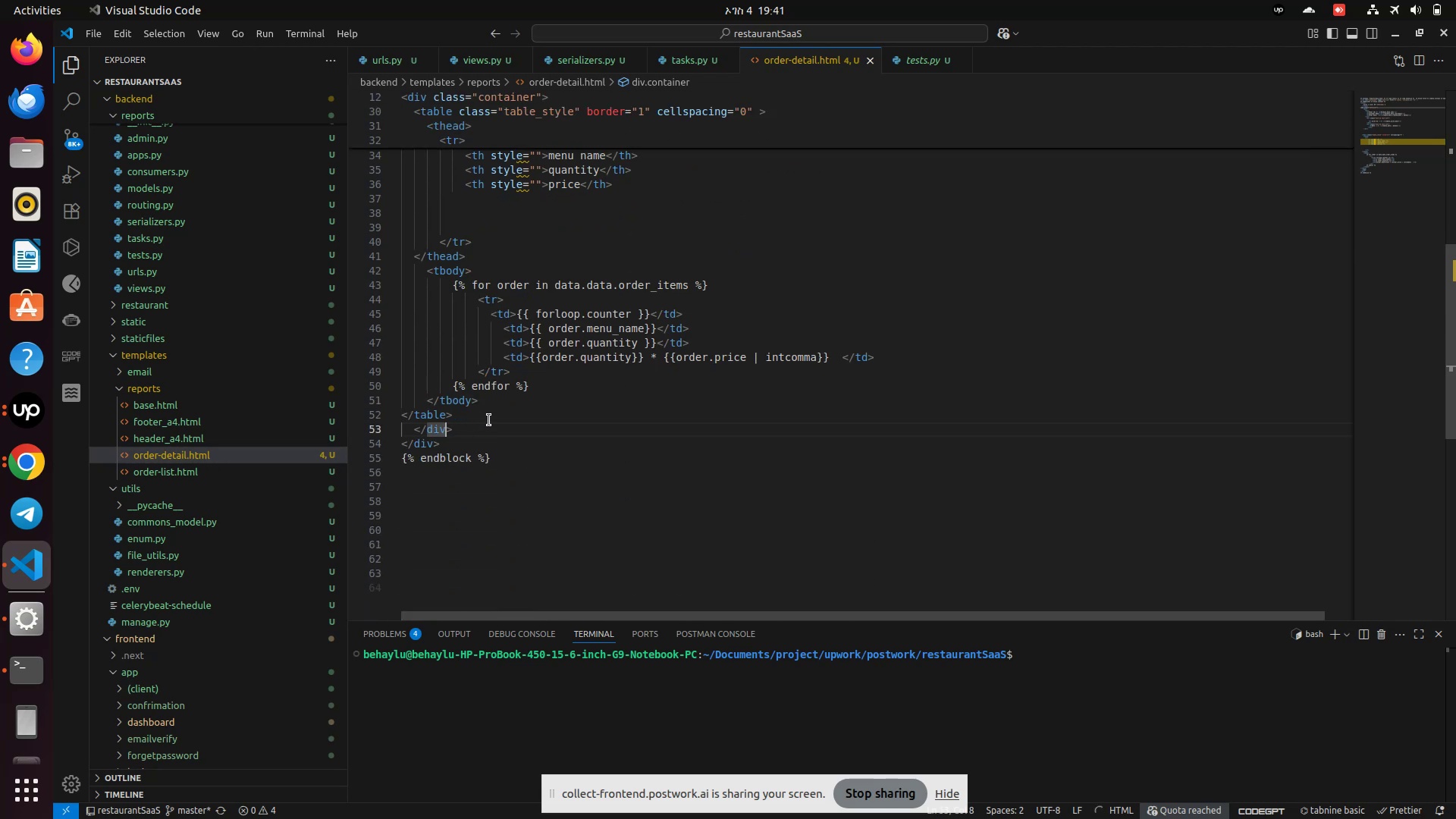 
left_click([491, 416])
 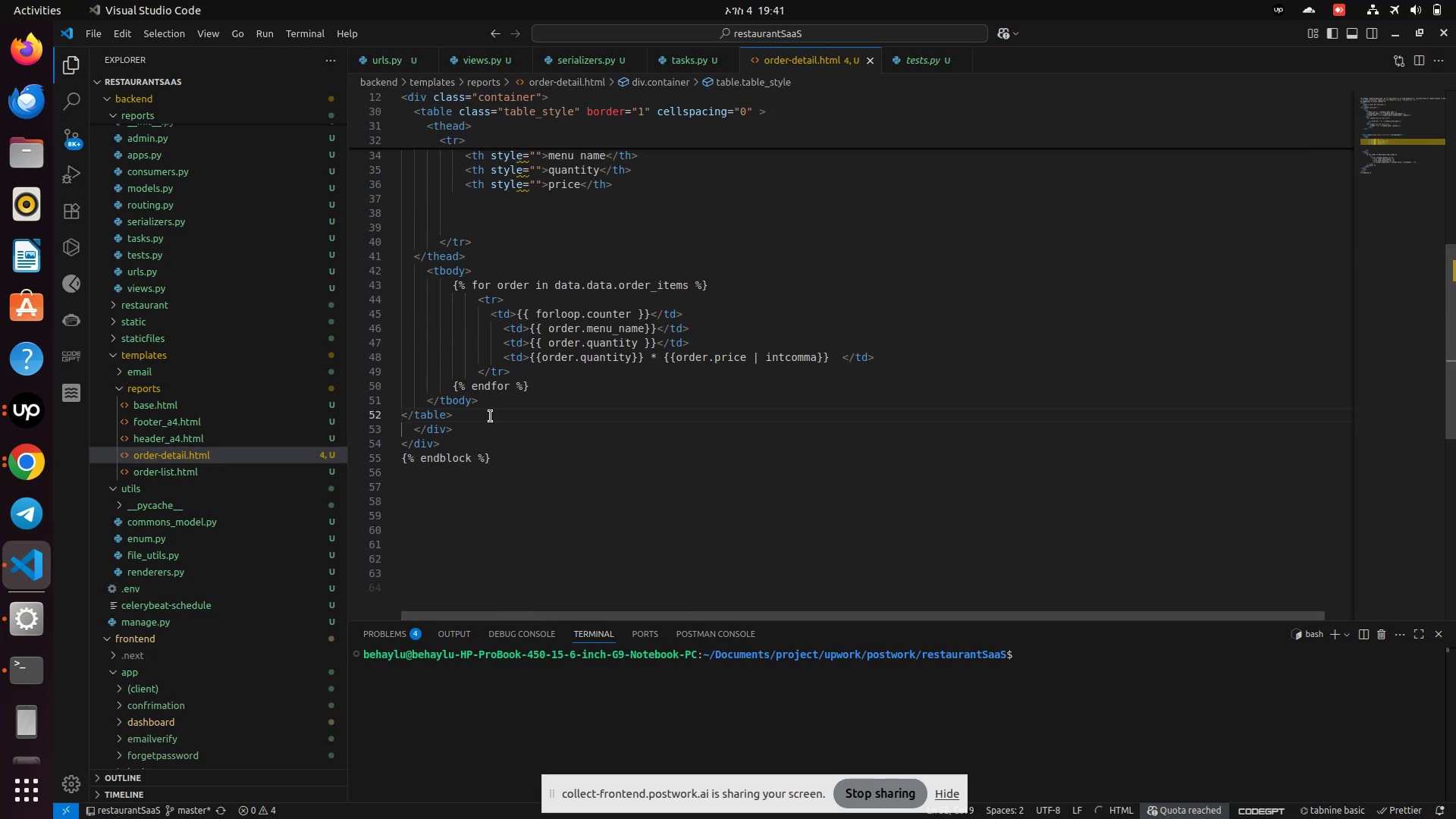 
key(Enter)
 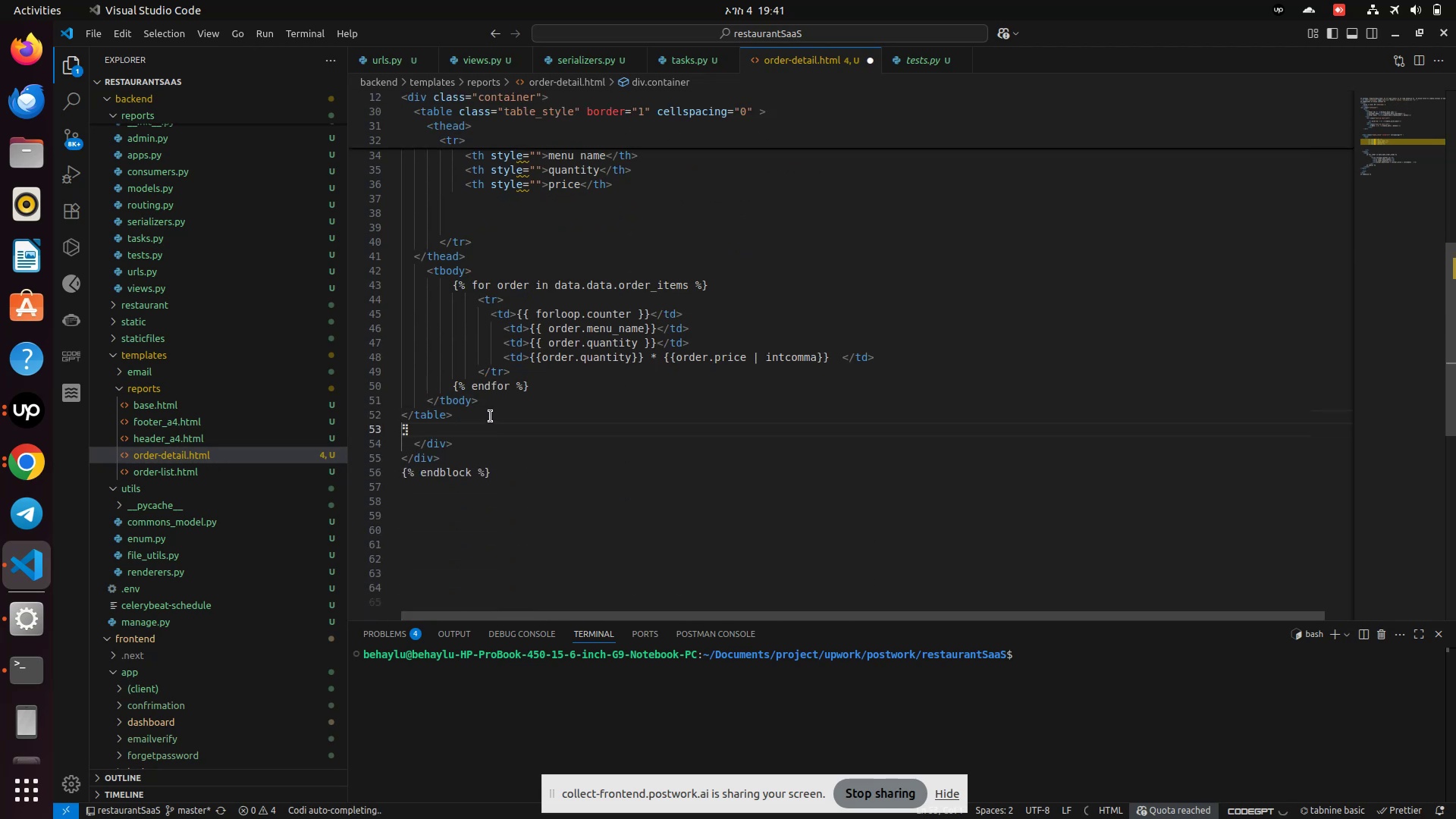 
key(Enter)
 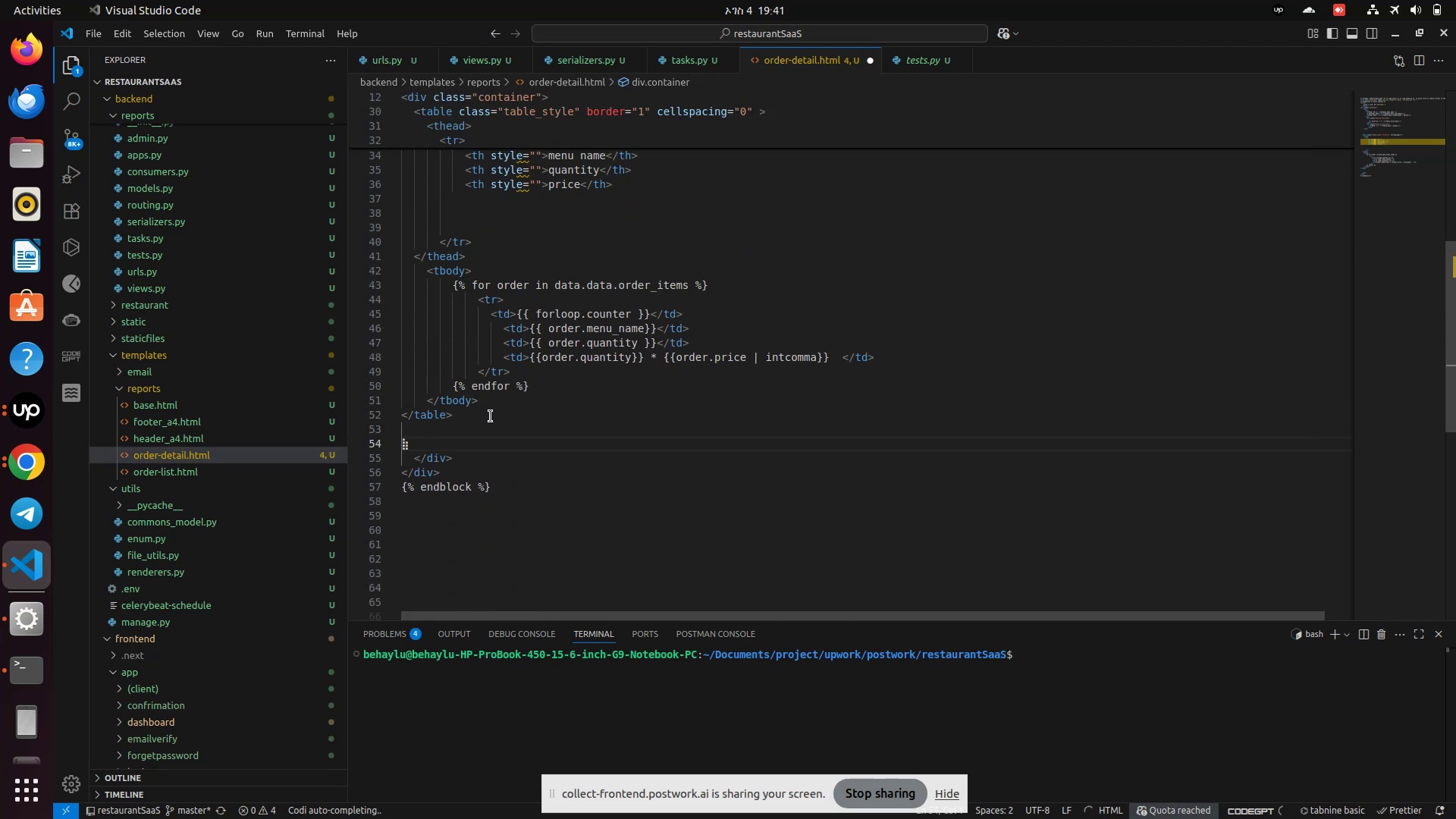 
type( div)
 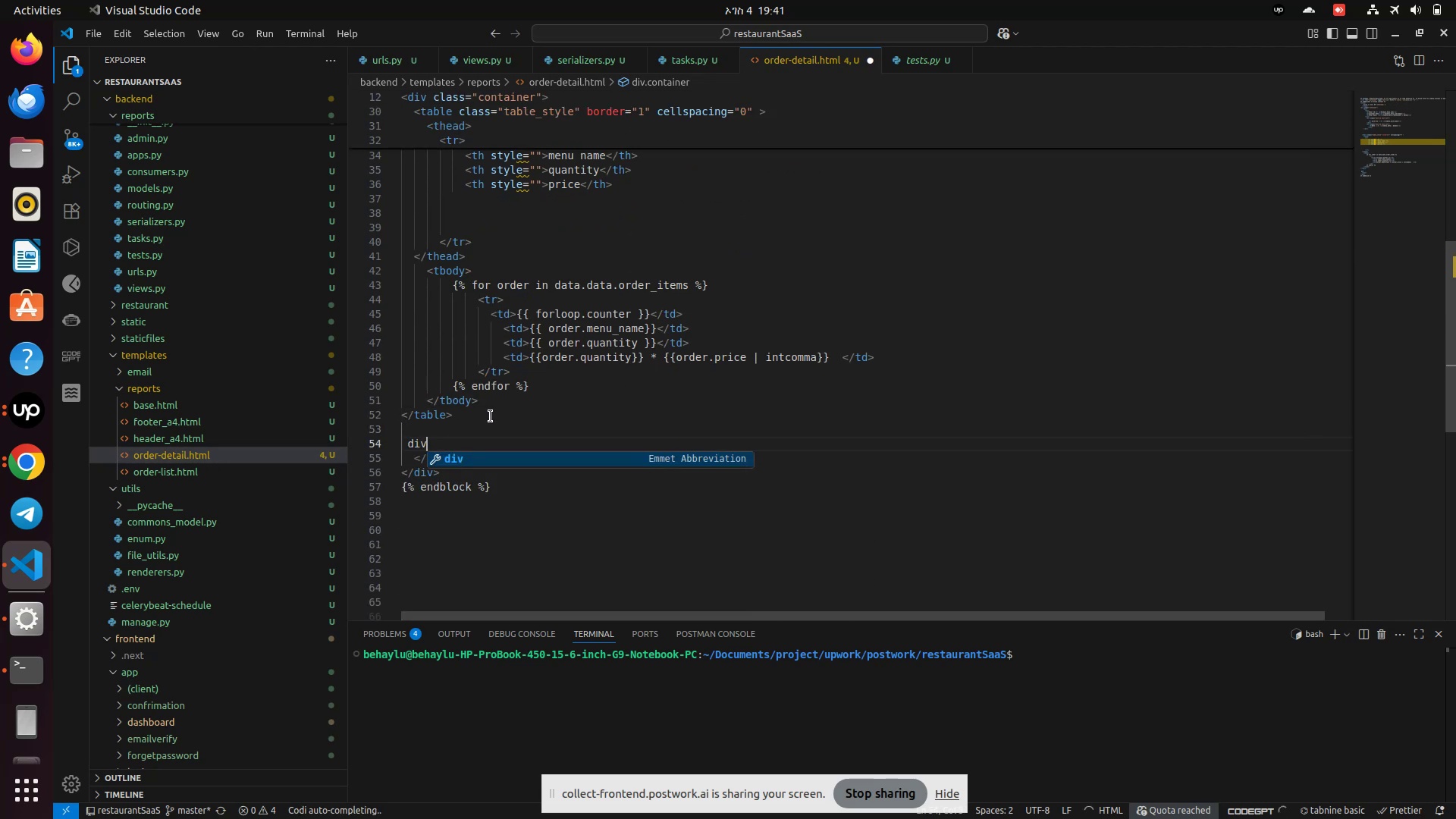 
key(Enter)
 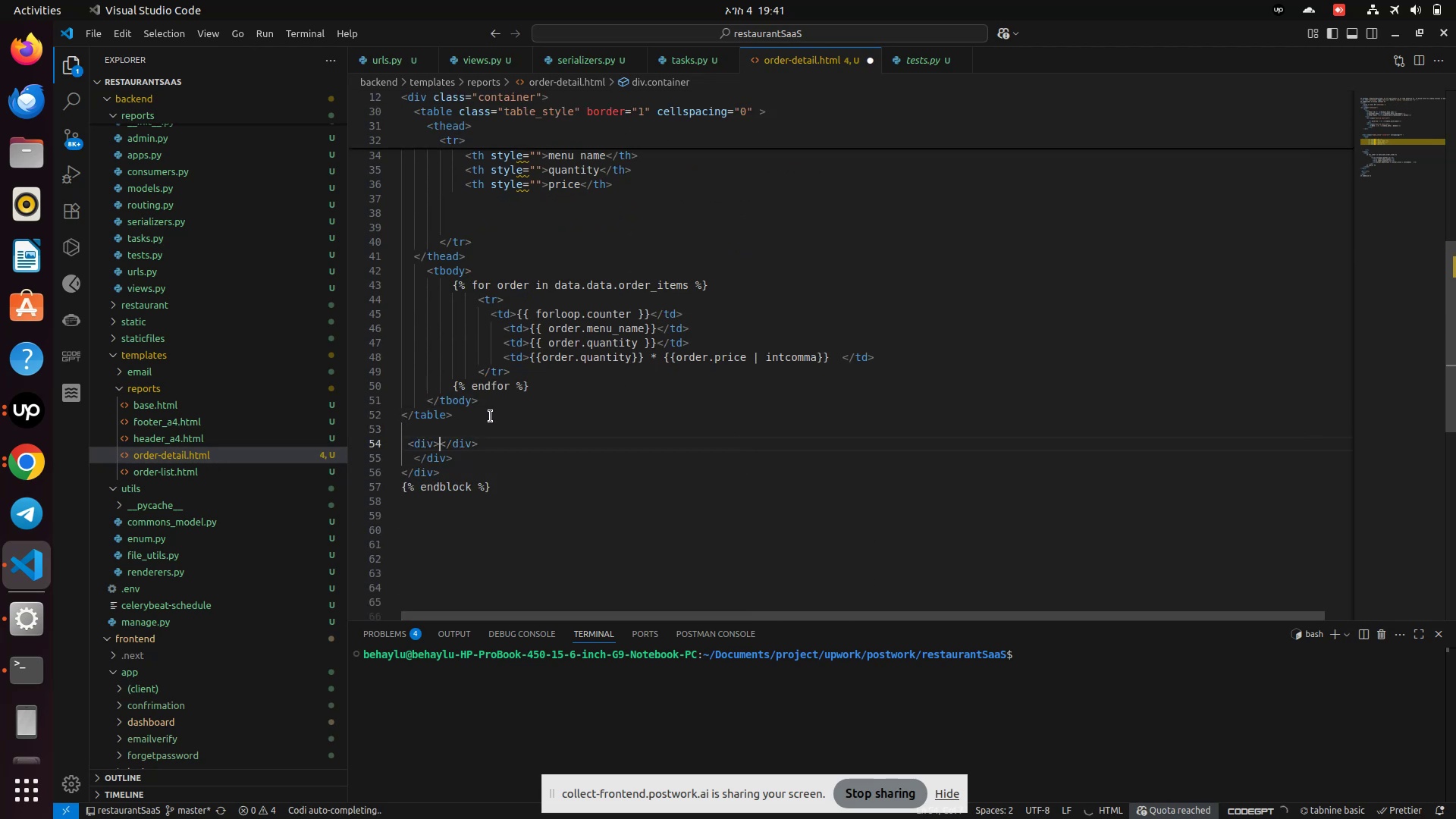 
key(Enter)
 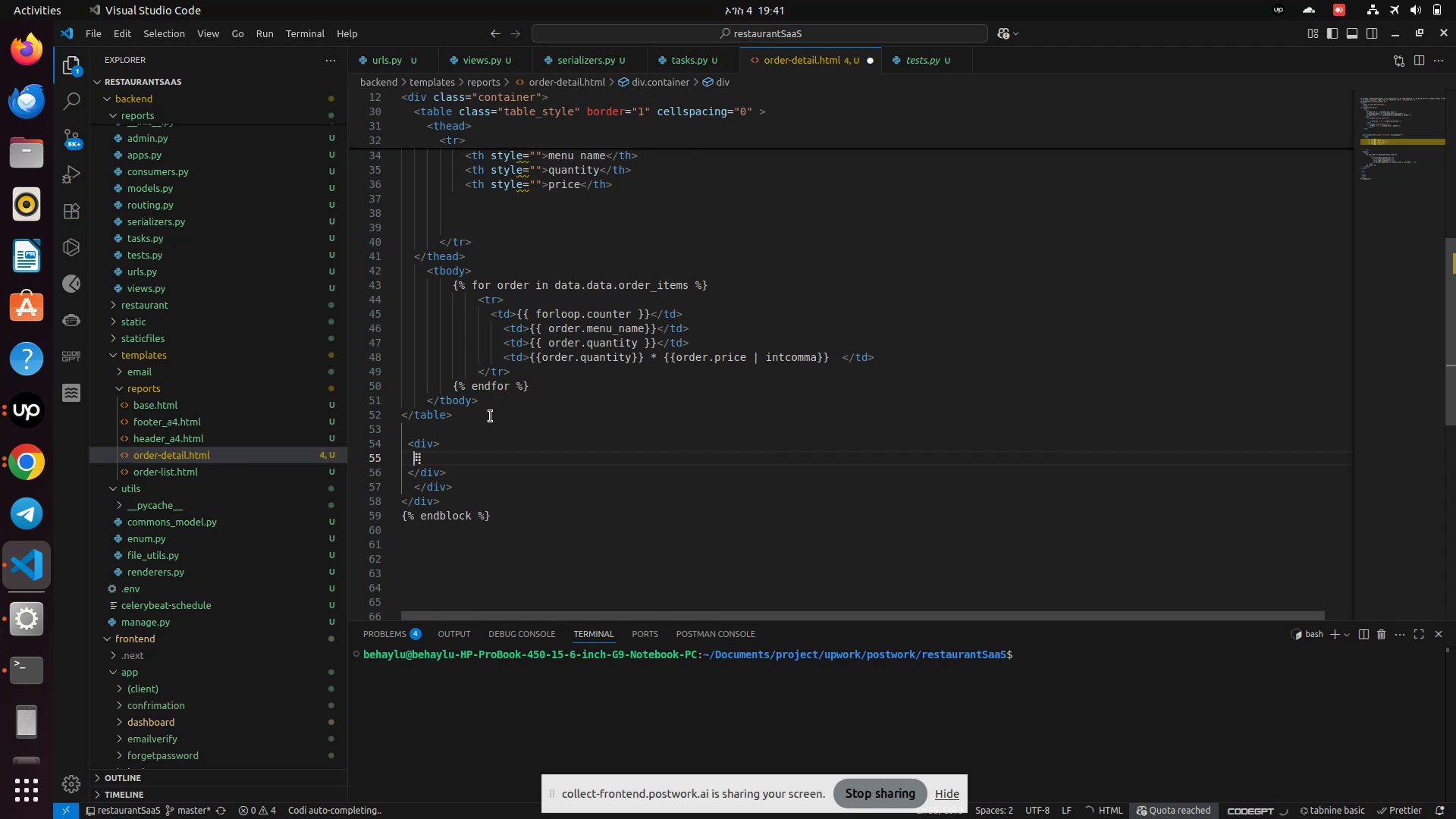 
hold_key(key=Space, duration=0.46)
 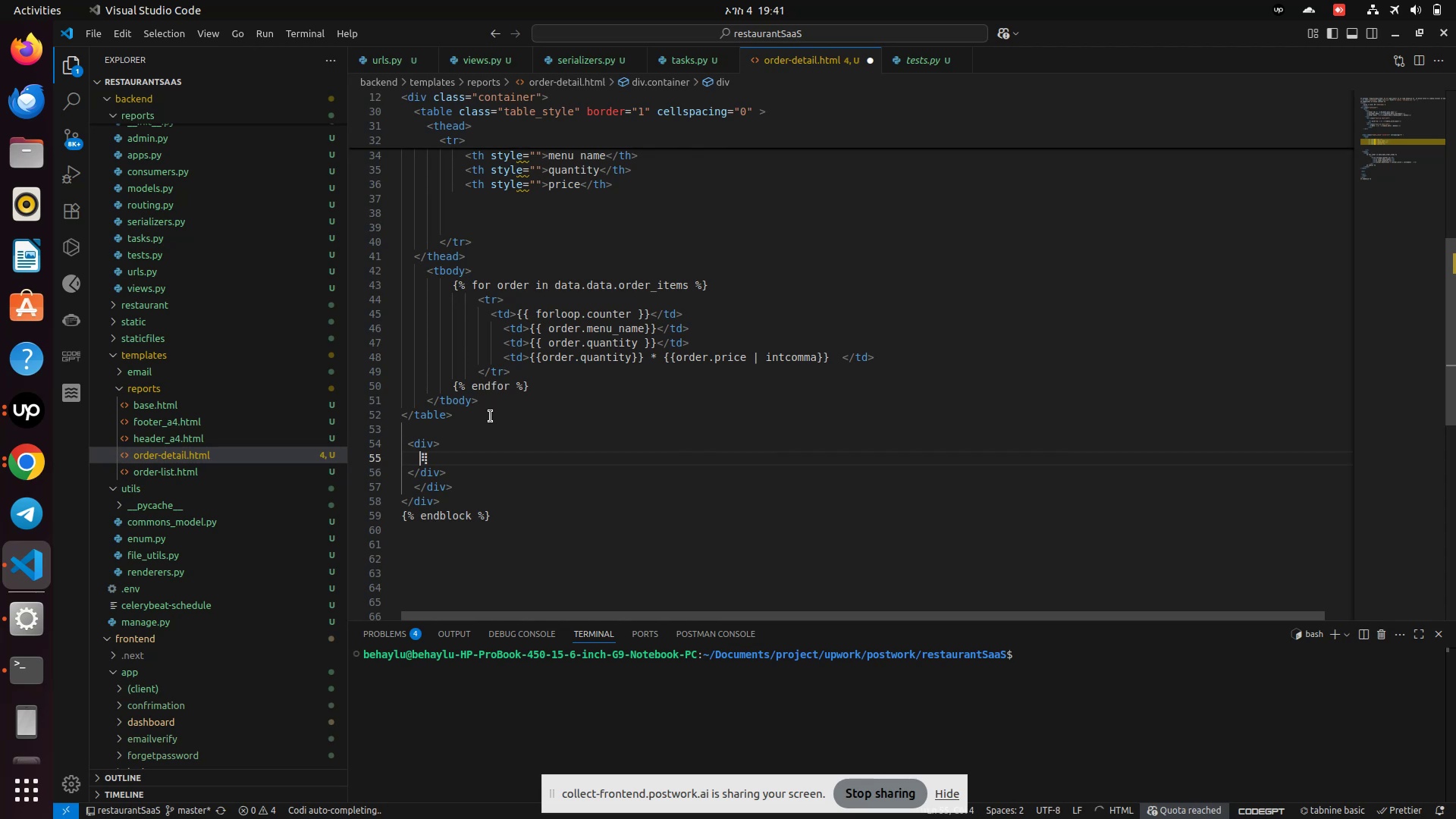 
key(Space)
 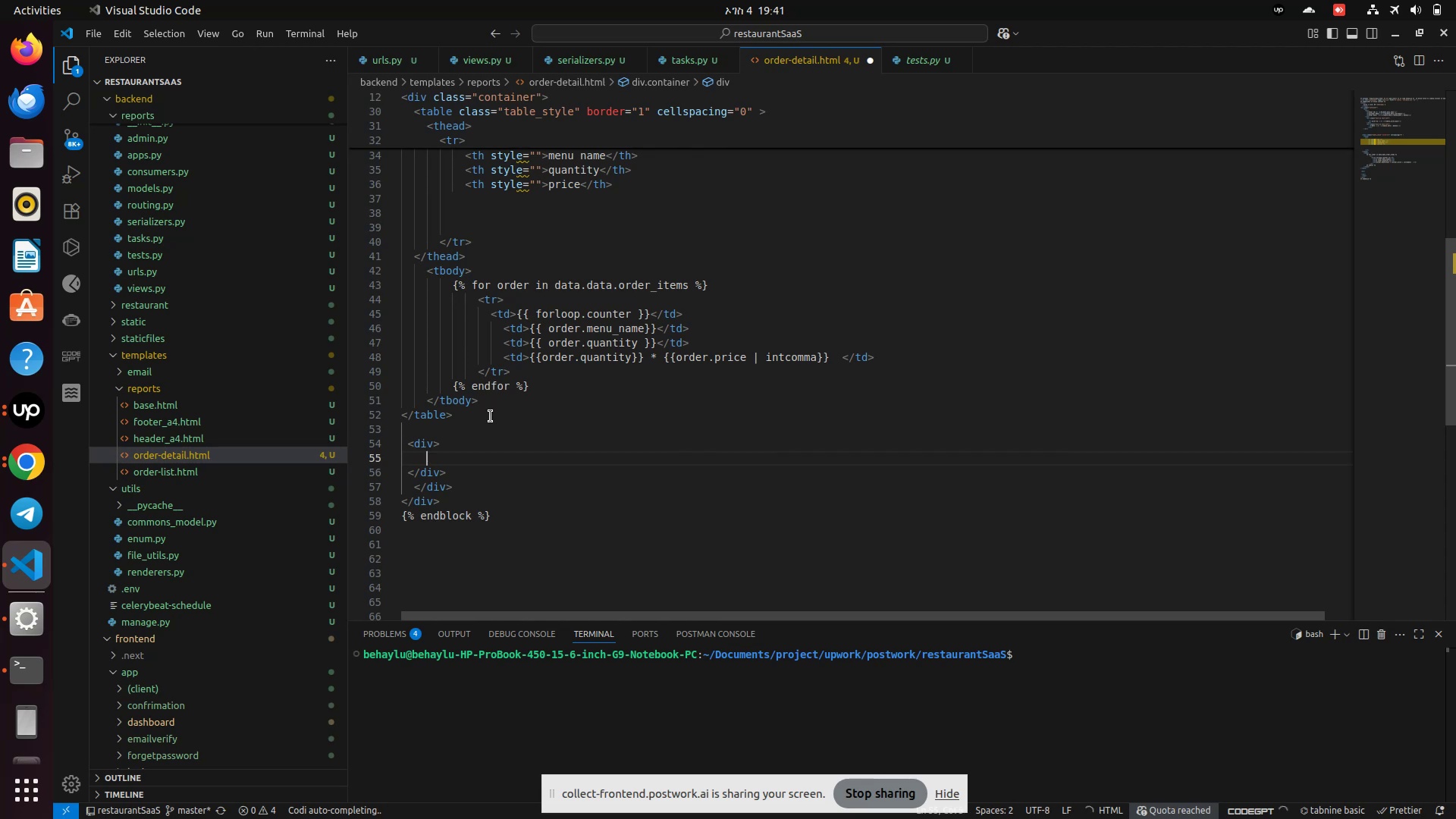 
key(Space)
 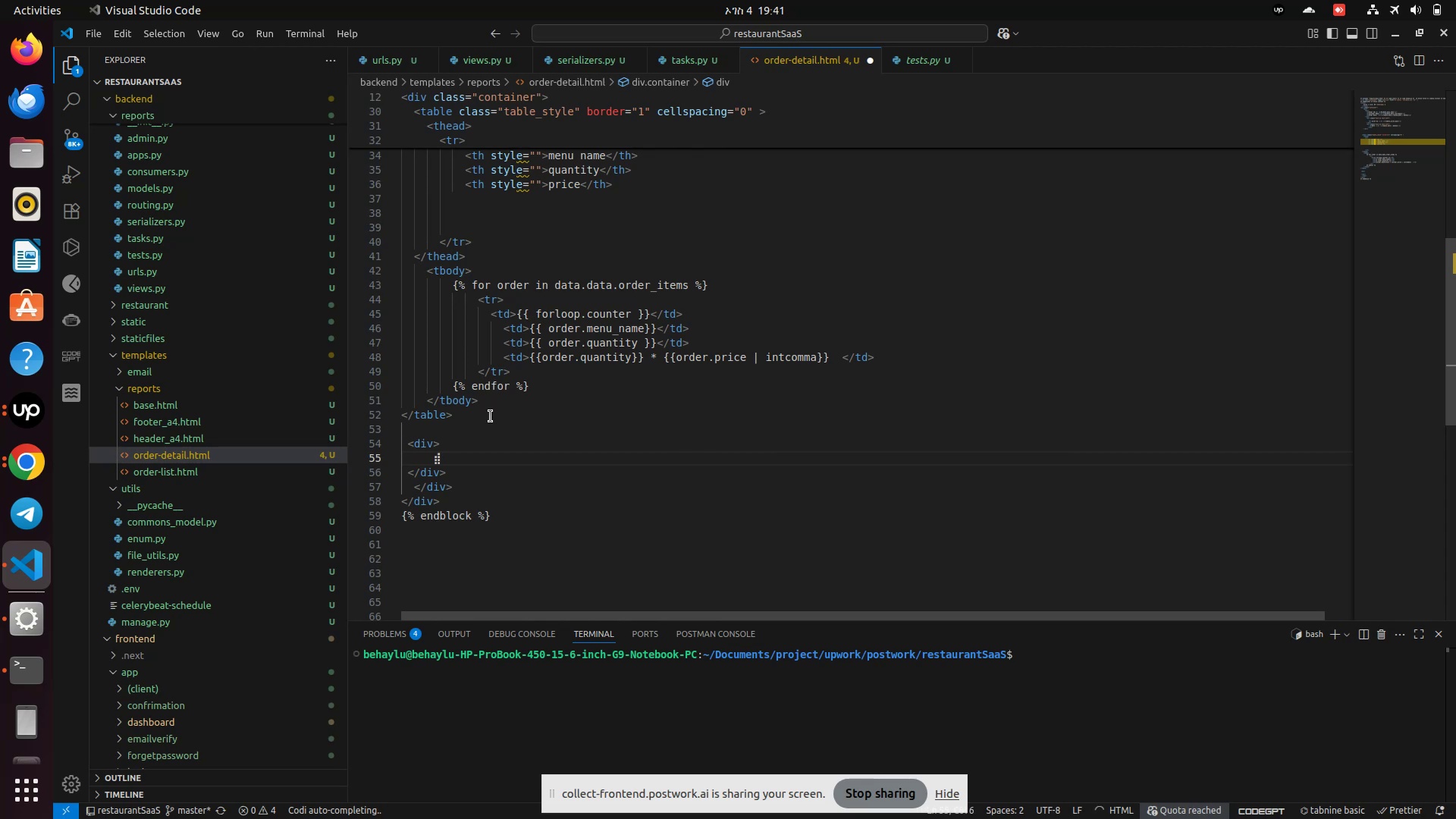 
scroll: coordinate [491, 416], scroll_direction: up, amount: 5.0
 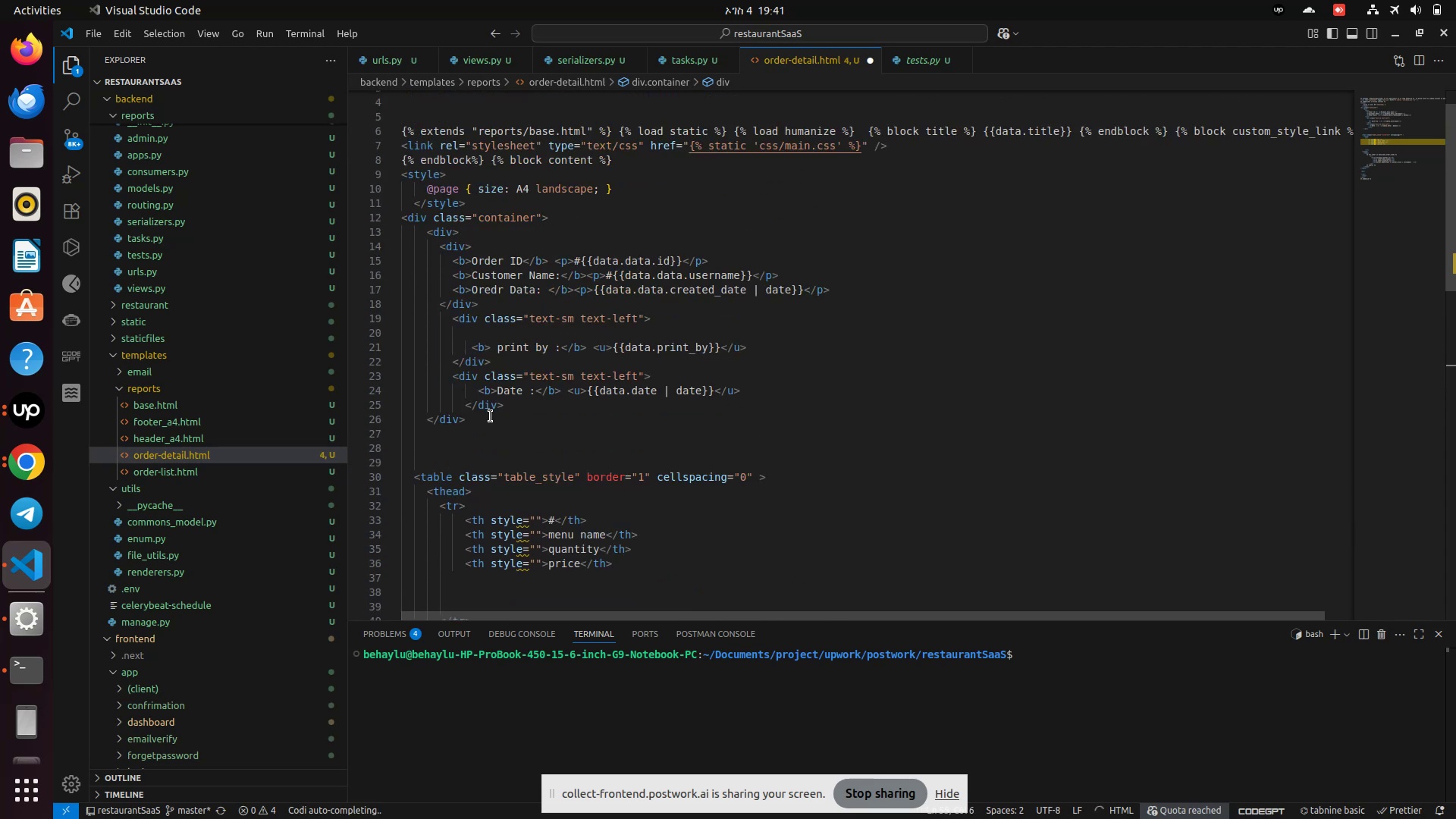 
scroll: coordinate [491, 416], scroll_direction: down, amount: 1.0
 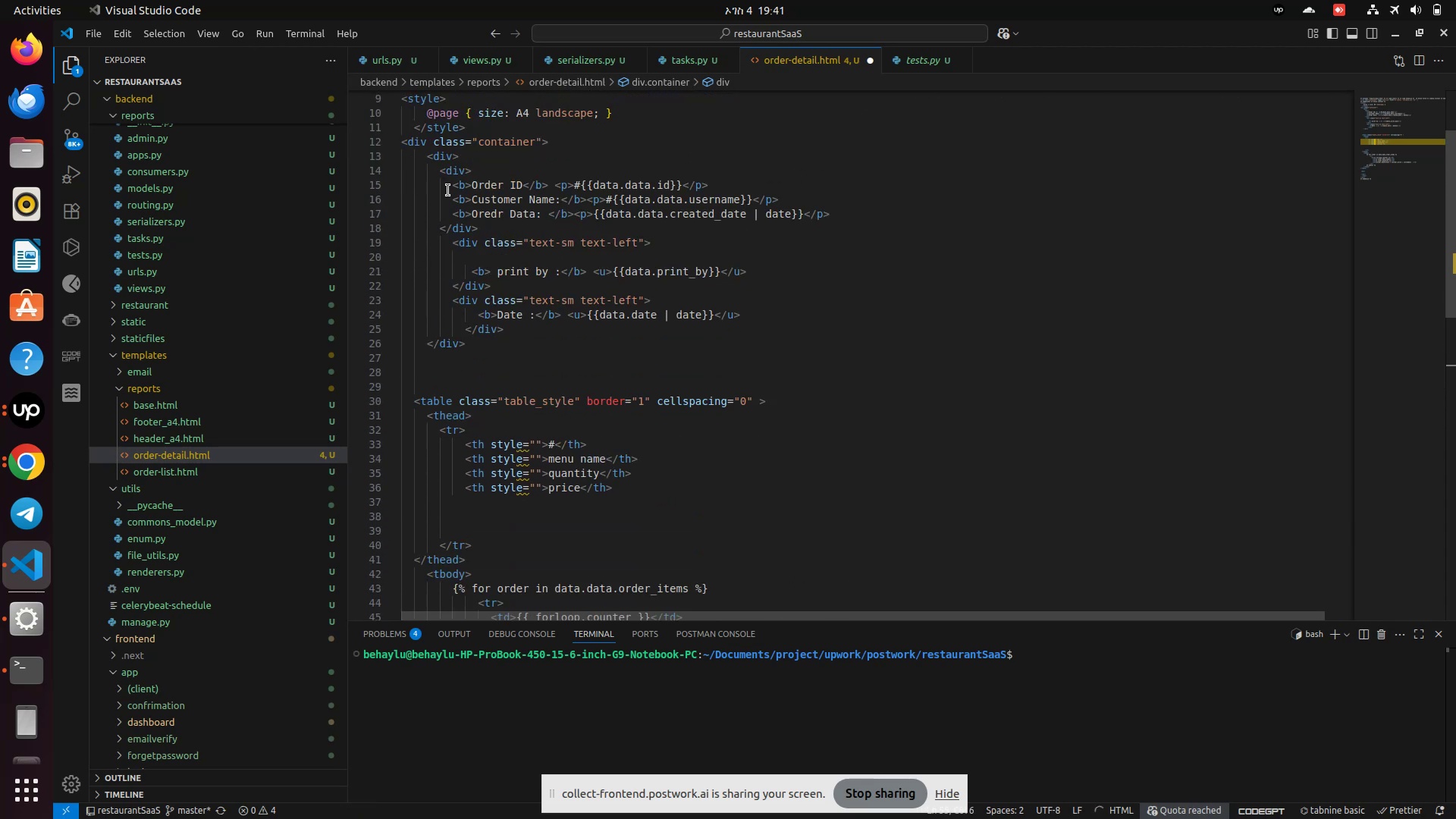 
left_click_drag(start_coordinate=[448, 187], to_coordinate=[698, 206])
 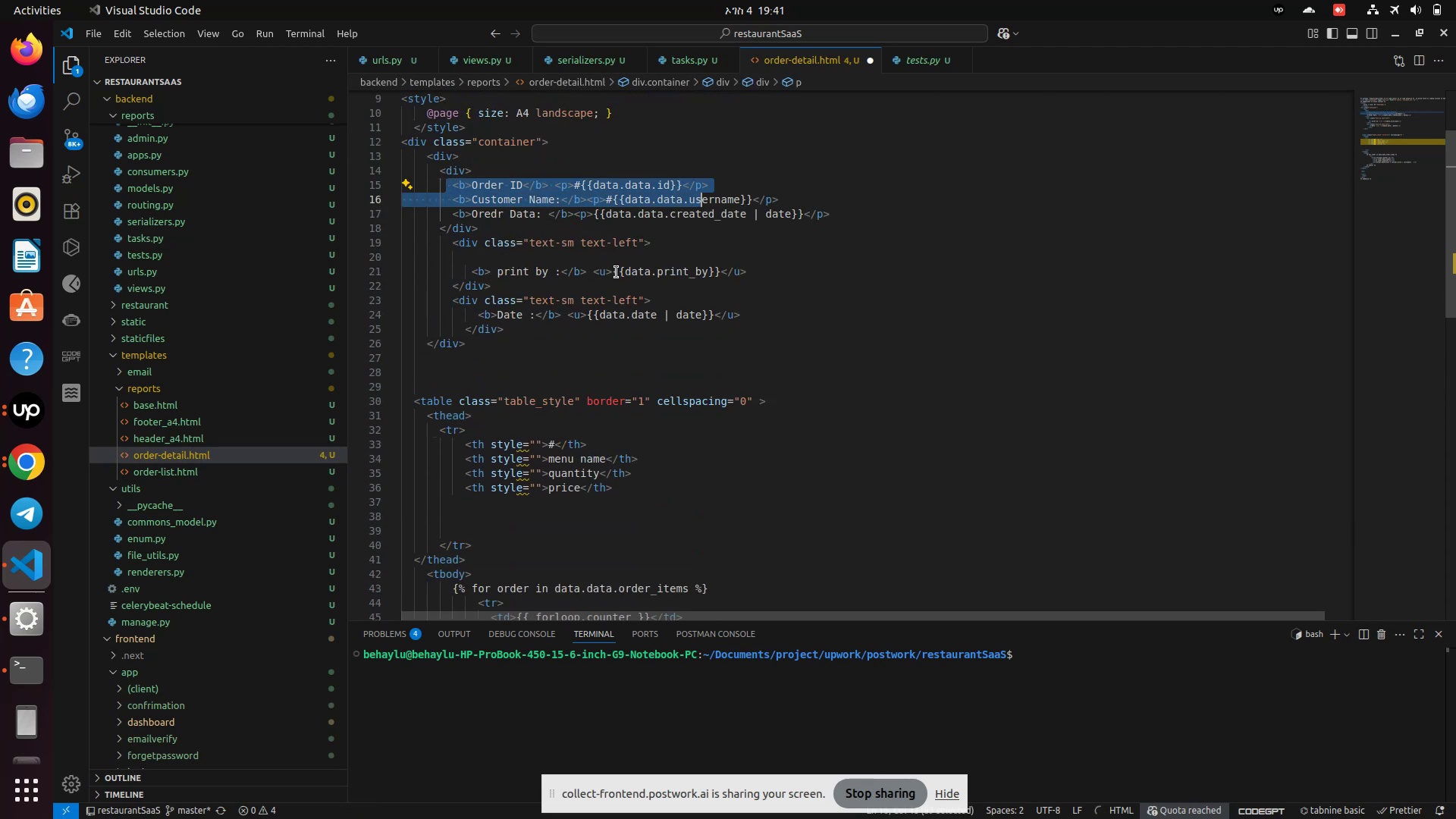 
scroll: coordinate [470, 547], scroll_direction: down, amount: 7.0
 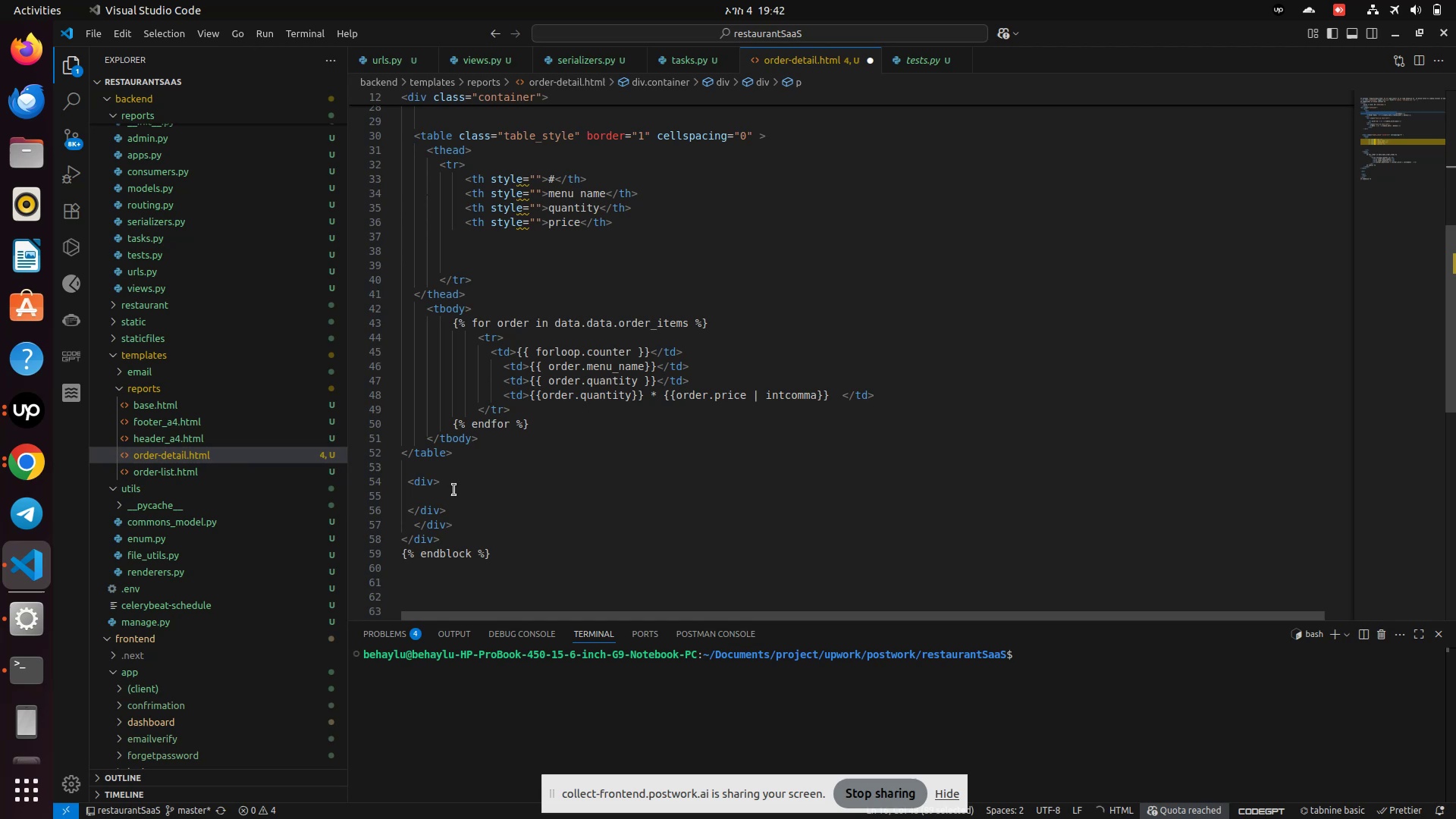 
scroll: coordinate [452, 471], scroll_direction: up, amount: 7.0
 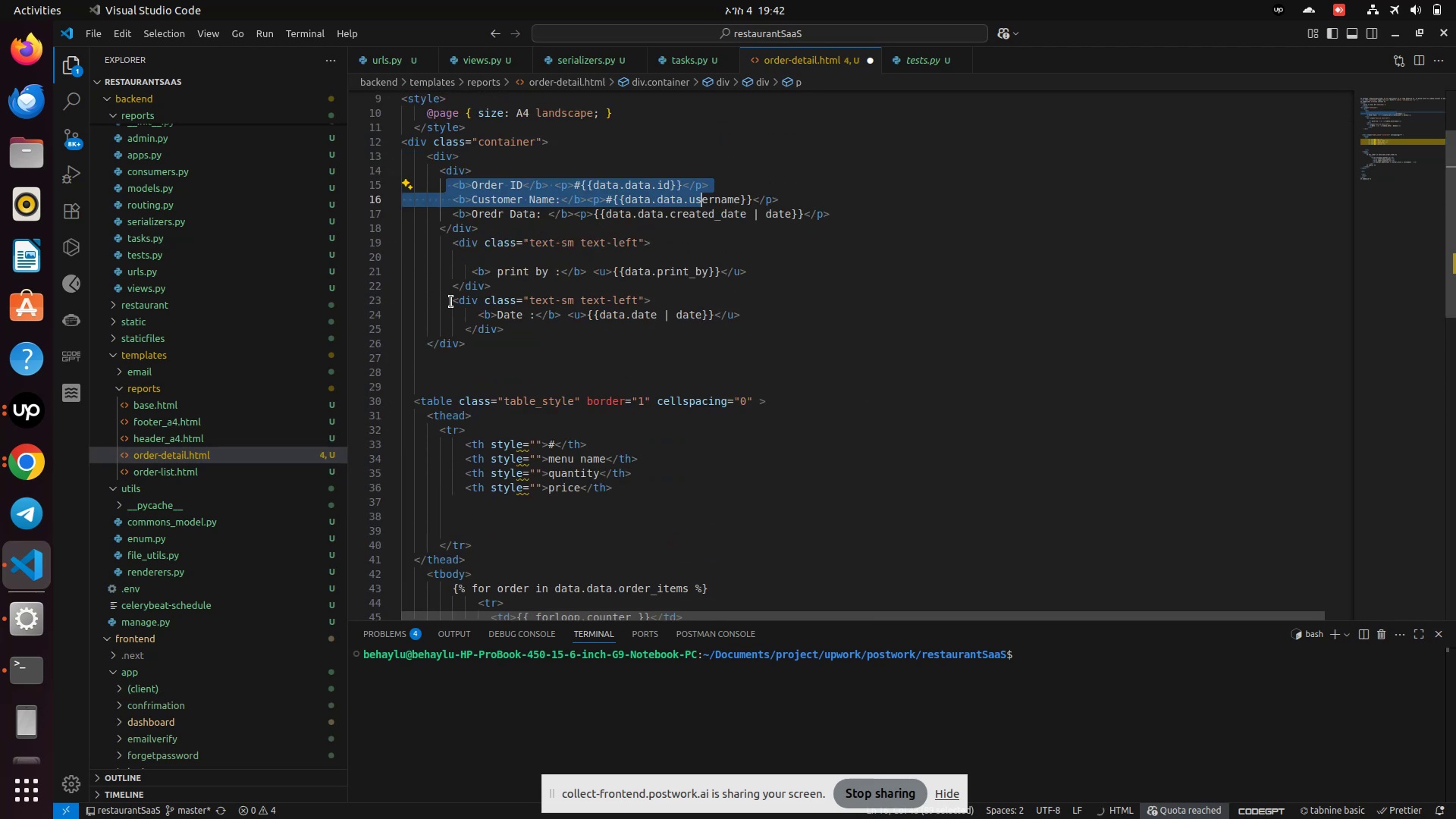 
left_click_drag(start_coordinate=[450, 300], to_coordinate=[536, 331])
 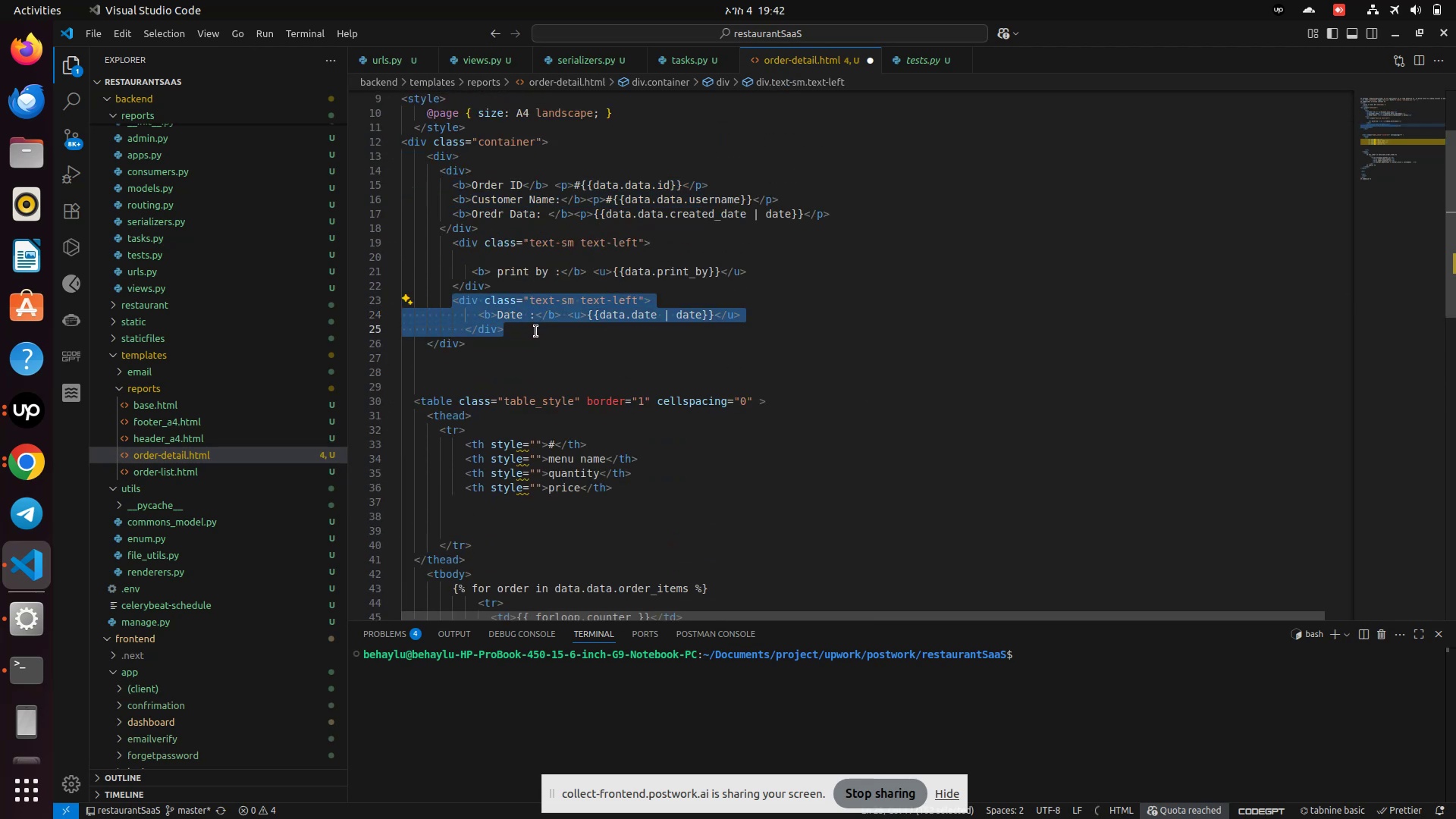 
key(Control+C)
 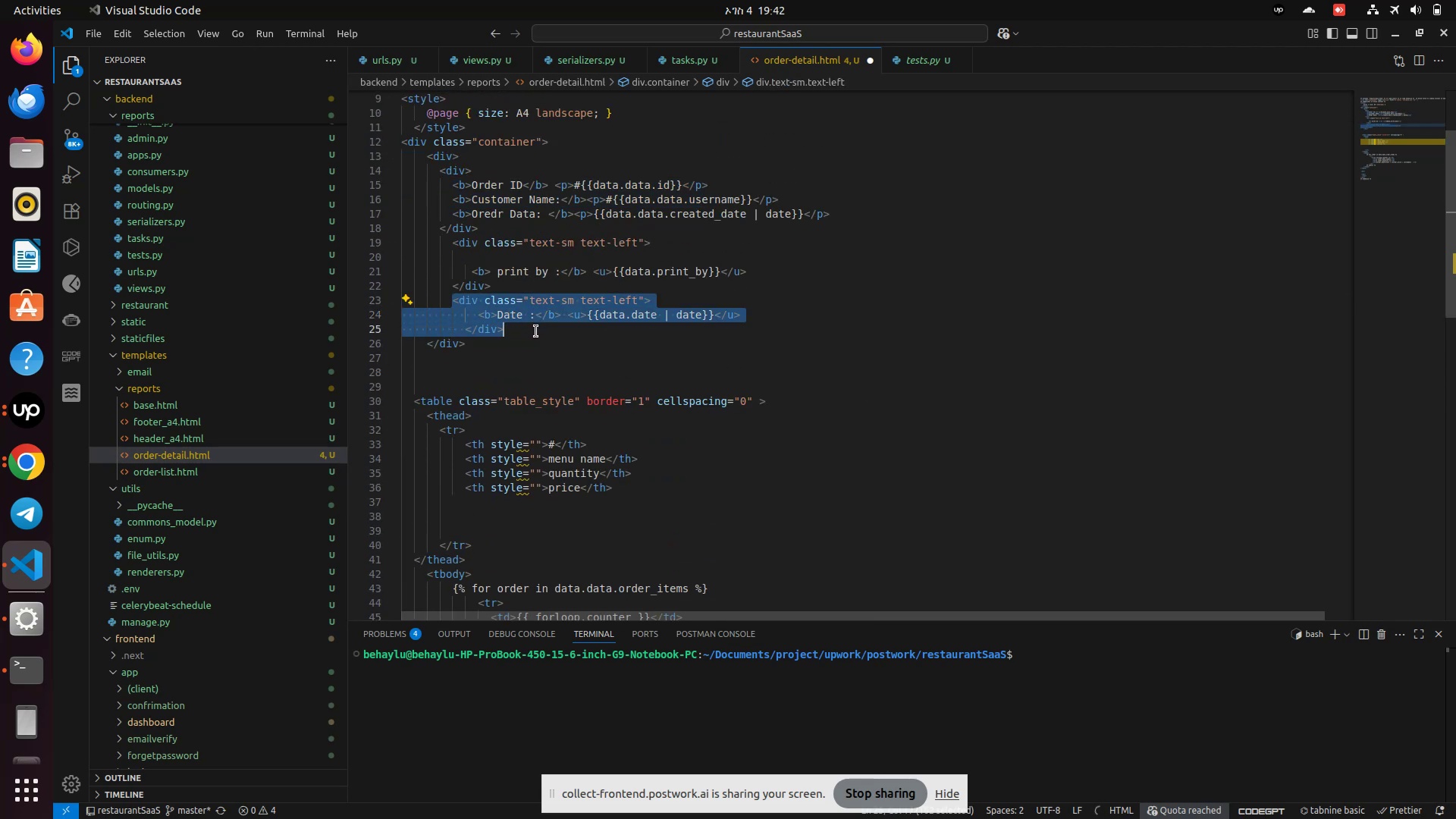 
scroll: coordinate [511, 443], scroll_direction: down, amount: 8.0
 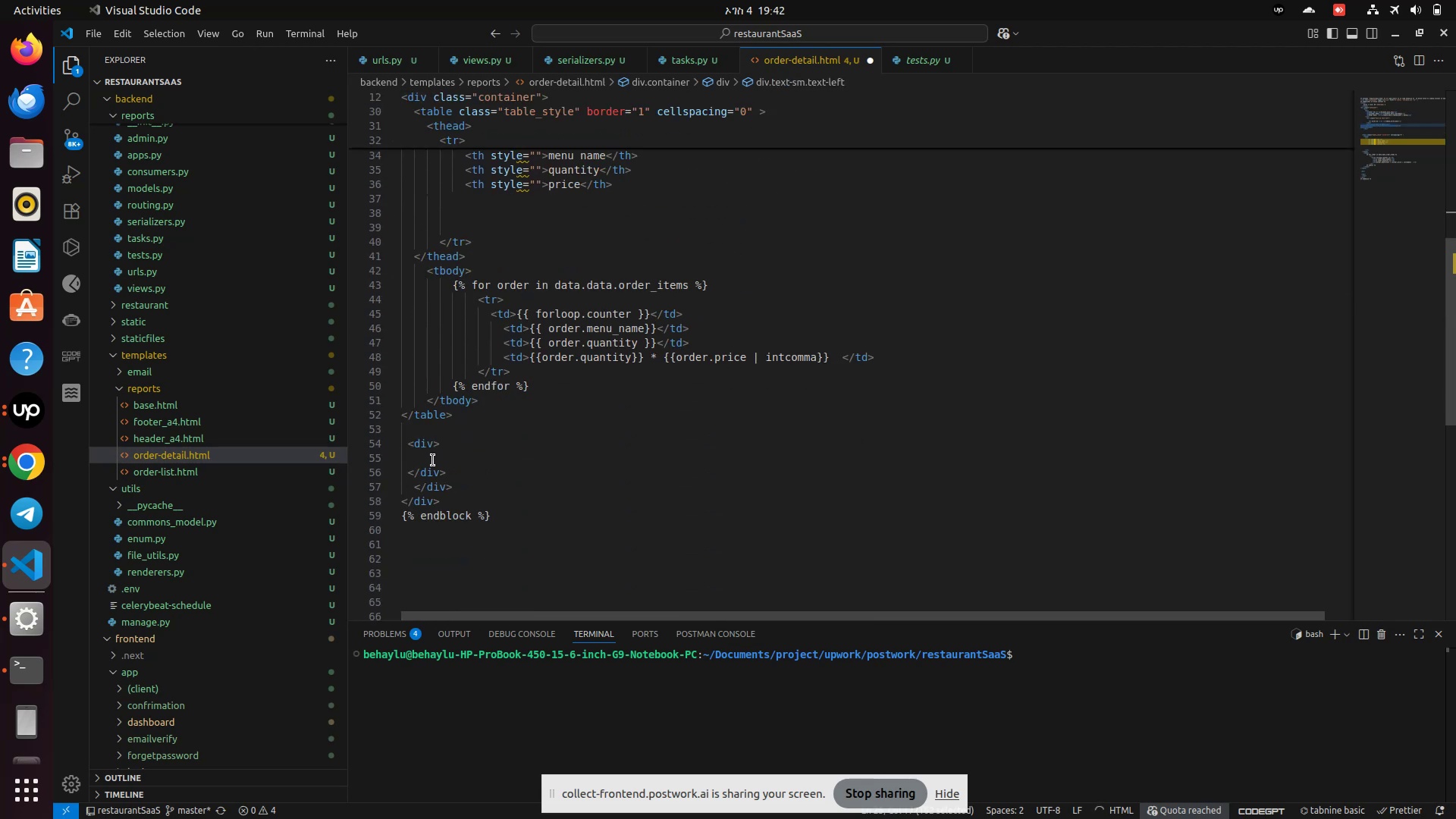 
left_click([432, 463])
 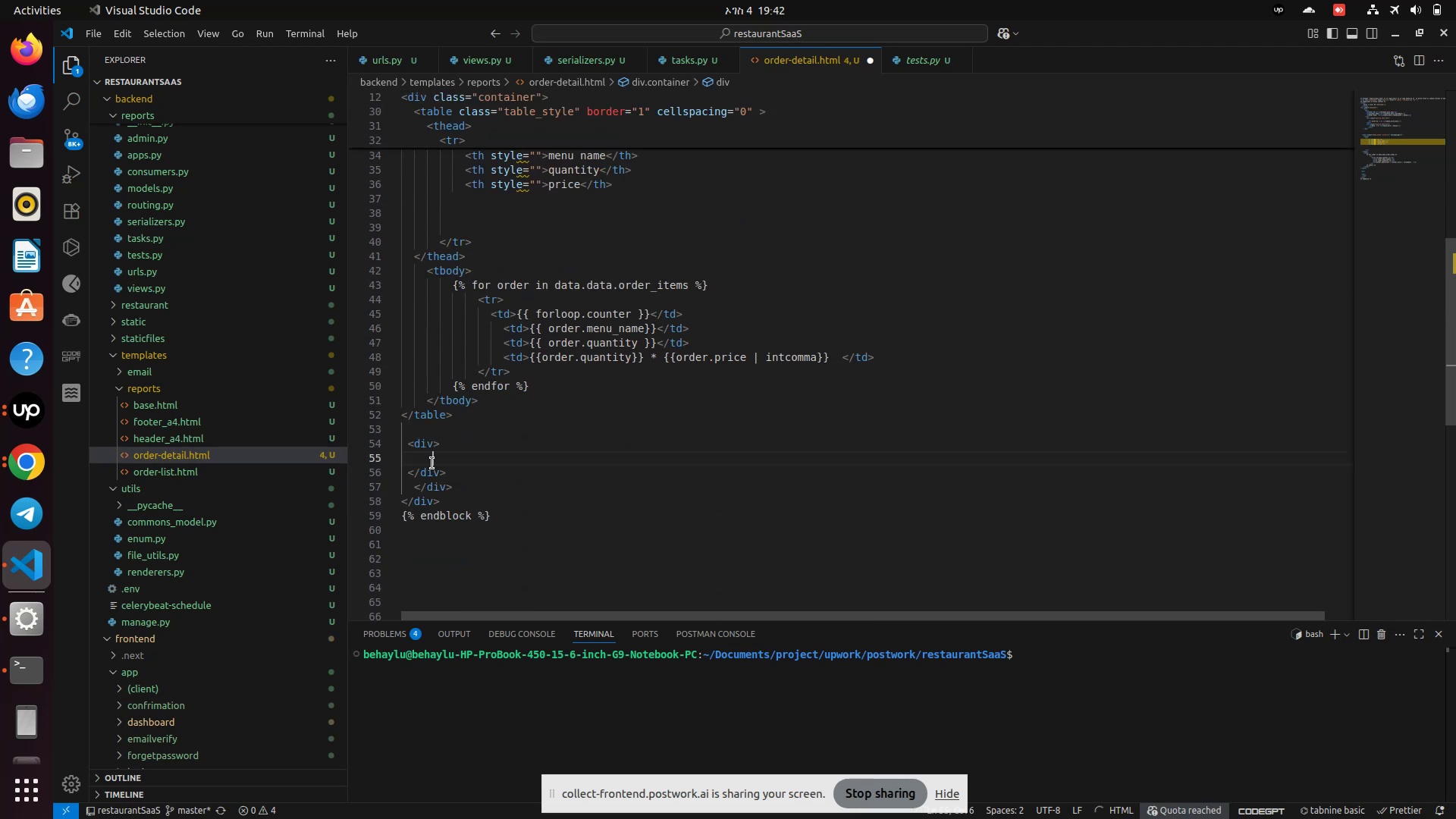 
key(Control+V)
 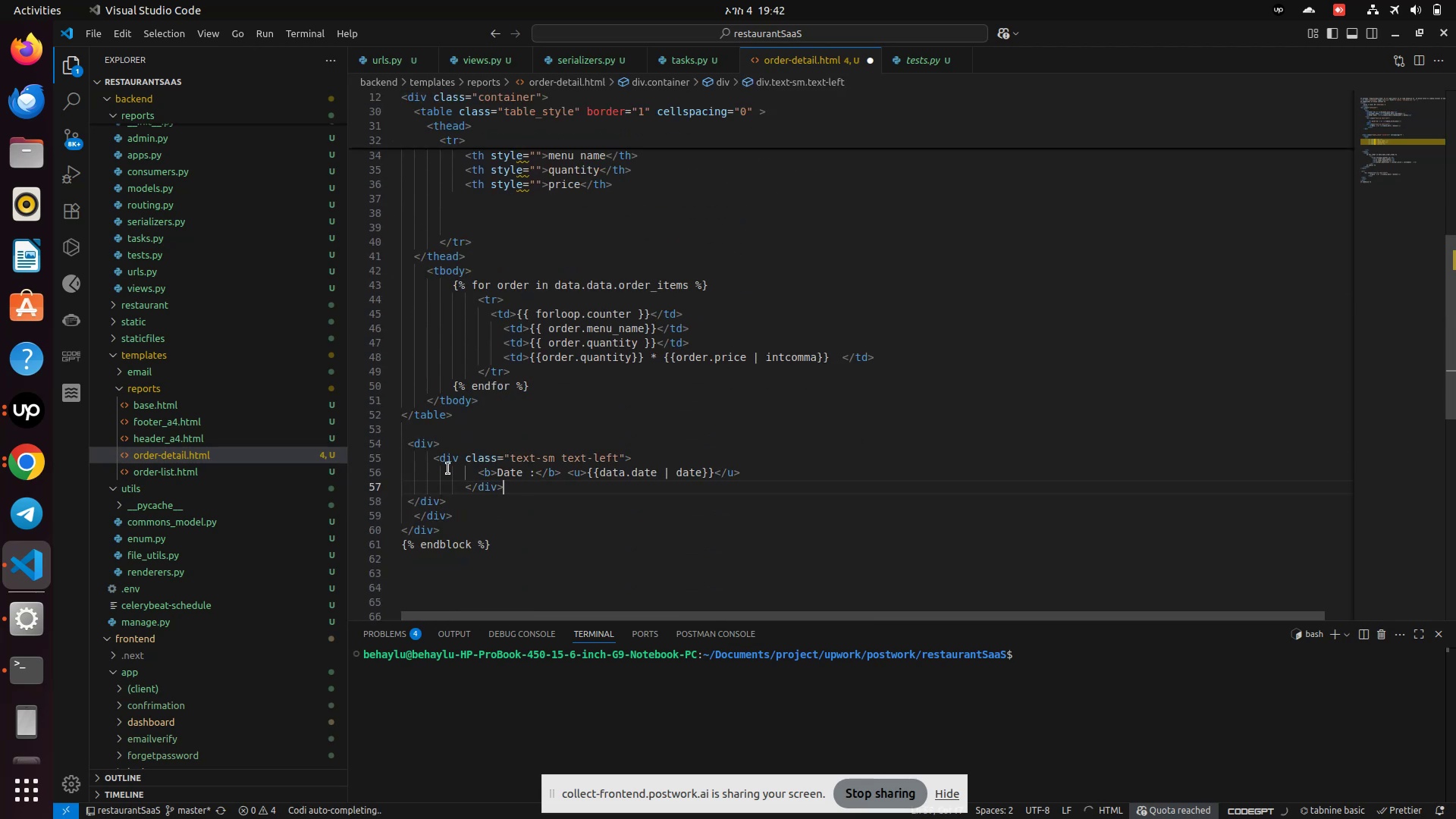 
key(Control+S)
 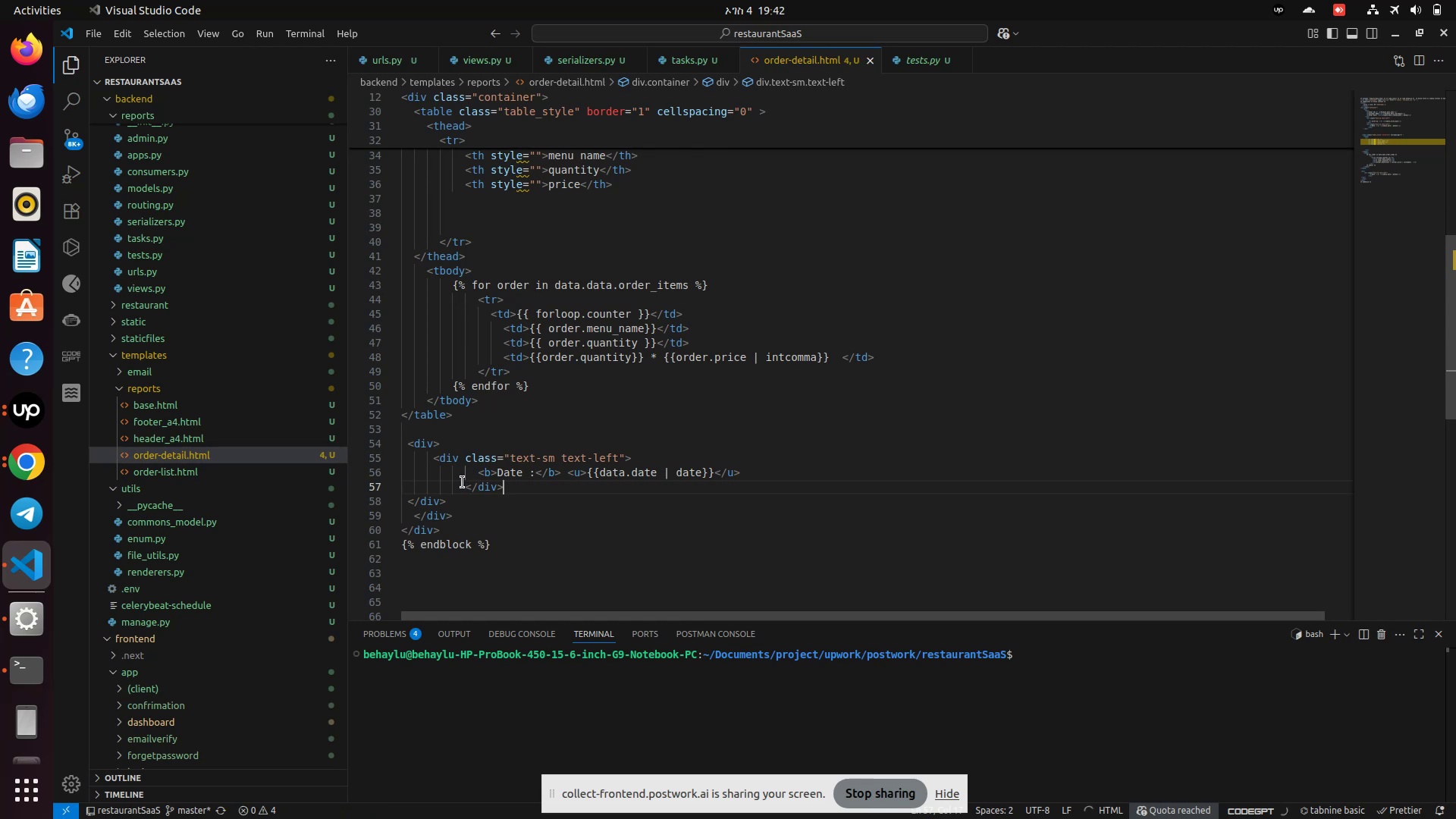 
left_click([461, 483])
 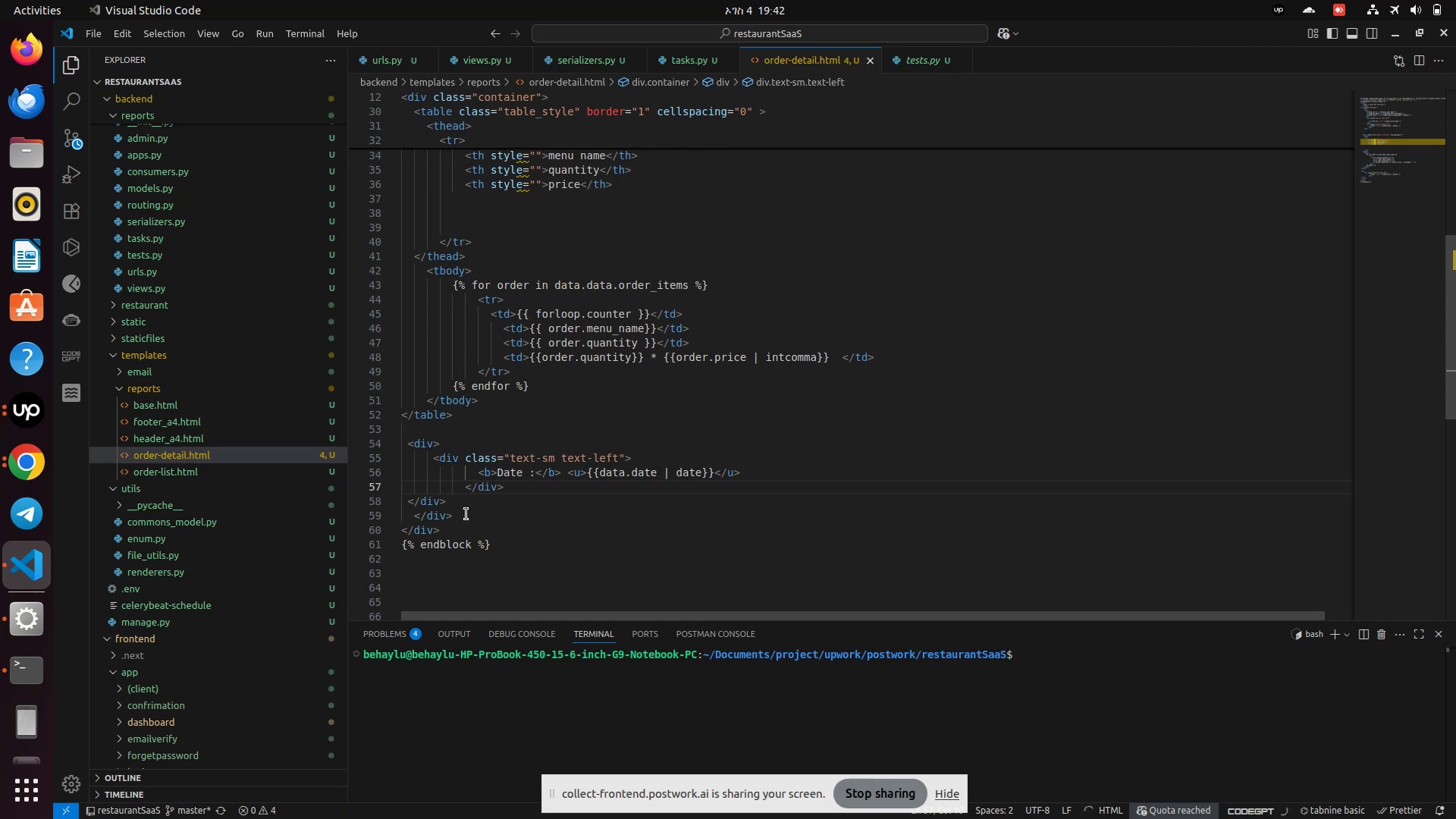 
key(Backspace)
 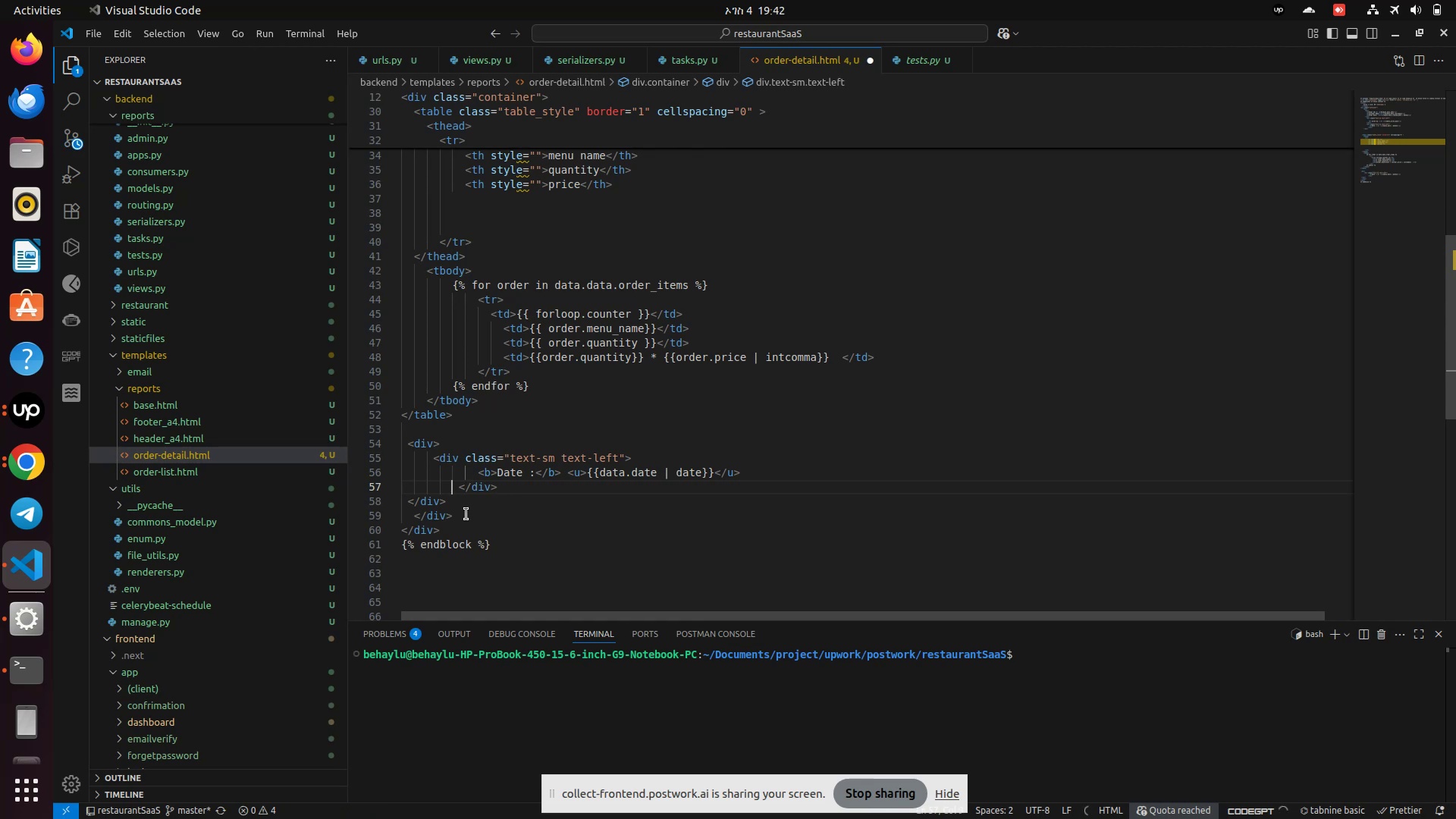 
key(Backspace)
 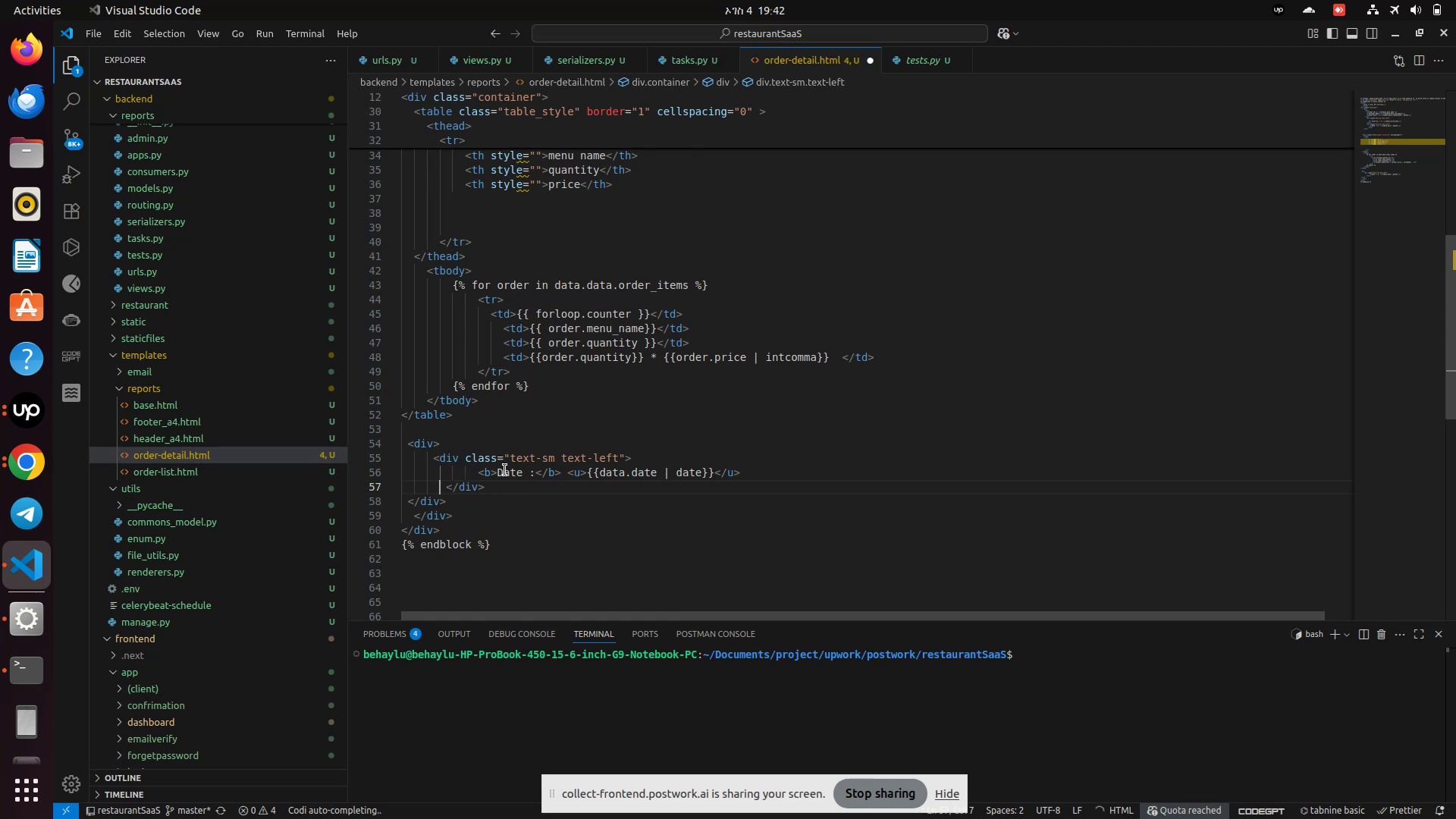 
double_click([514, 473])
 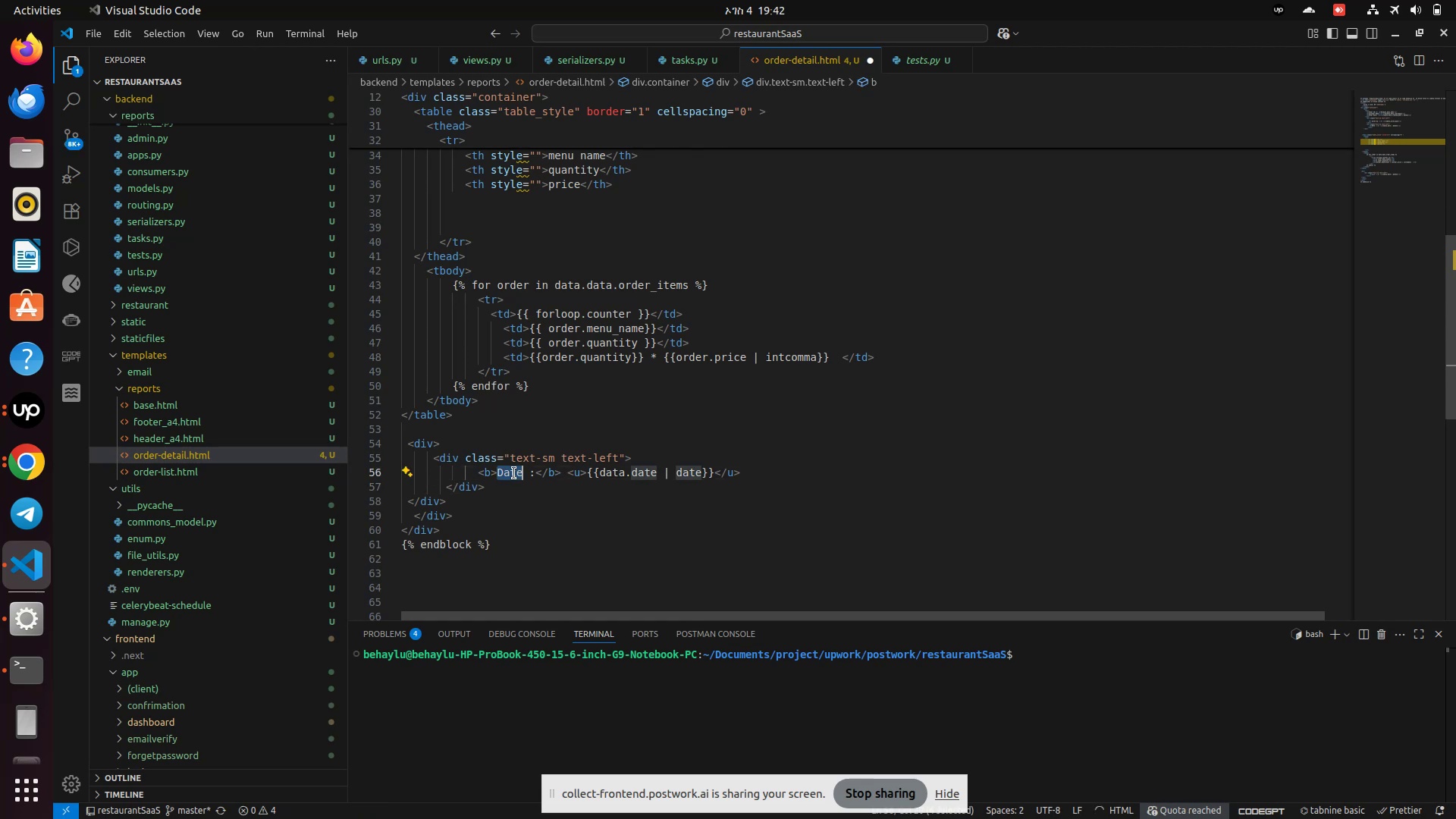 
type(Total)
 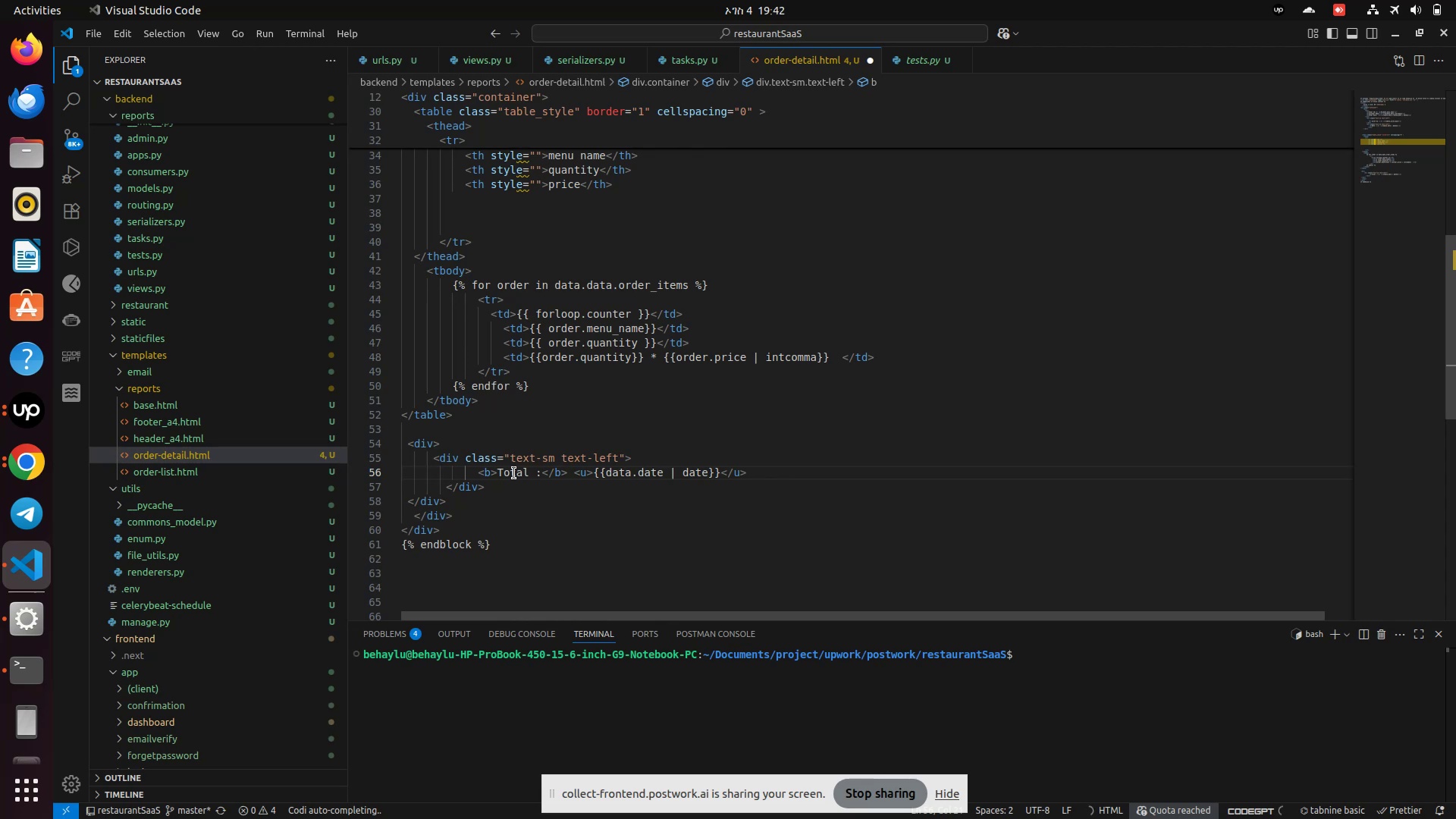 
hold_key(key=ArrowRight, duration=1.03)
 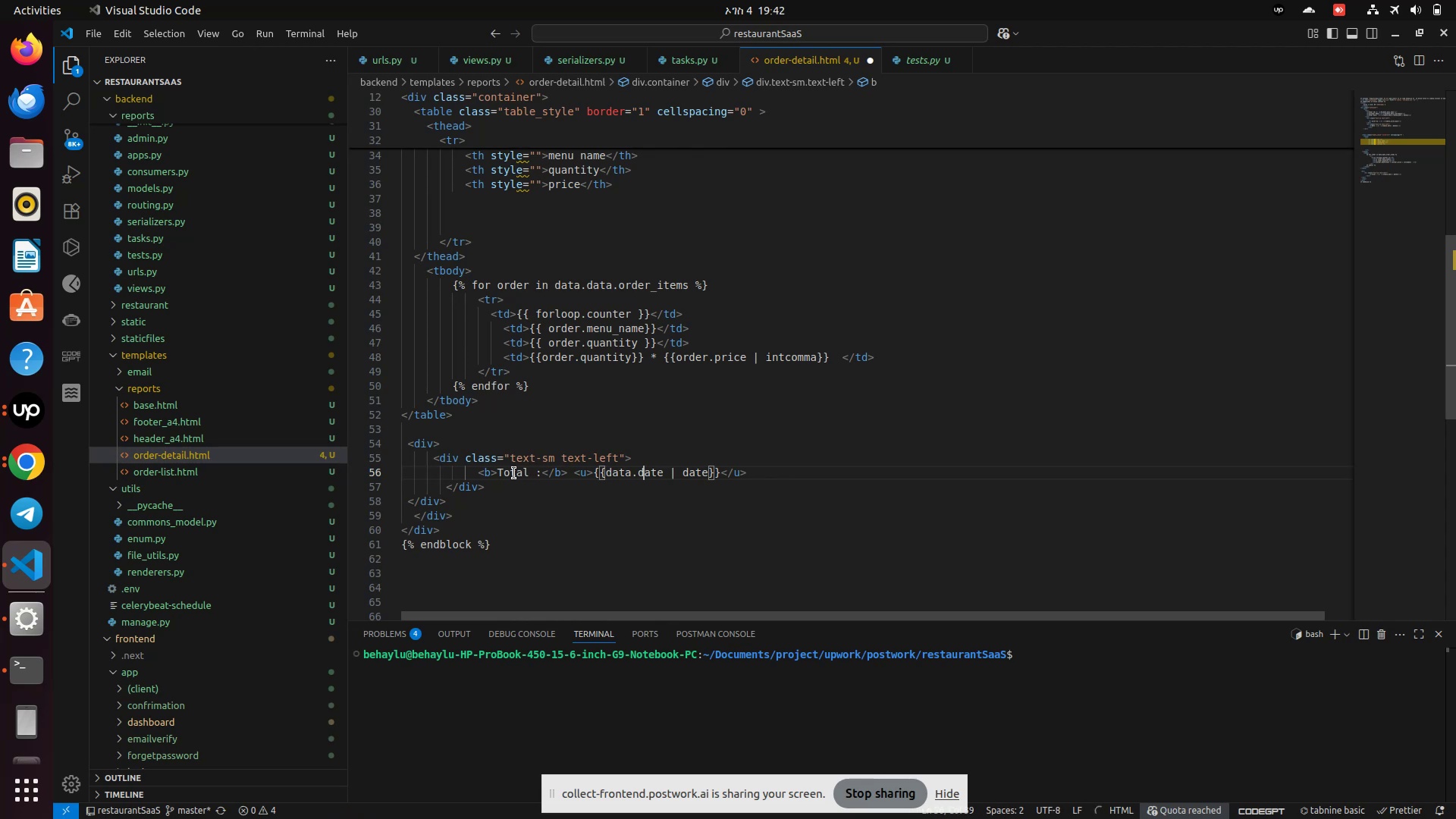 
key(ArrowRight)
 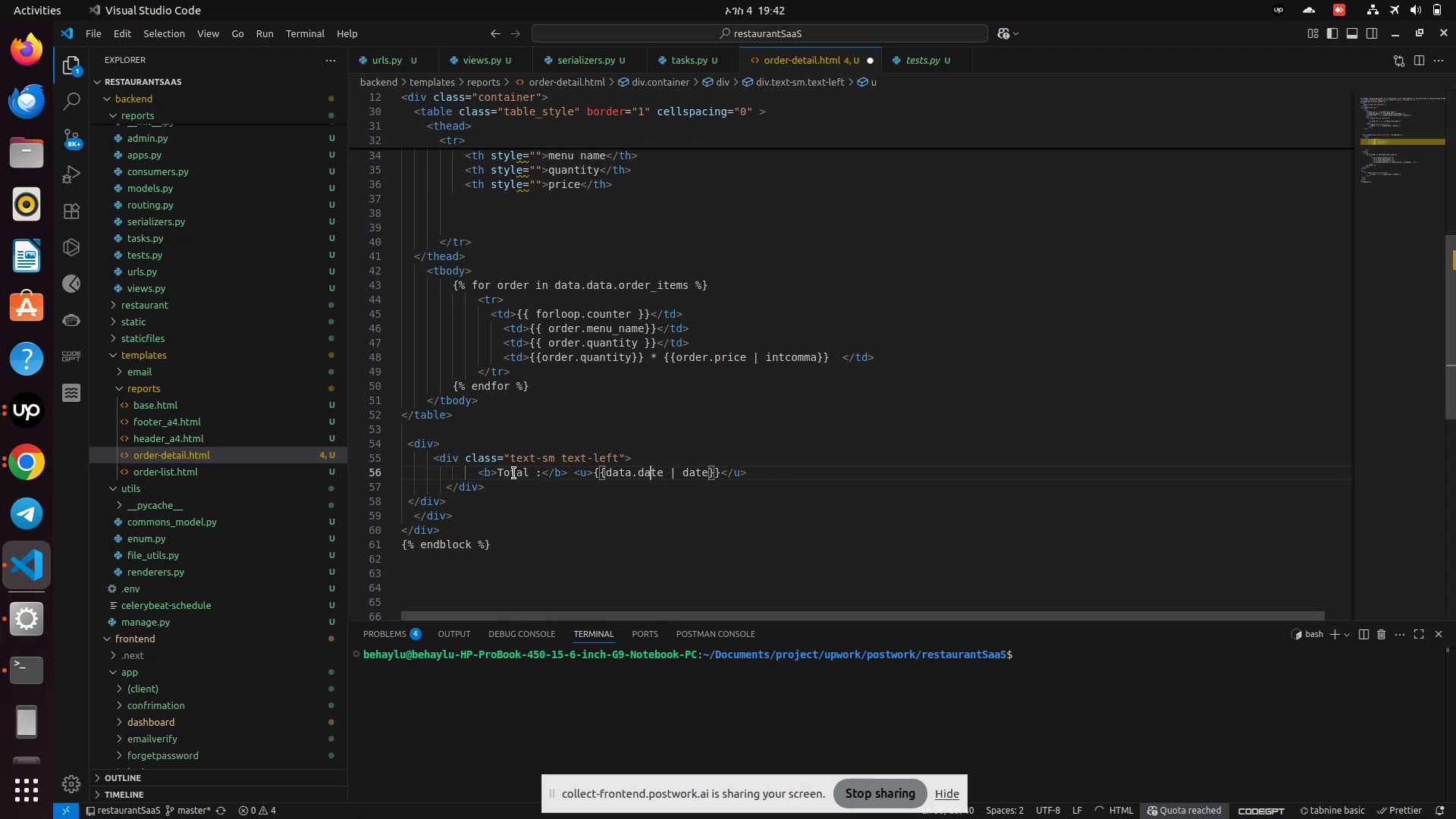 
key(ArrowRight)
 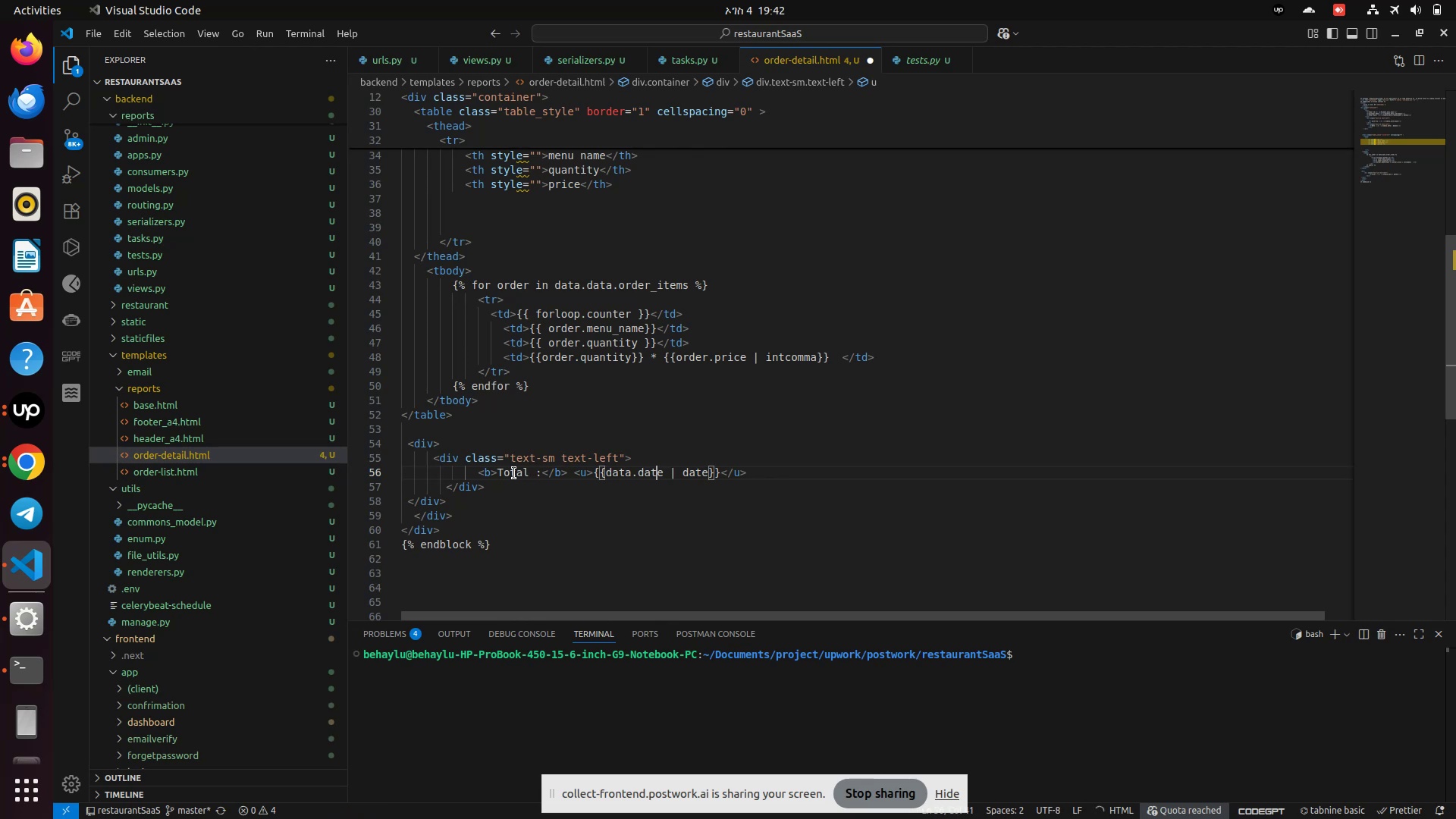 
key(ArrowRight)
 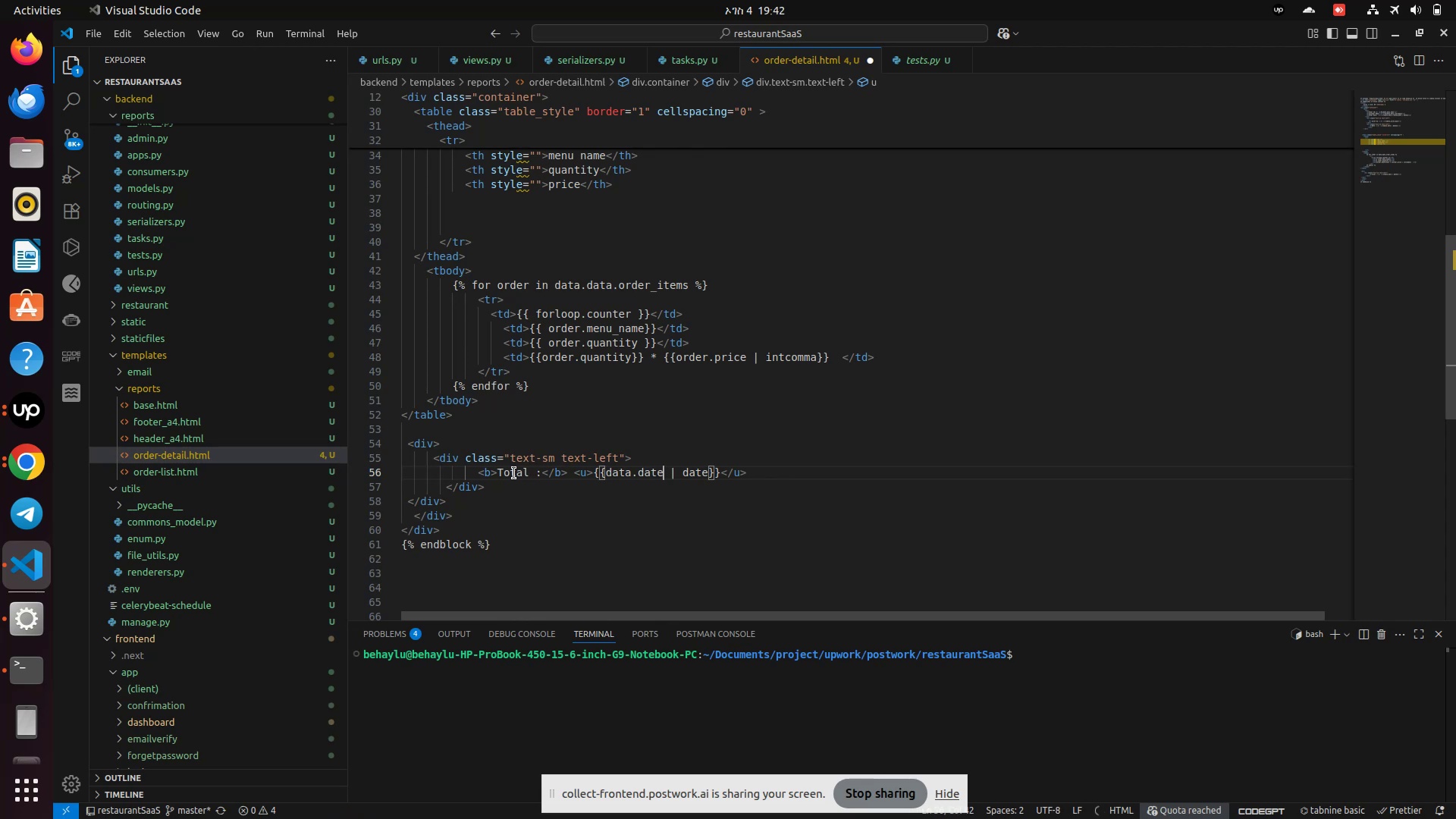 
key(Backspace)
key(Backspace)
key(Backspace)
key(Backspace)
type(data.price)
key(Backspace)
key(Backspace)
key(Backspace)
key(Backspace)
key(Backspace)
type(total_price)
 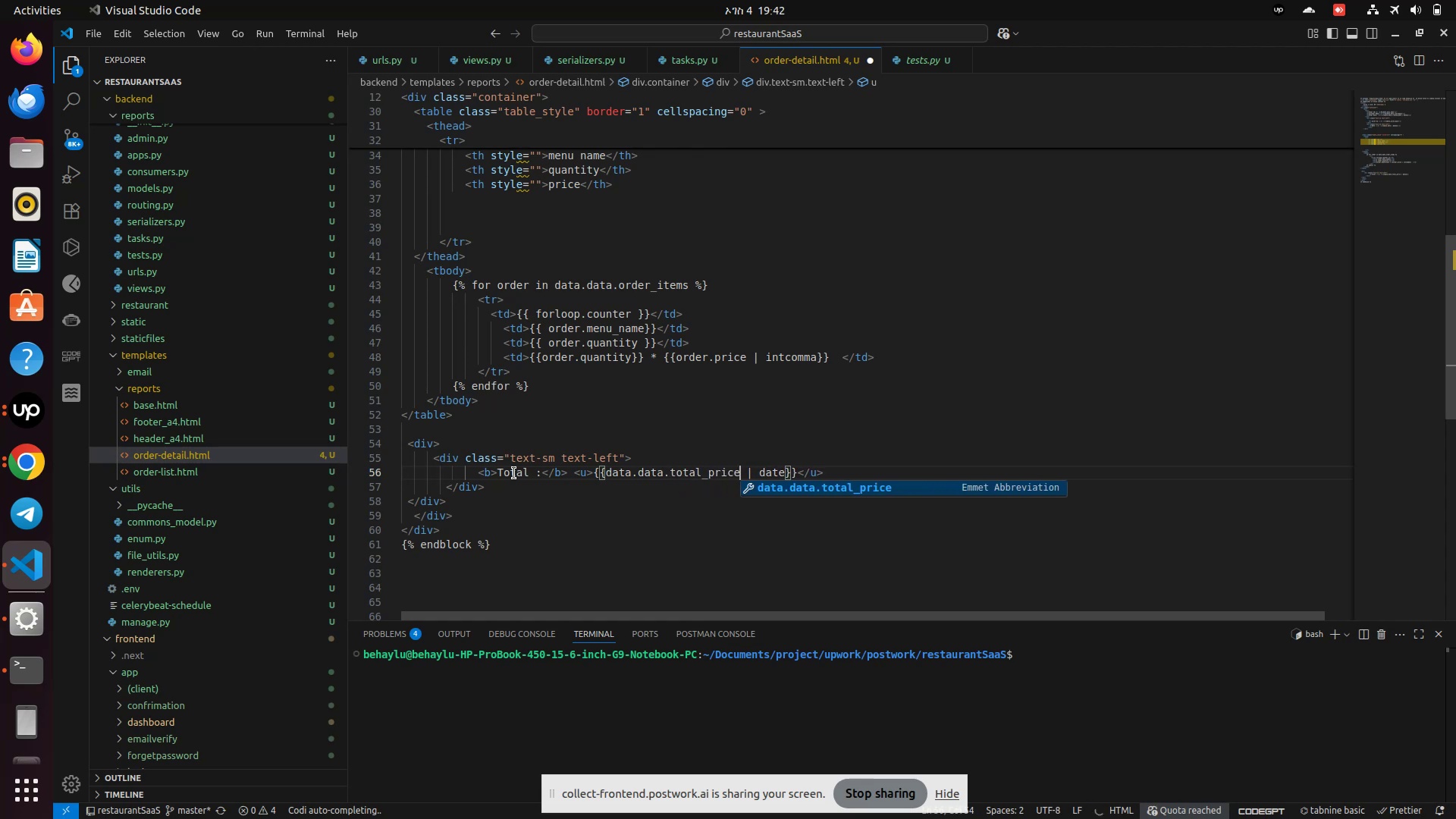 
left_click([479, 494])
 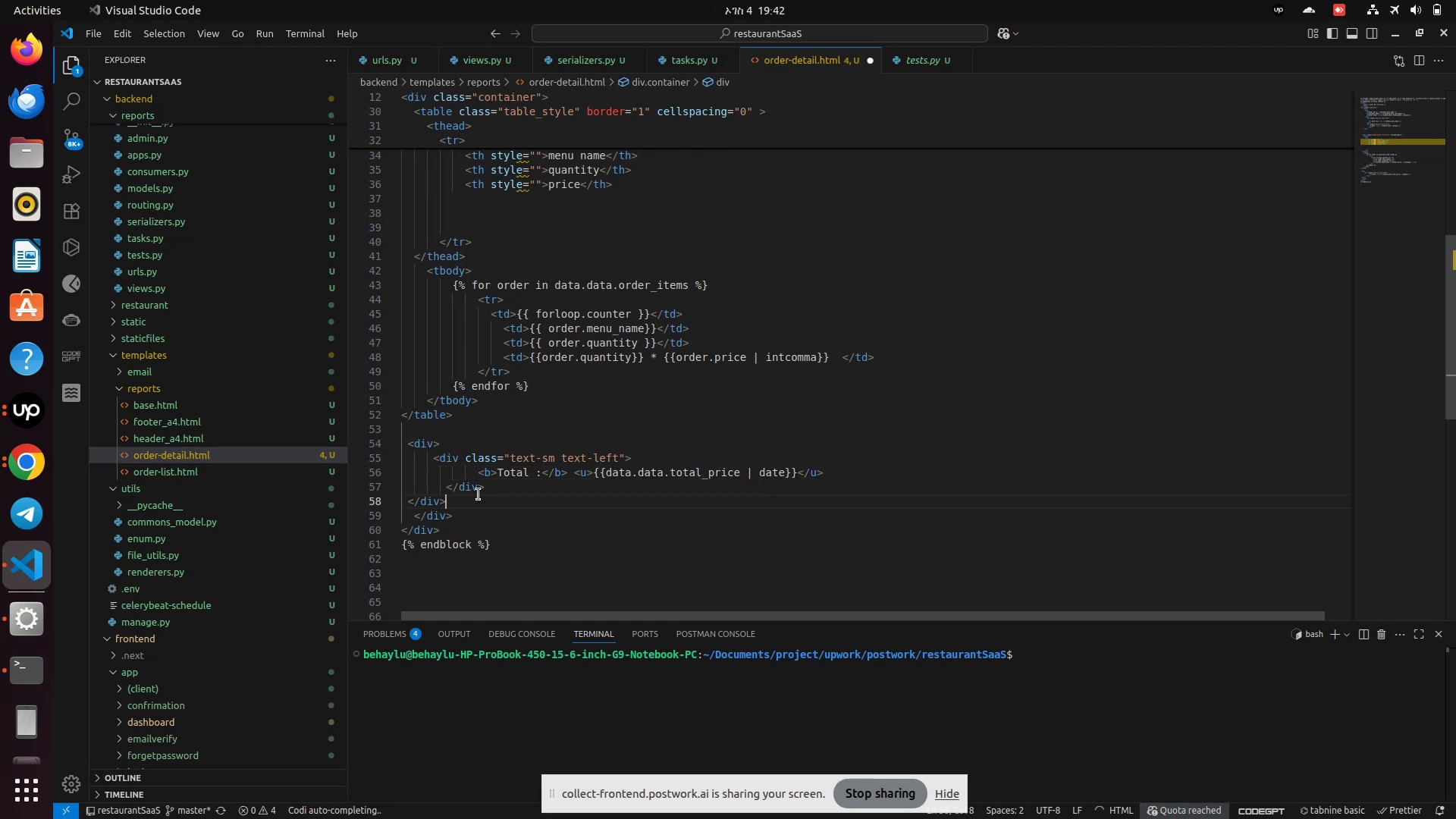 
key(Control+S)
 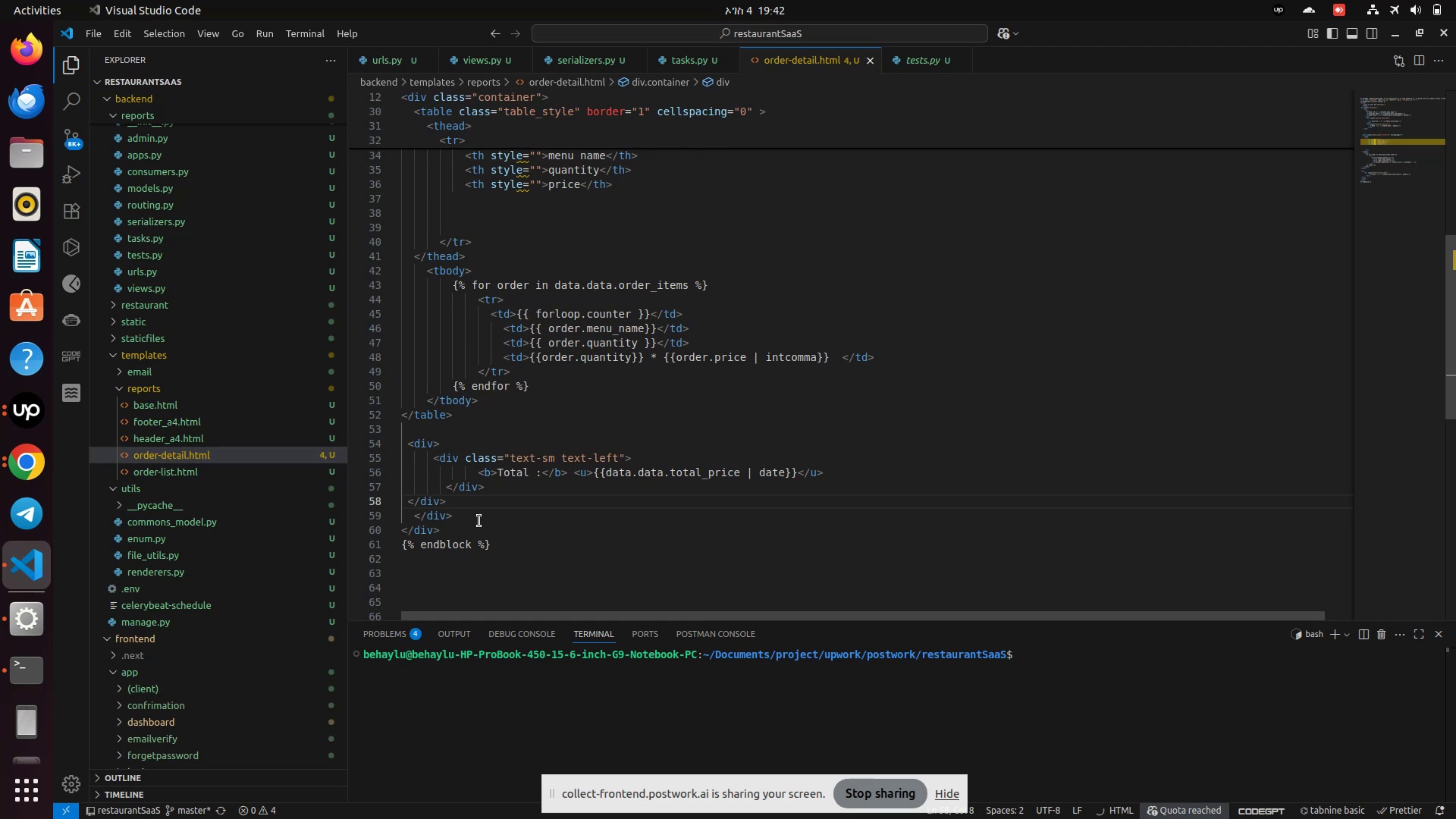 
wait(12.04)
 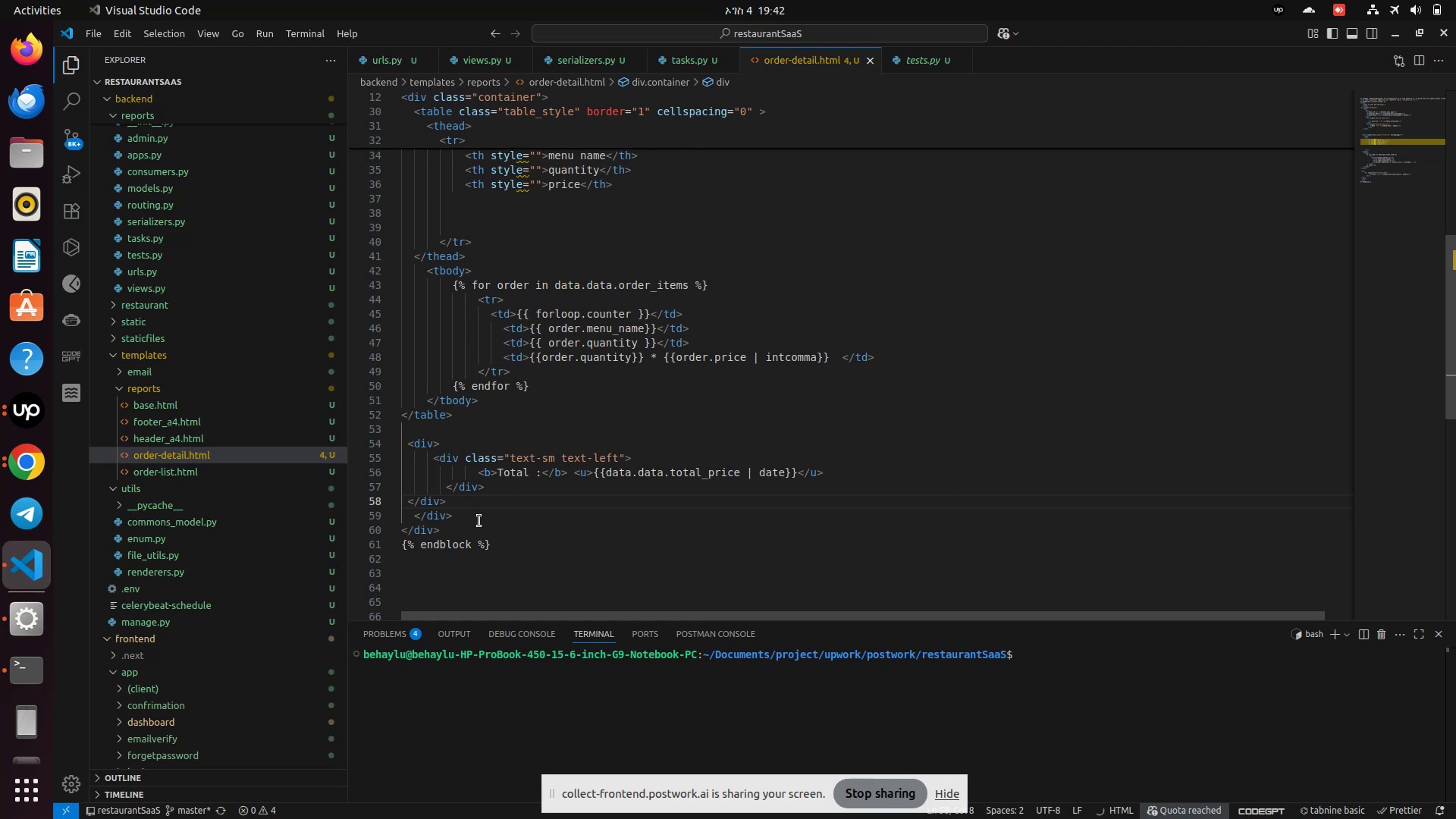 
left_click([13, 670])
 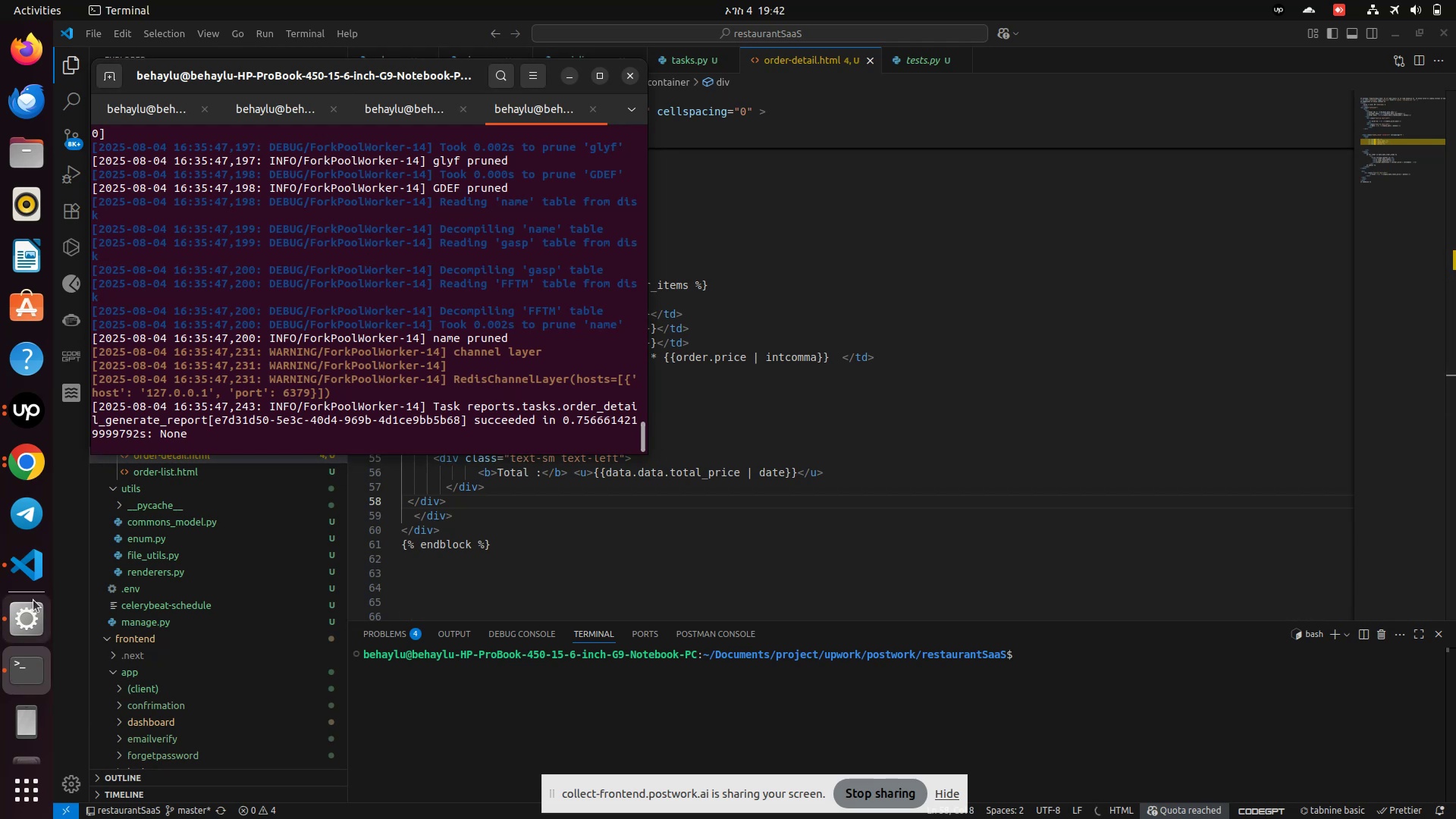 
left_click([14, 462])
 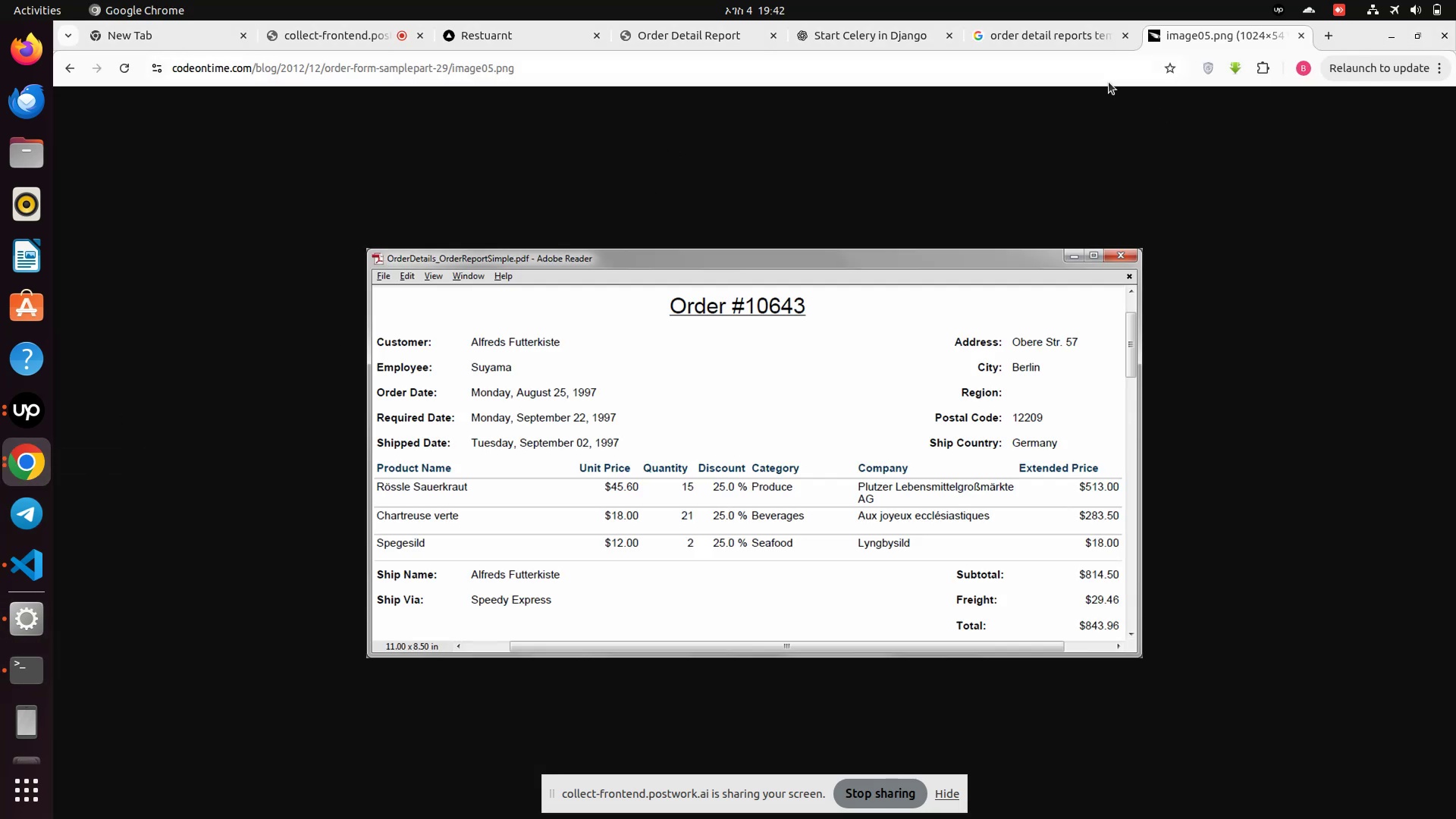 
left_click([873, 36])
 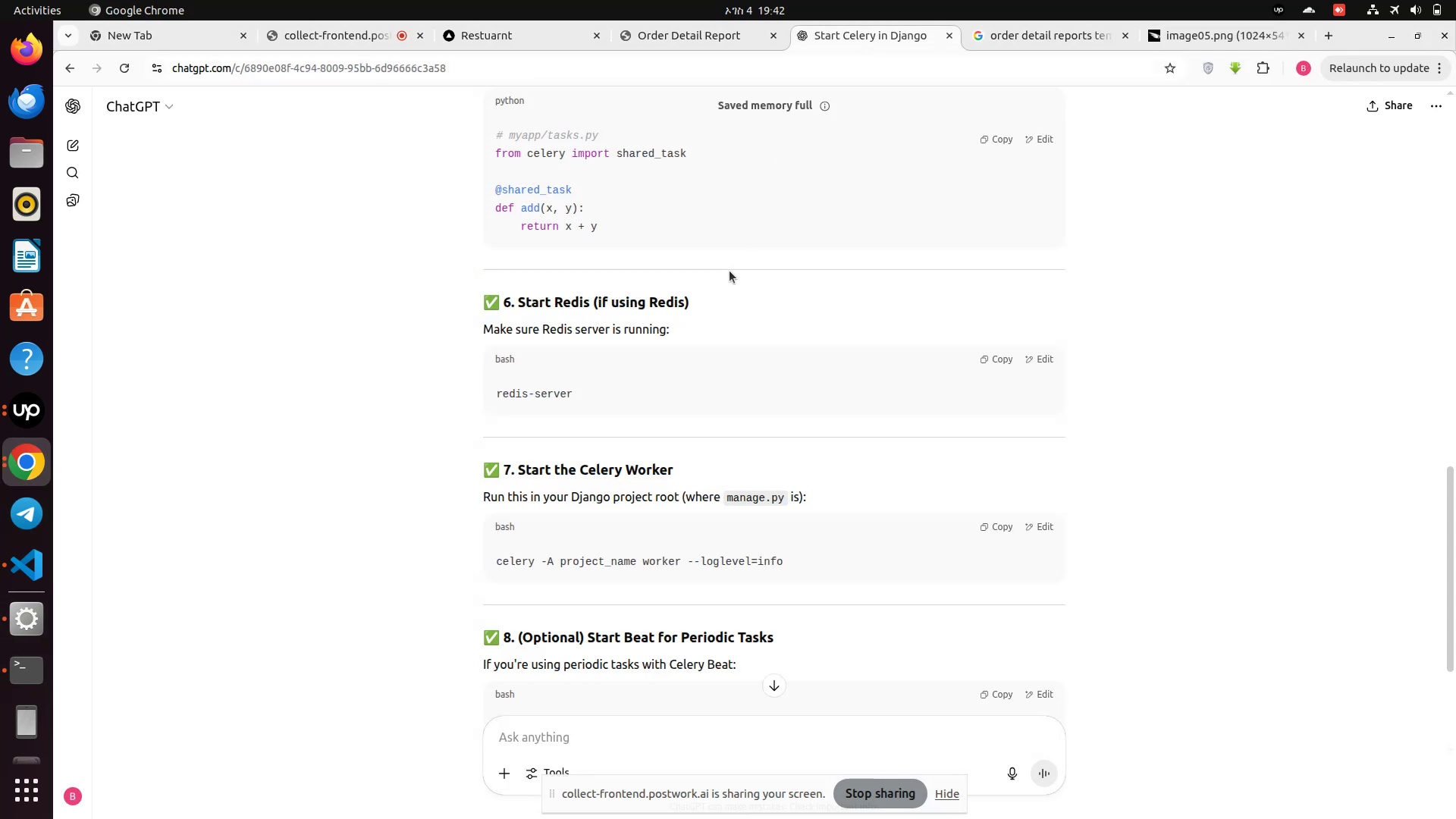 
scroll: coordinate [726, 282], scroll_direction: down, amount: 1.0
 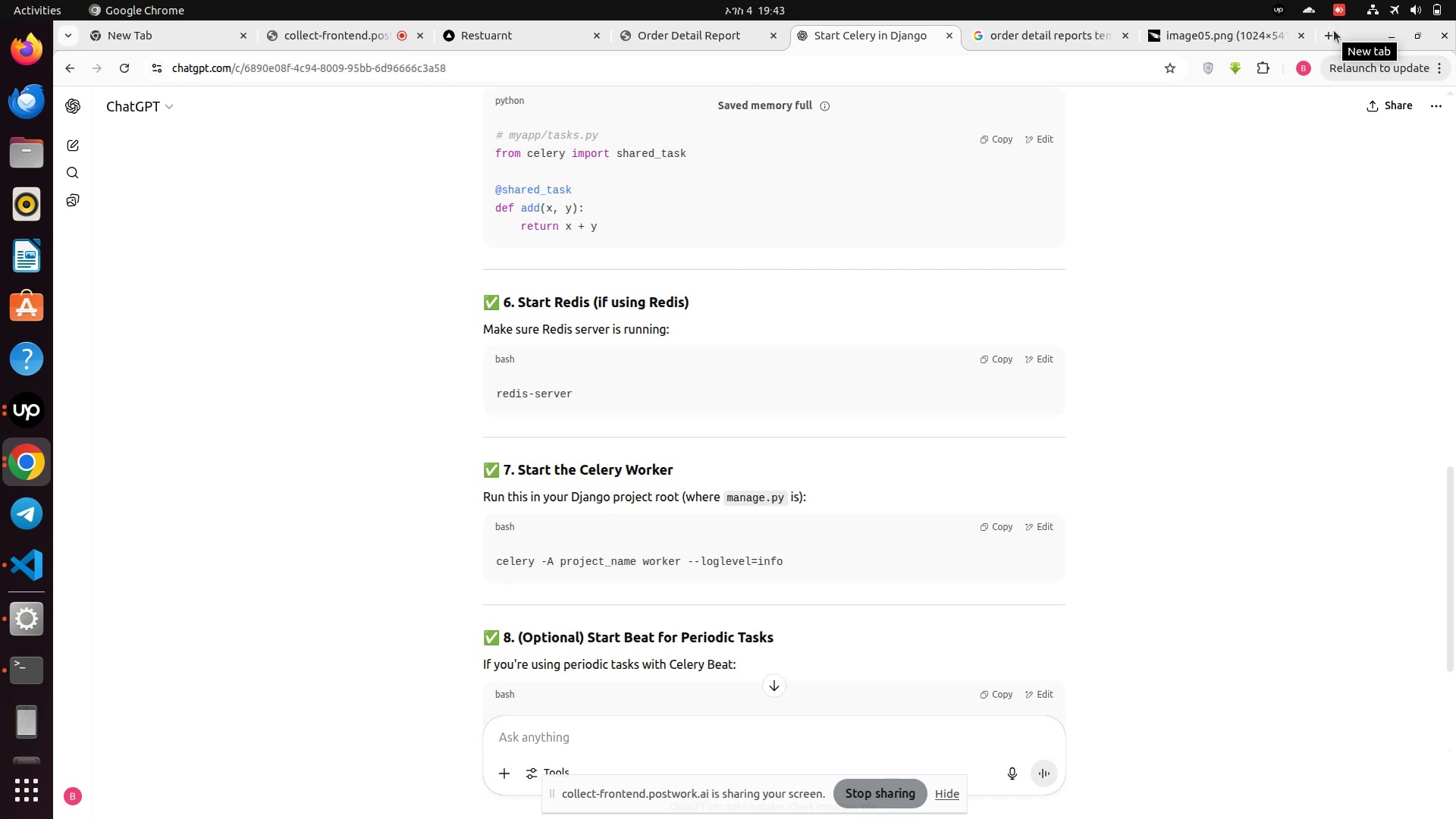 
left_click([1326, 35])
 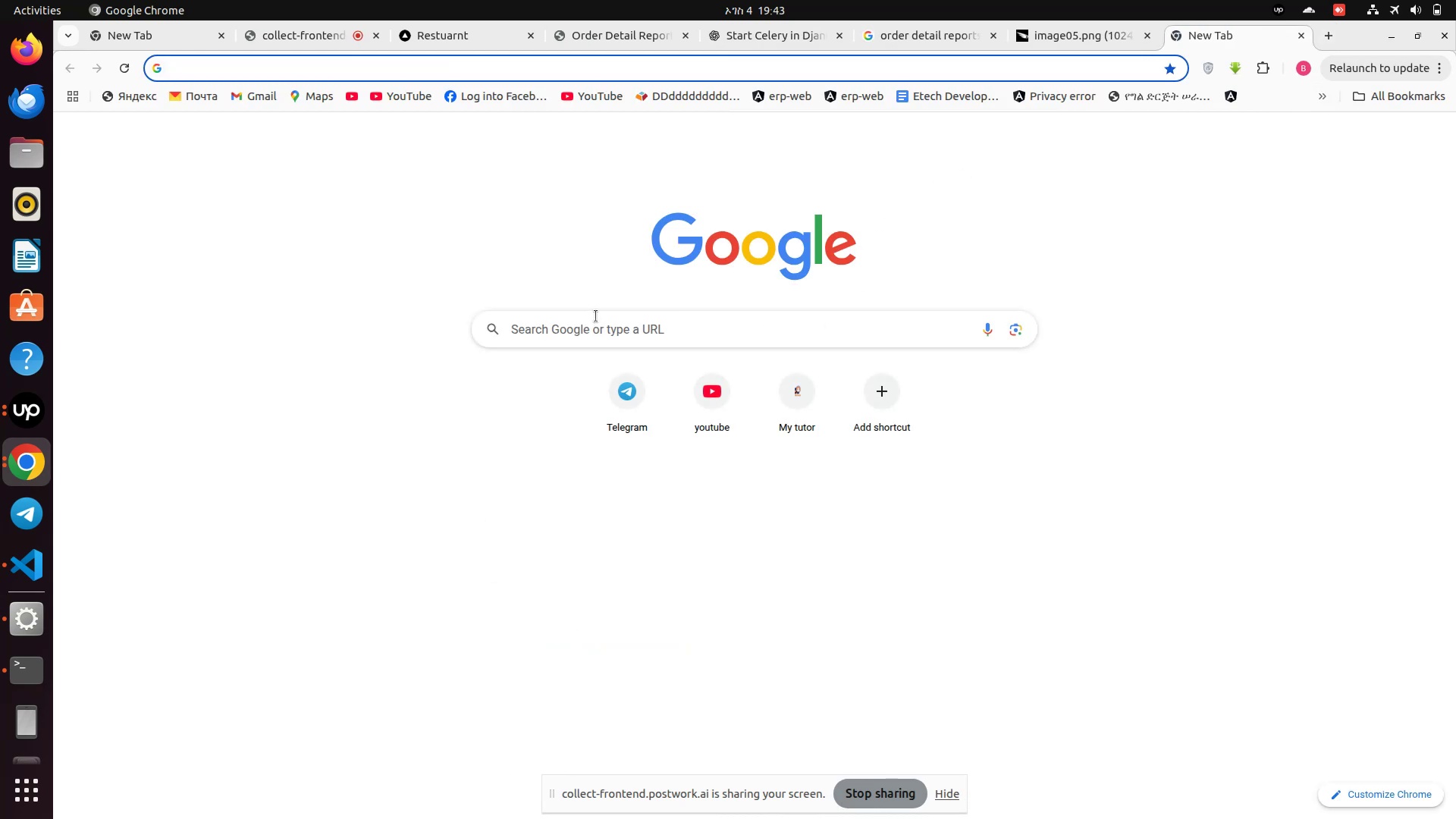 
left_click([596, 316])
 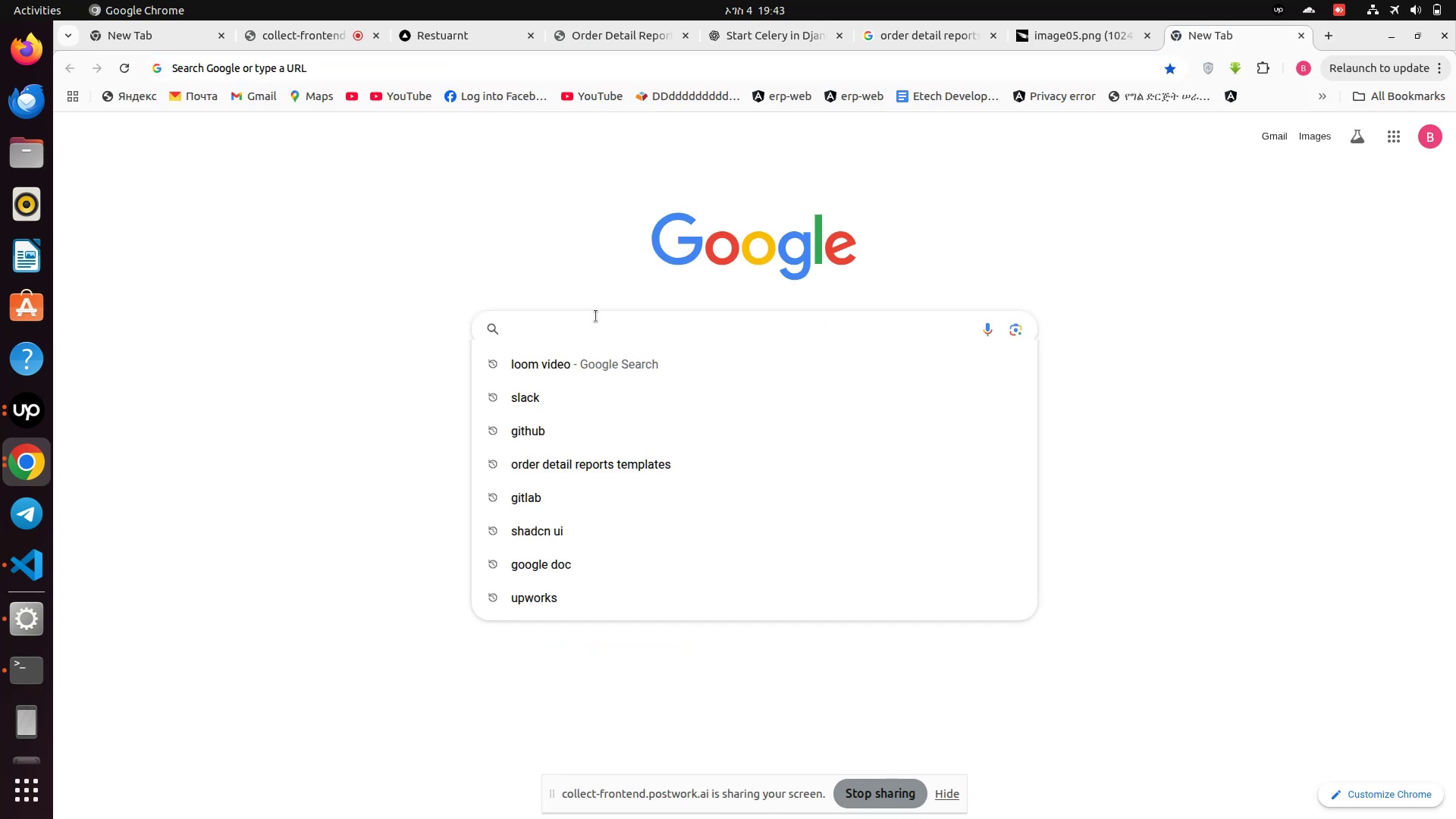 
type(gog)
key(Backspace)
key(Backspace)
key(Backspace)
 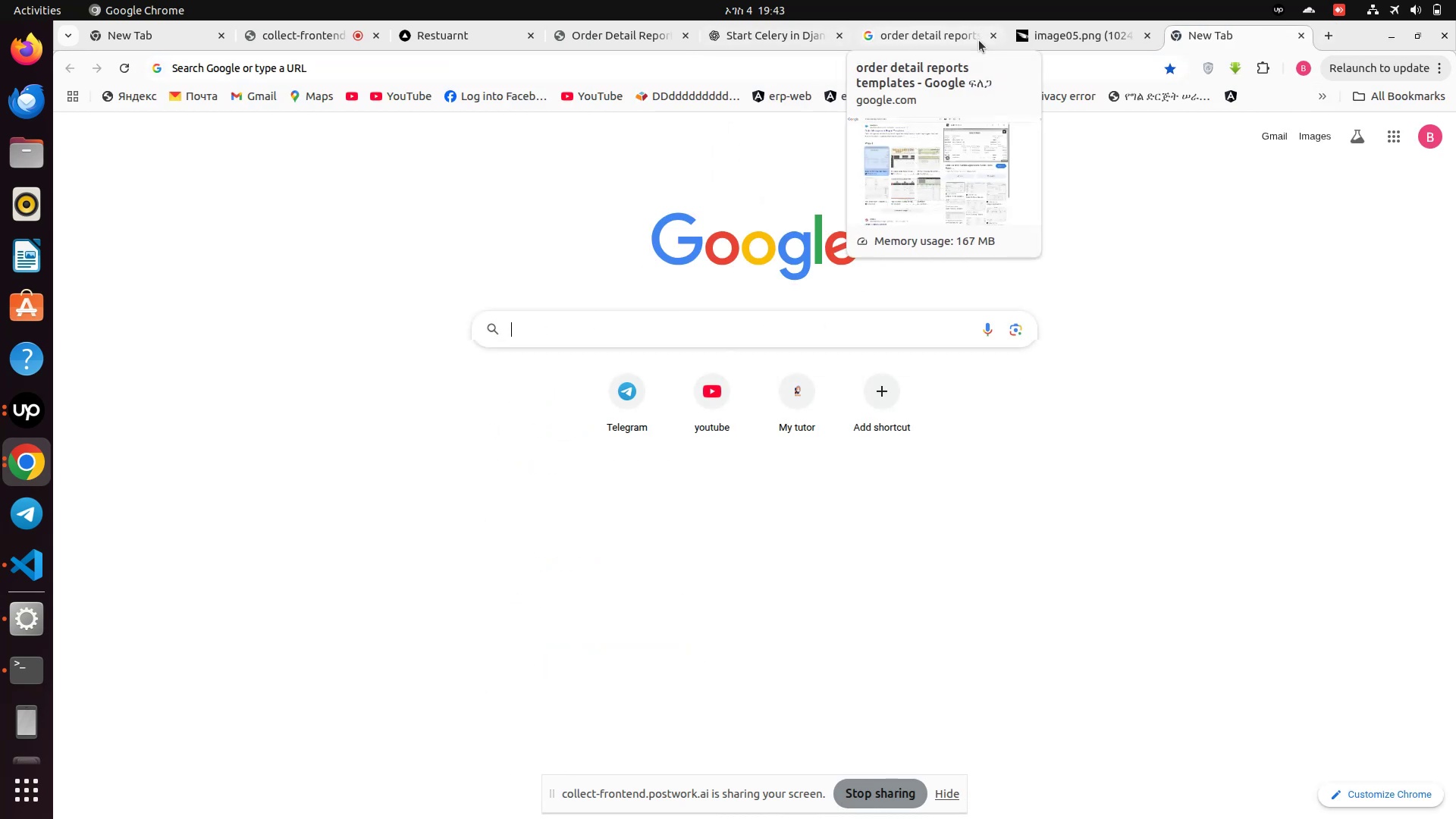 
left_click([736, 36])
 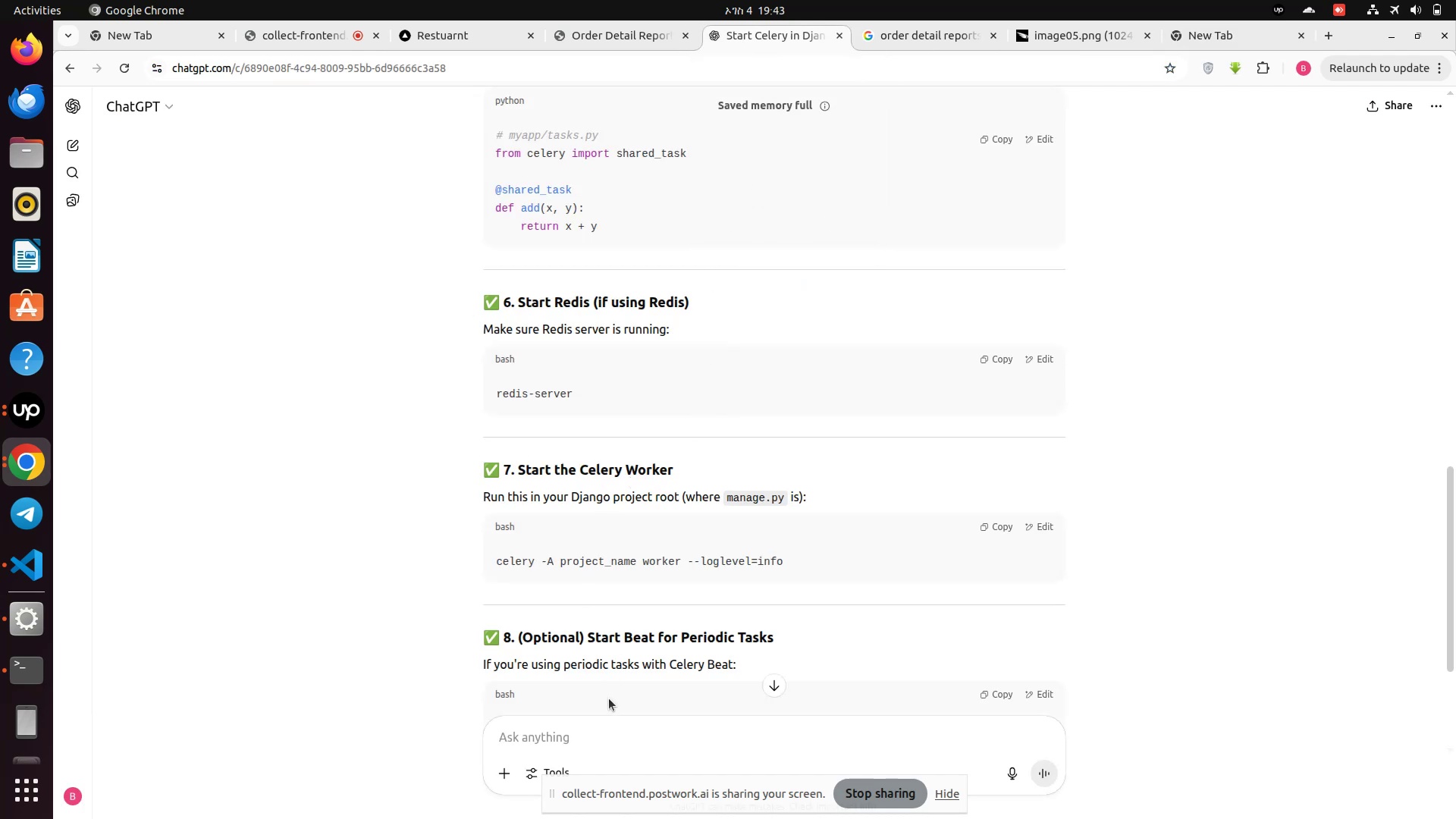 
scroll: coordinate [637, 641], scroll_direction: down, amount: 9.0
 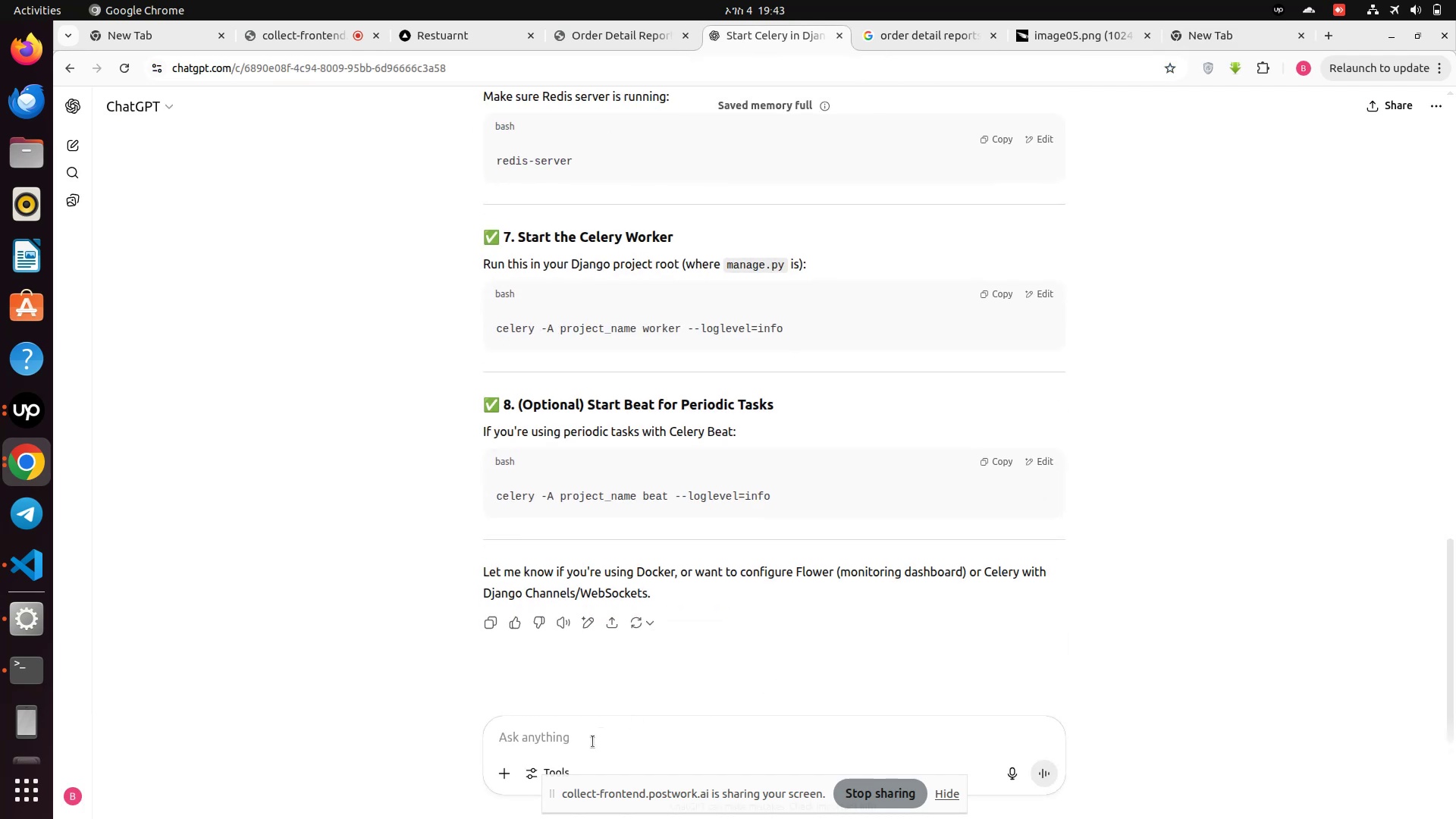 
left_click([588, 745])
 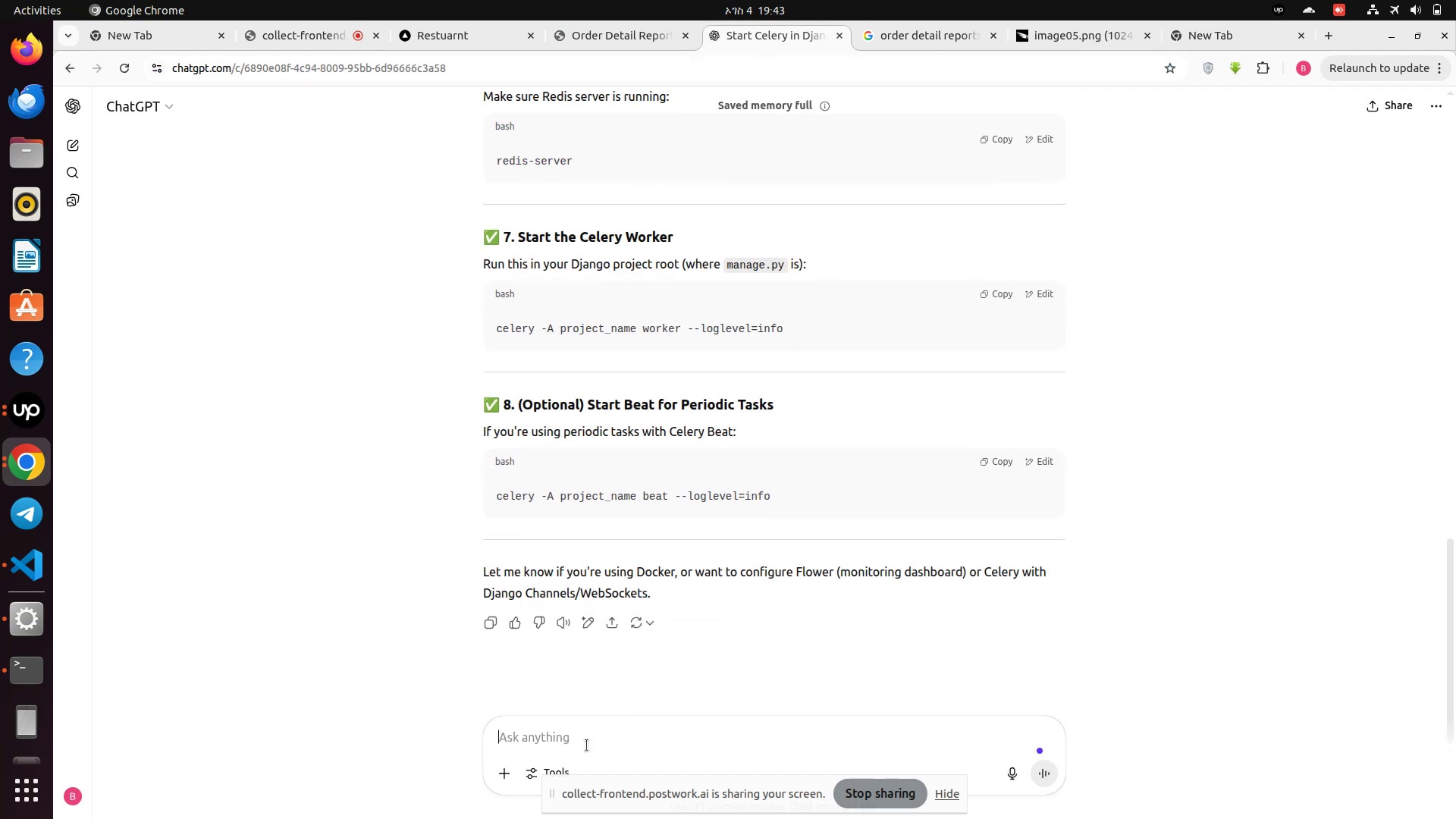 
type(how to klll )
key(Backspace)
key(Backspace)
key(Backspace)
key(Backspace)
type(ill )
 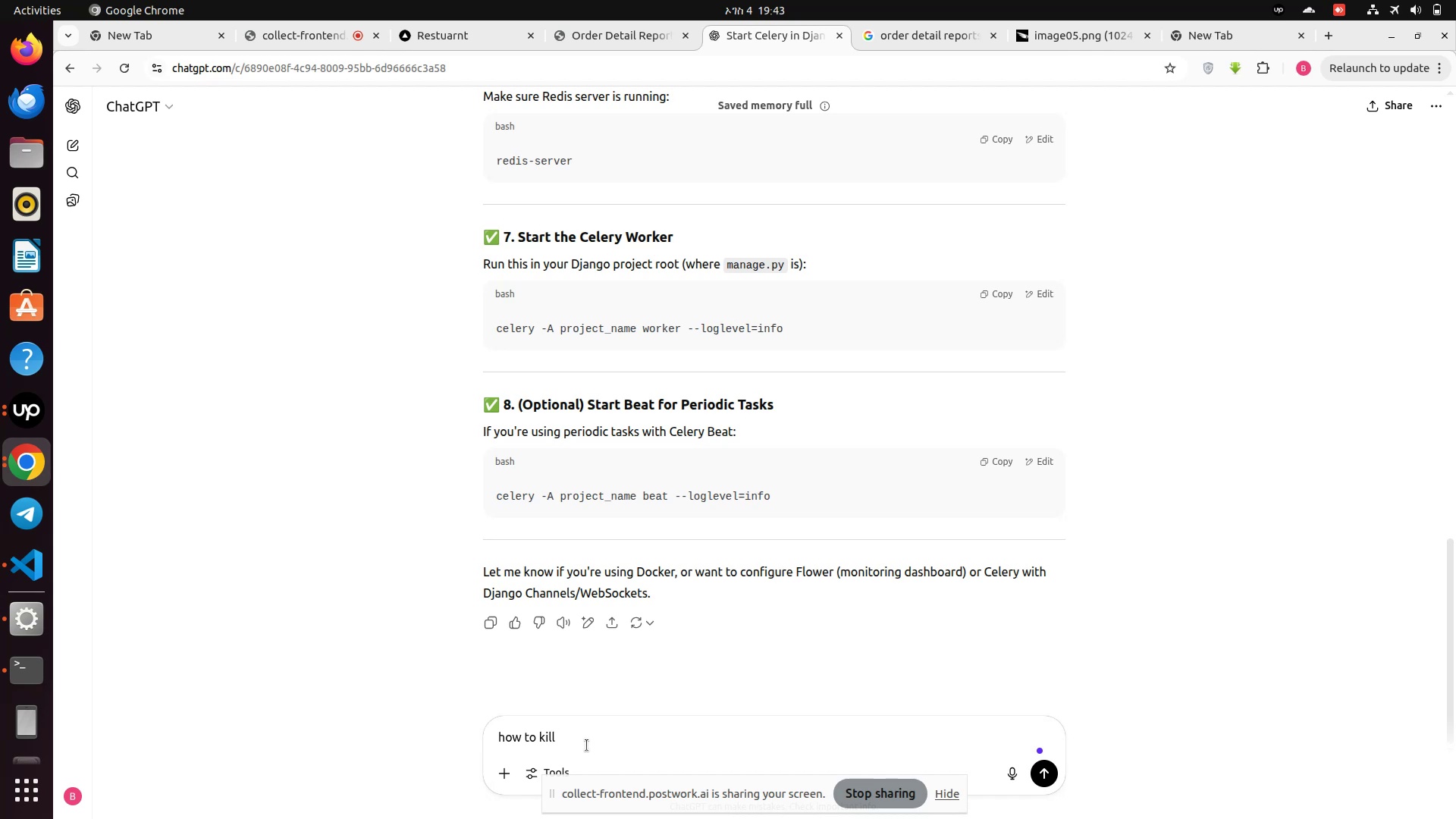 
type(celery )
 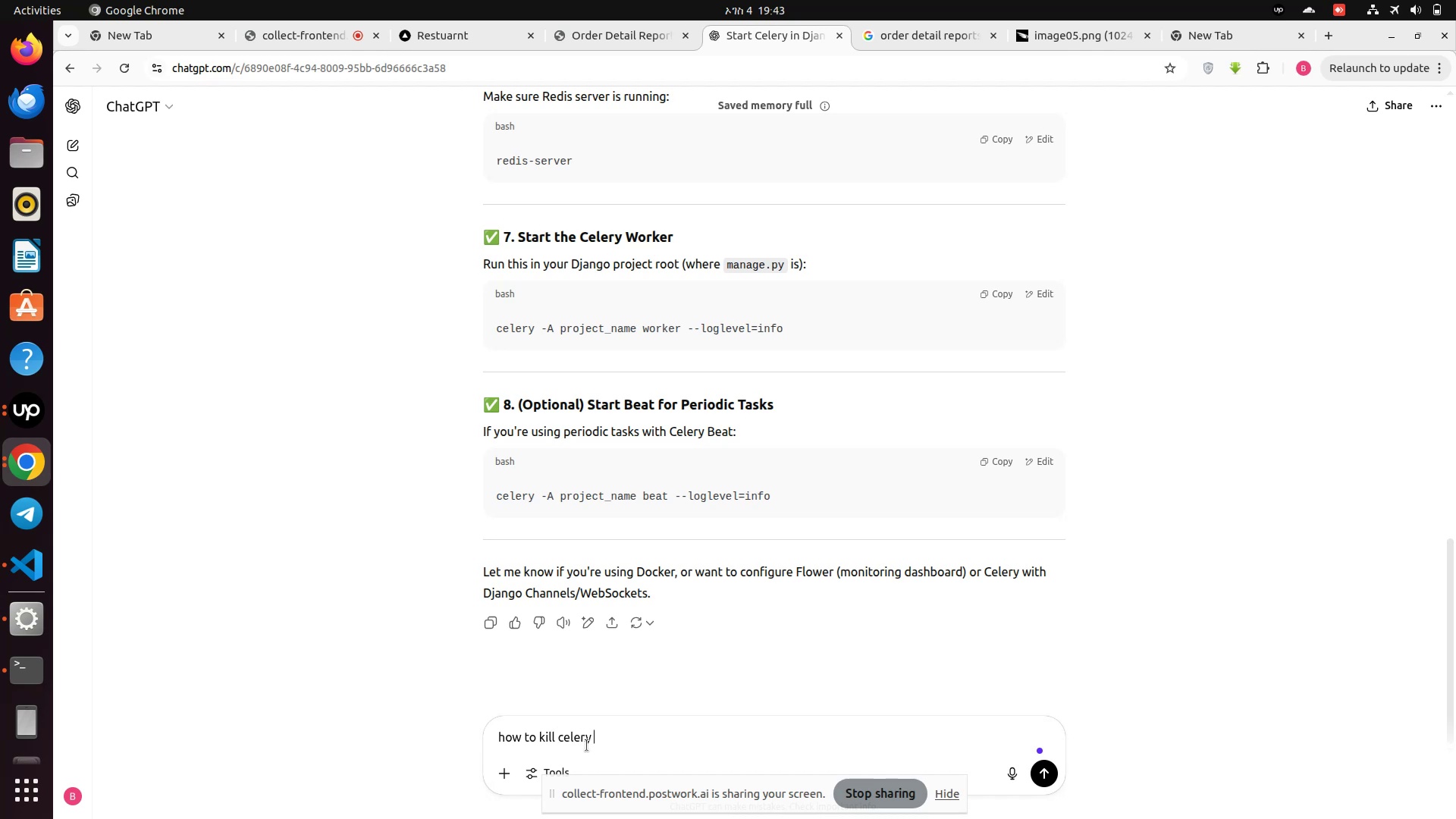 
key(Enter)
 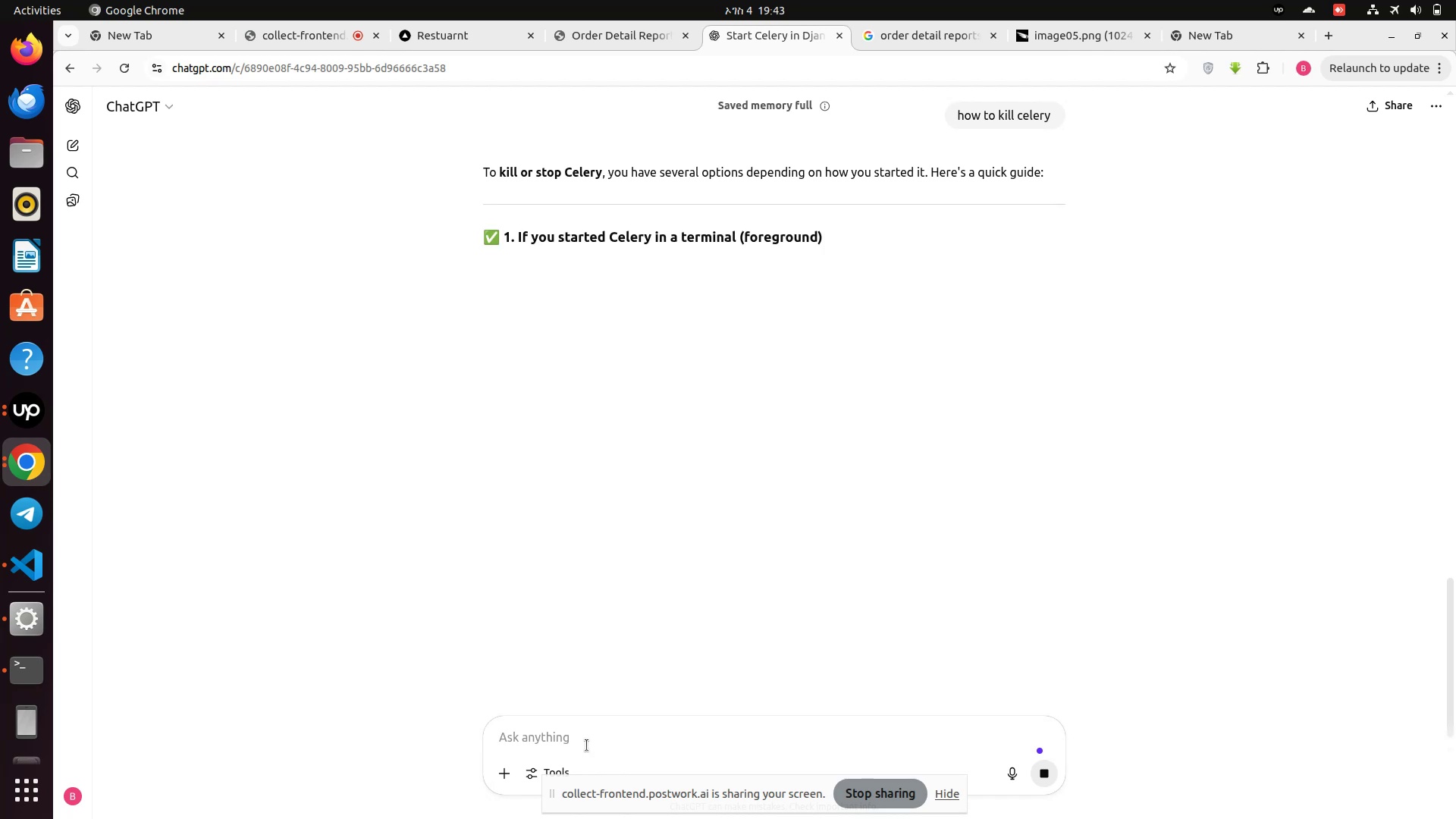 
wait(5.09)
 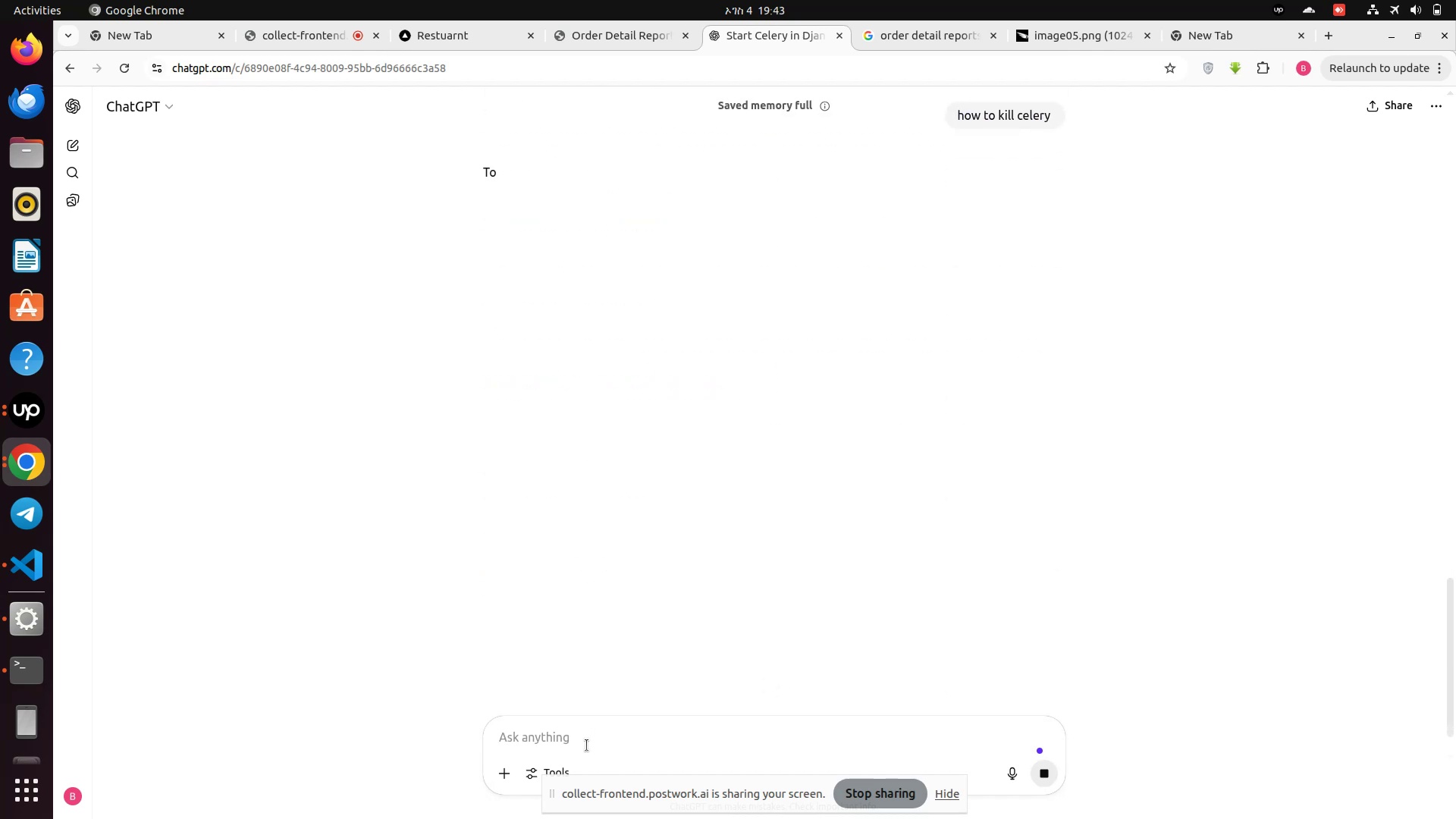 
scroll: coordinate [620, 679], scroll_direction: down, amount: 55.0
 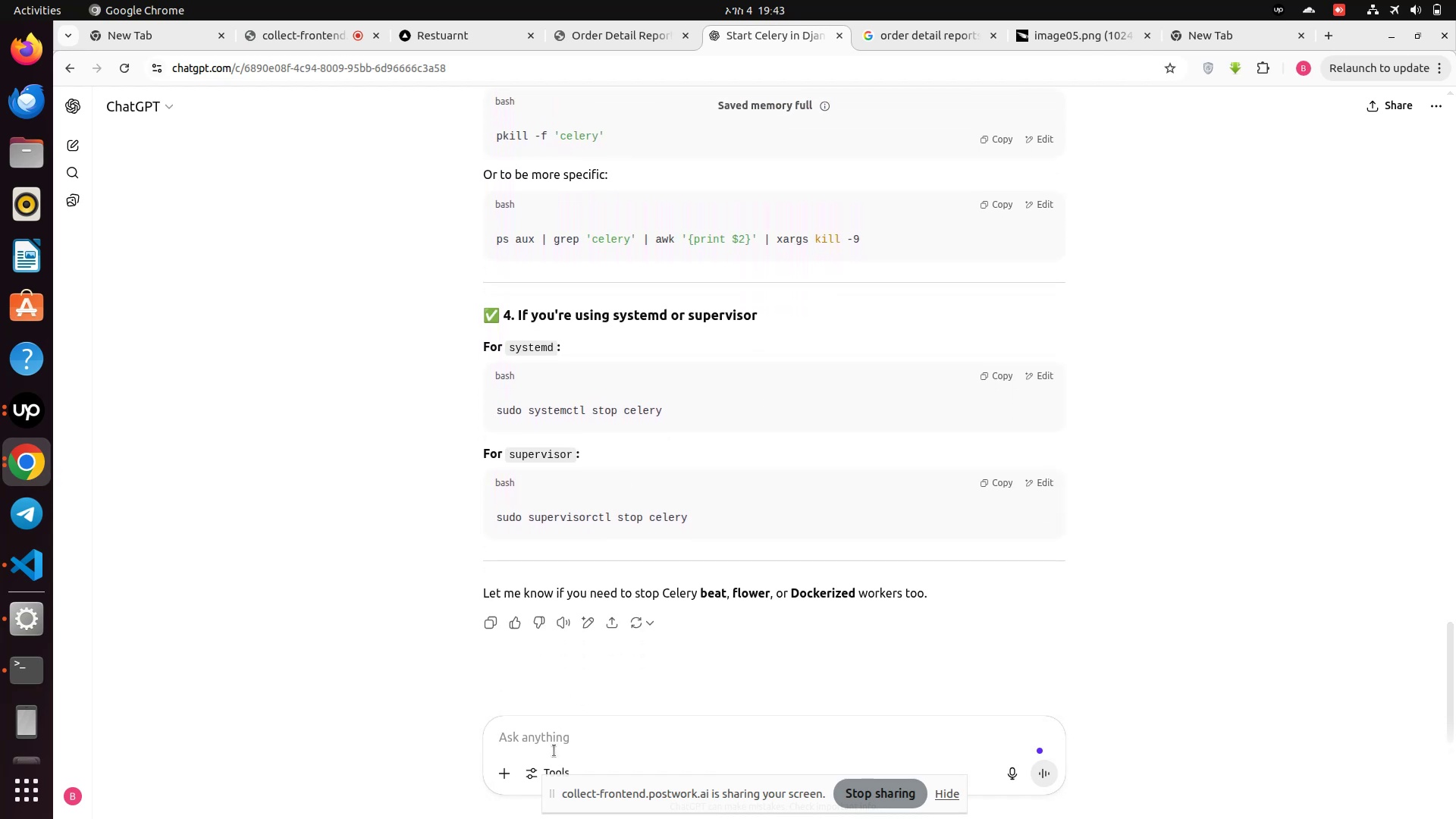 
type(kill all celery prod)
key(Backspace)
type(cess )
 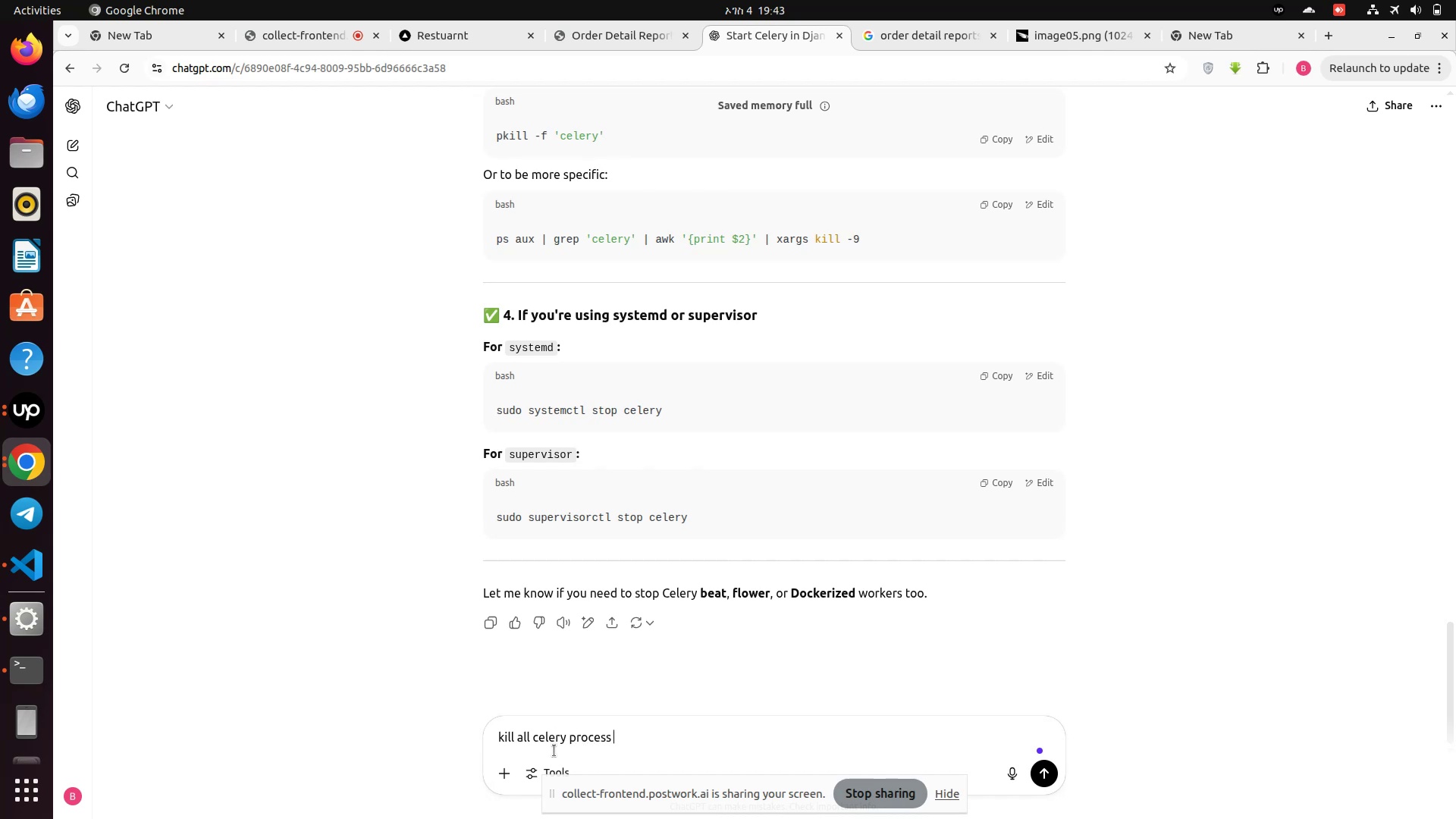 
key(Enter)
 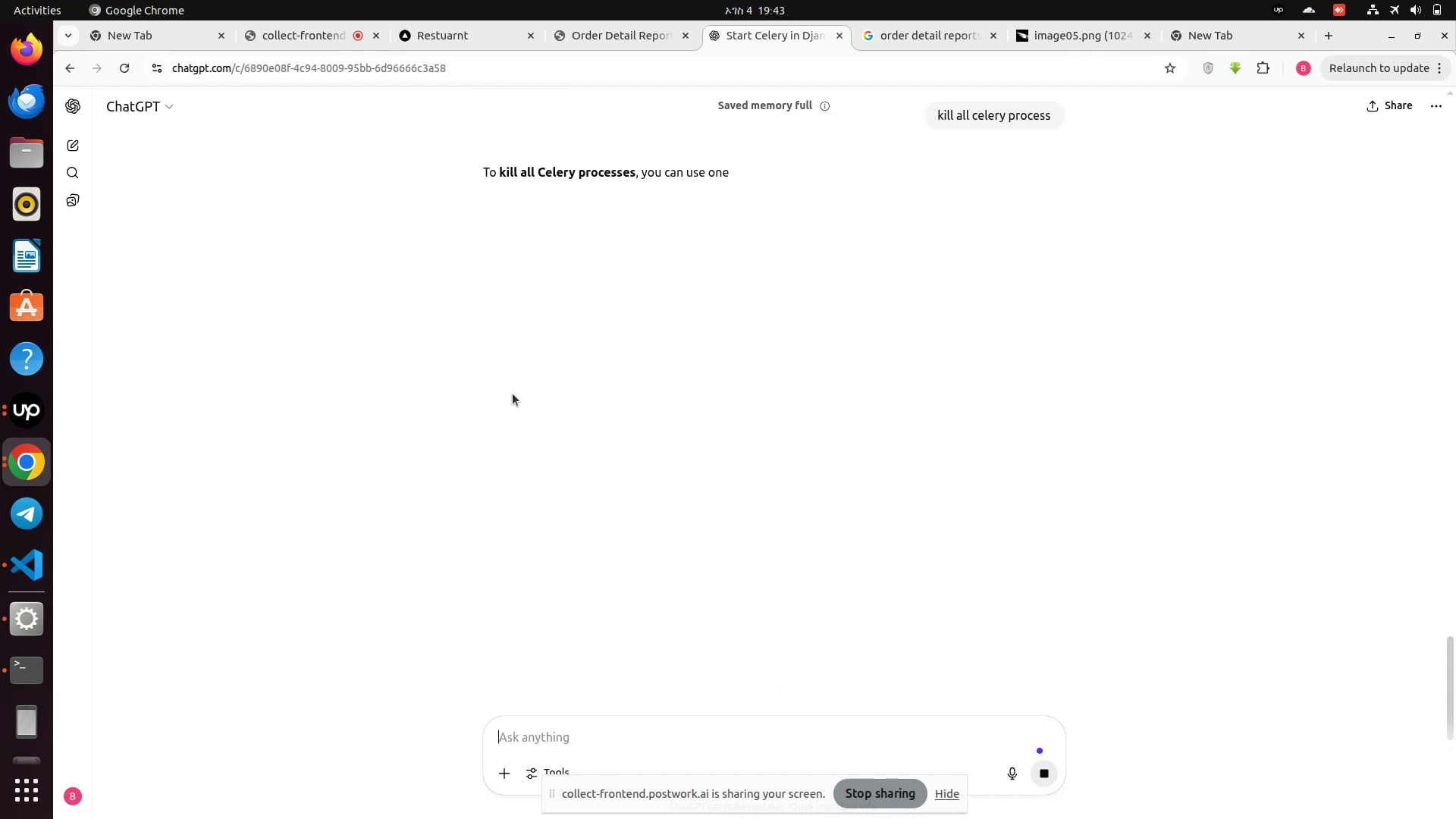 
scroll: coordinate [637, 529], scroll_direction: down, amount: 10.0
 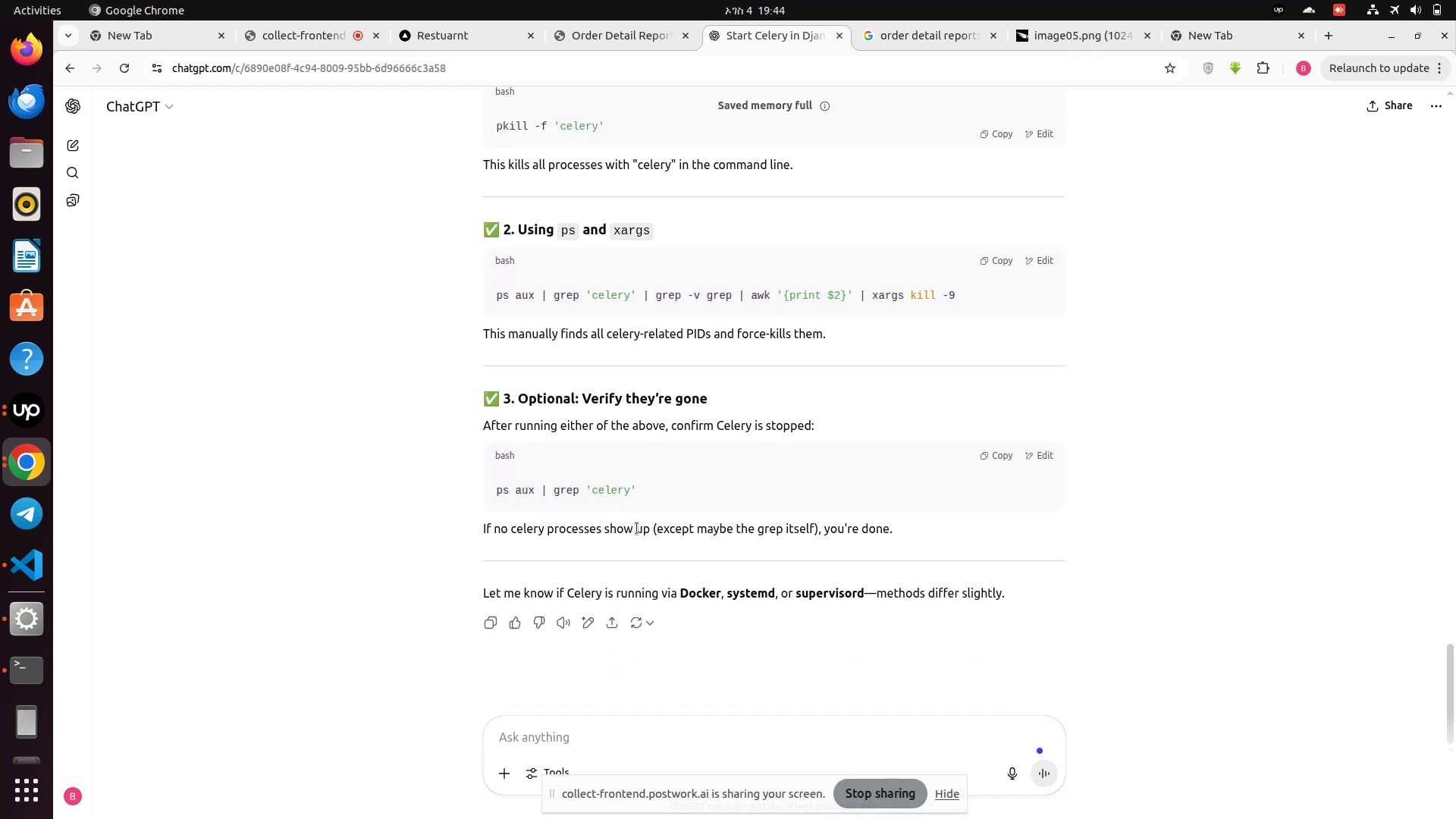 
scroll: coordinate [635, 527], scroll_direction: up, amount: 1.0
 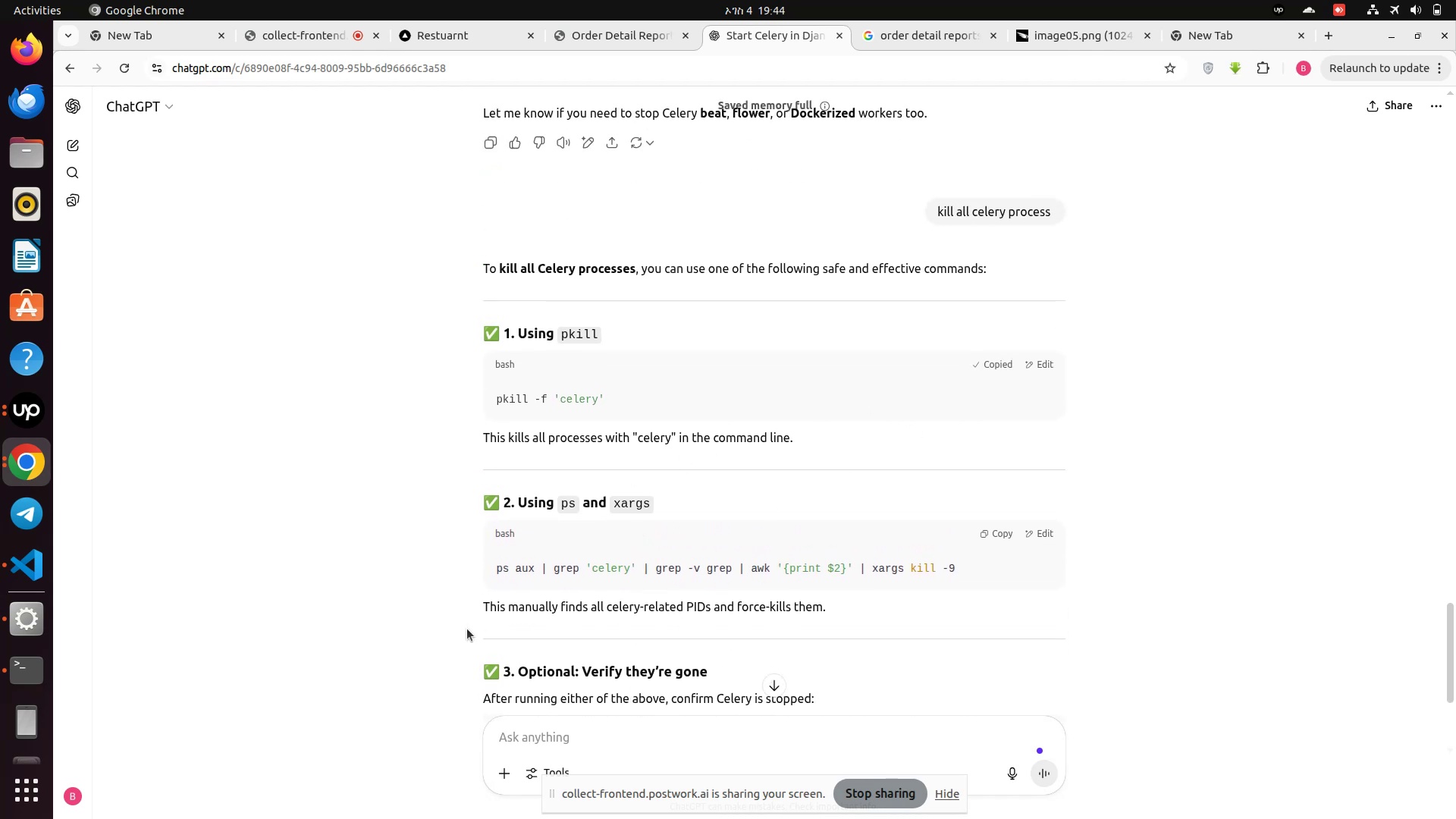 
left_click([15, 677])
 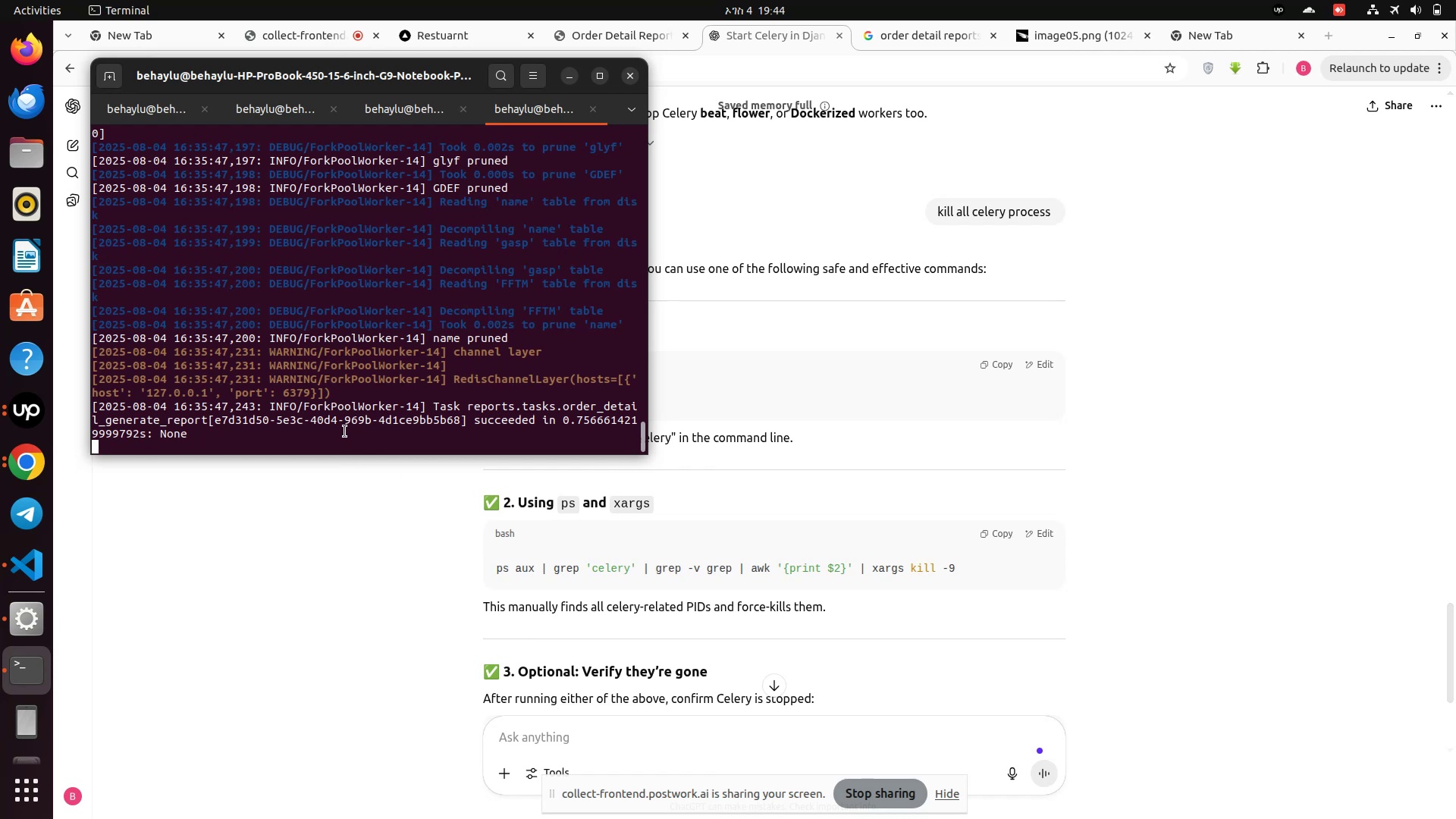 
key(Control+Z)
 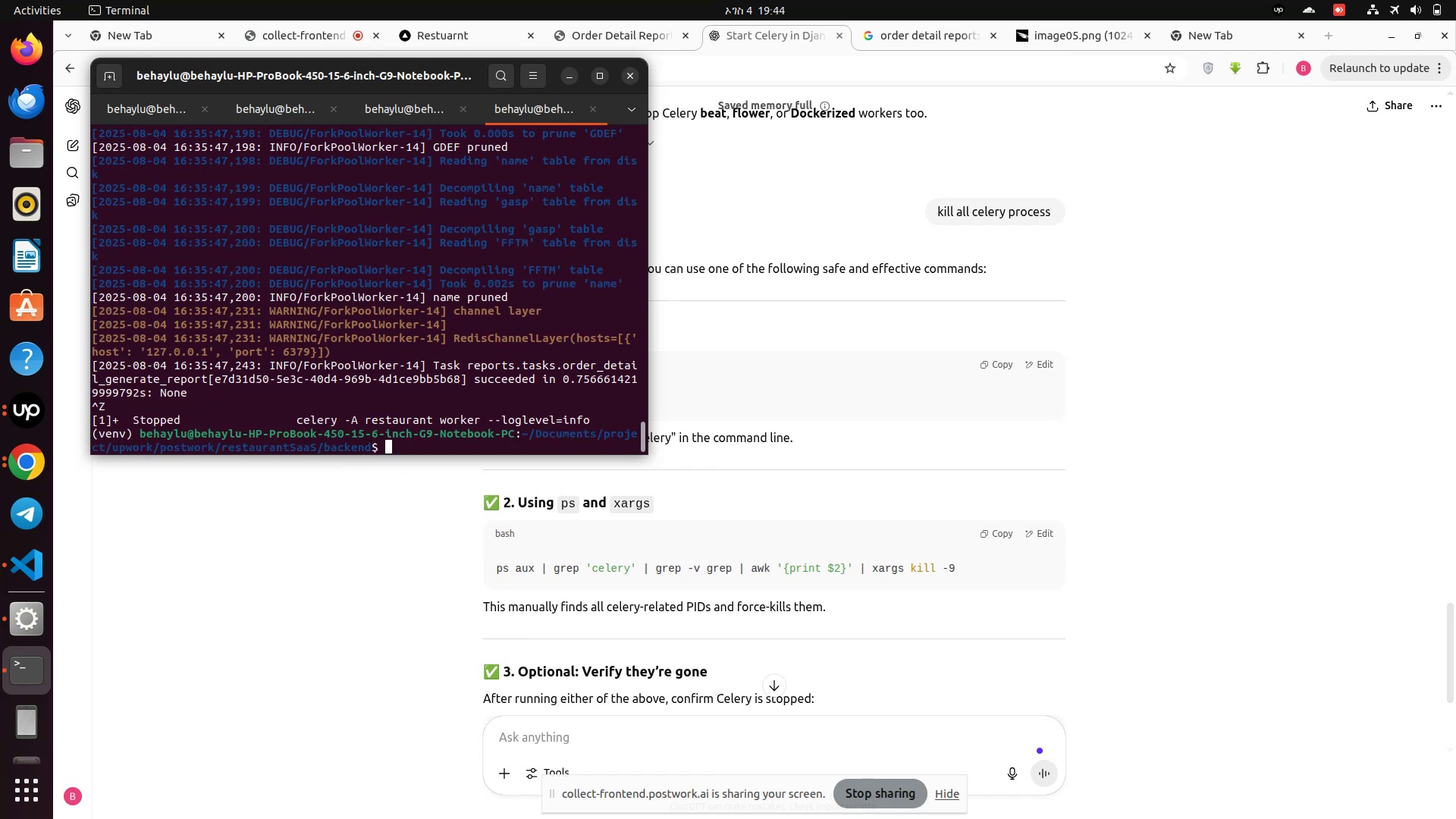 
right_click([345, 431])
 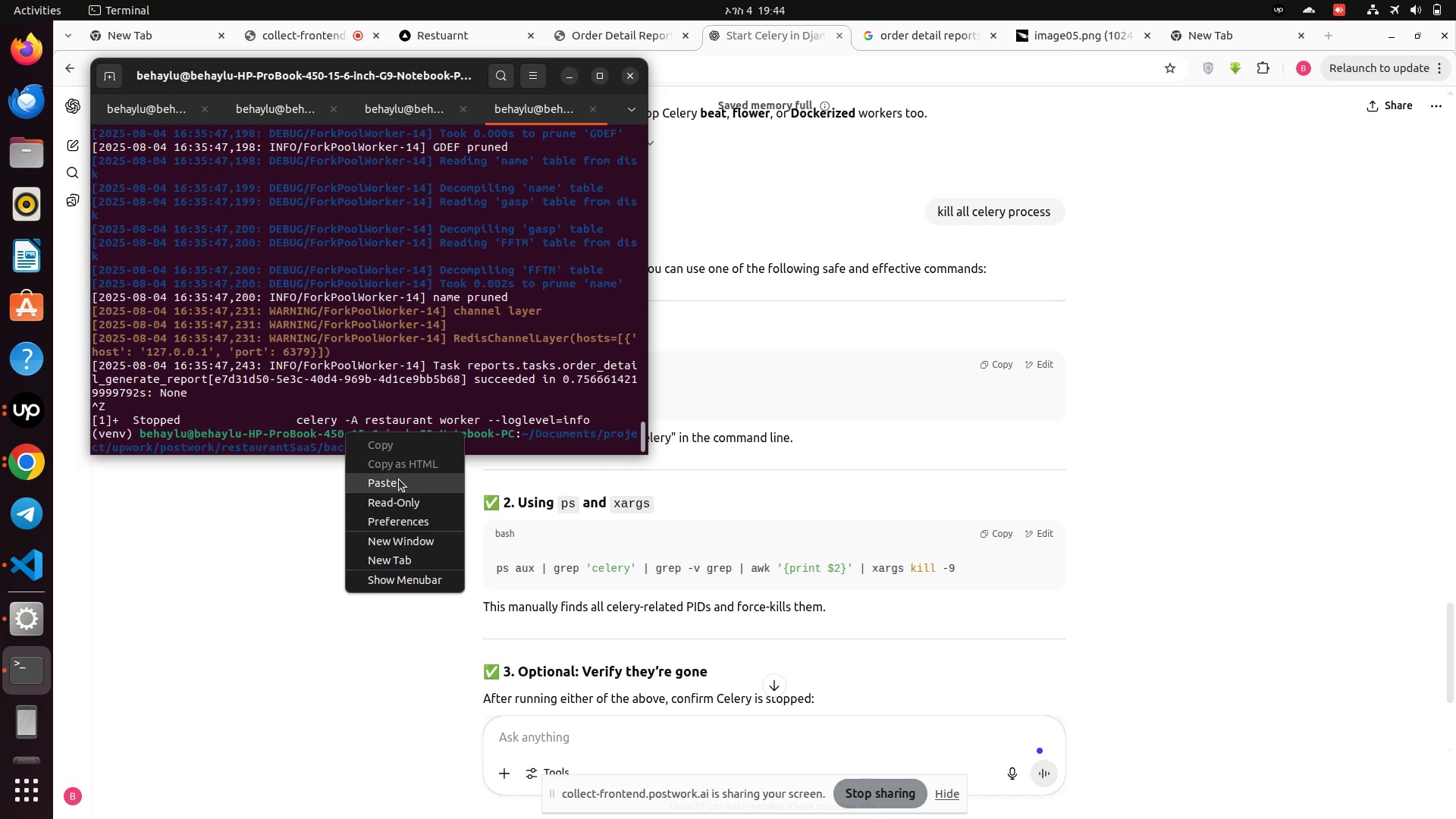 
left_click([399, 479])
 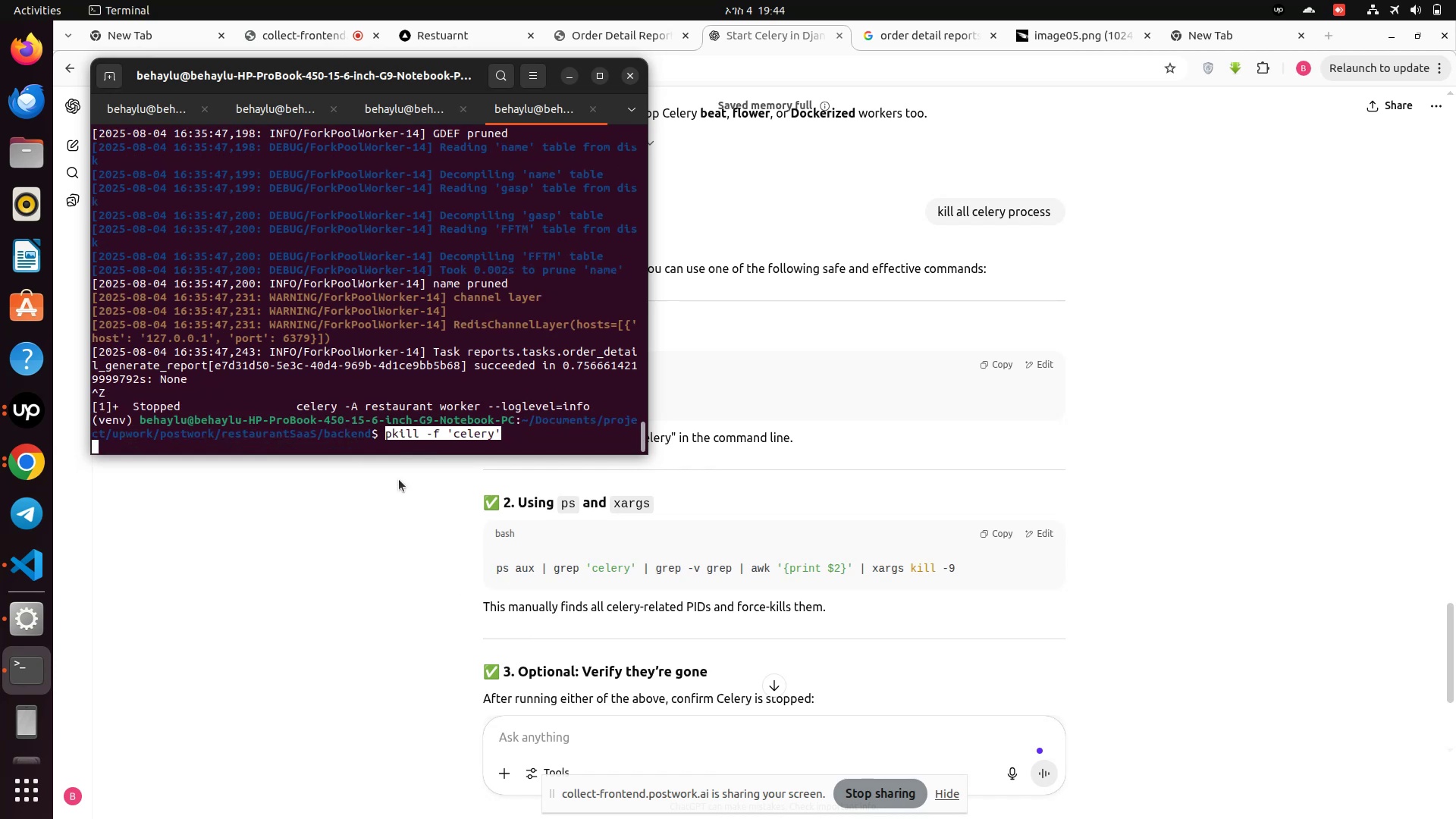 
key(Enter)
 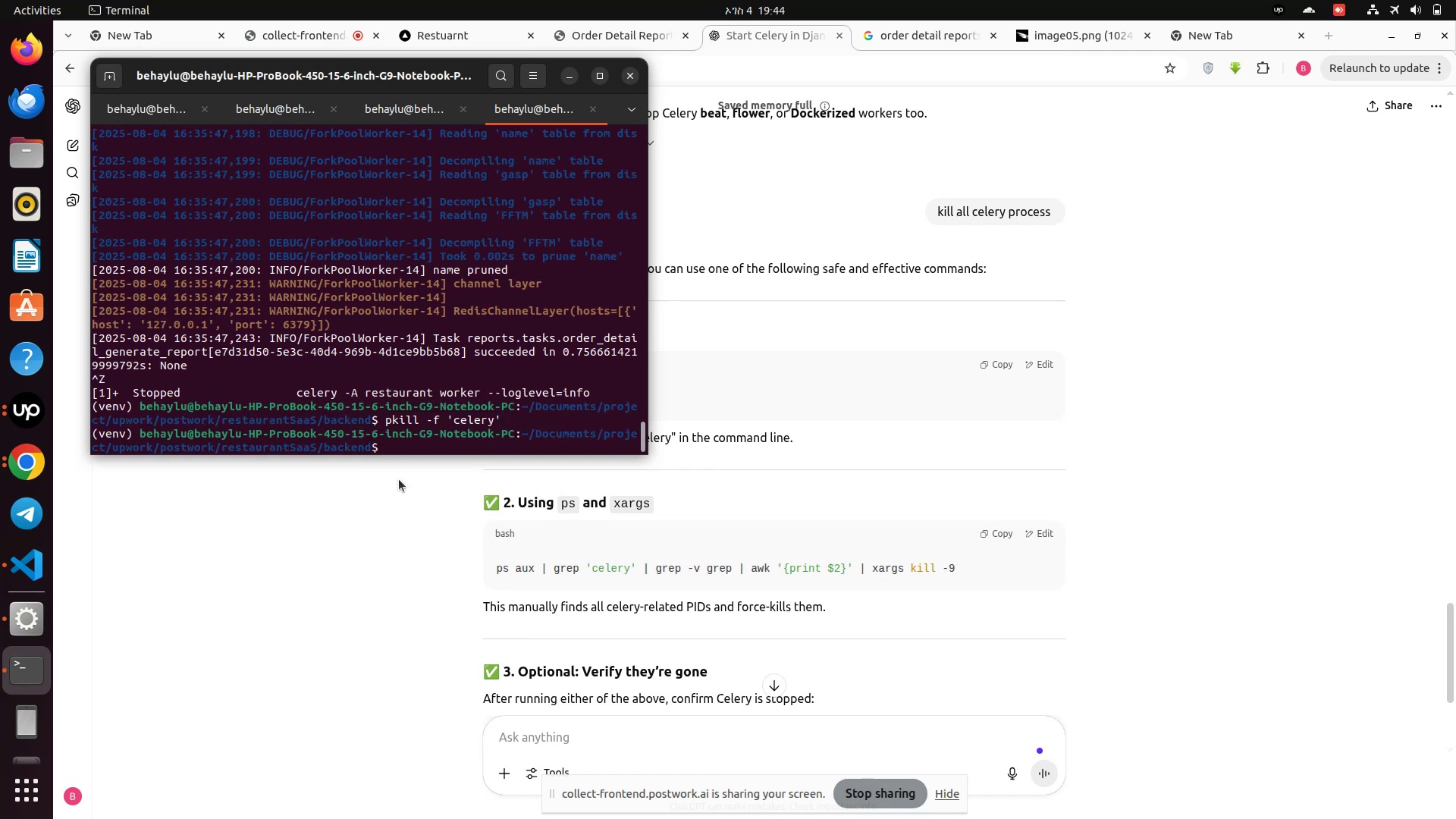 
key(ArrowUp)
 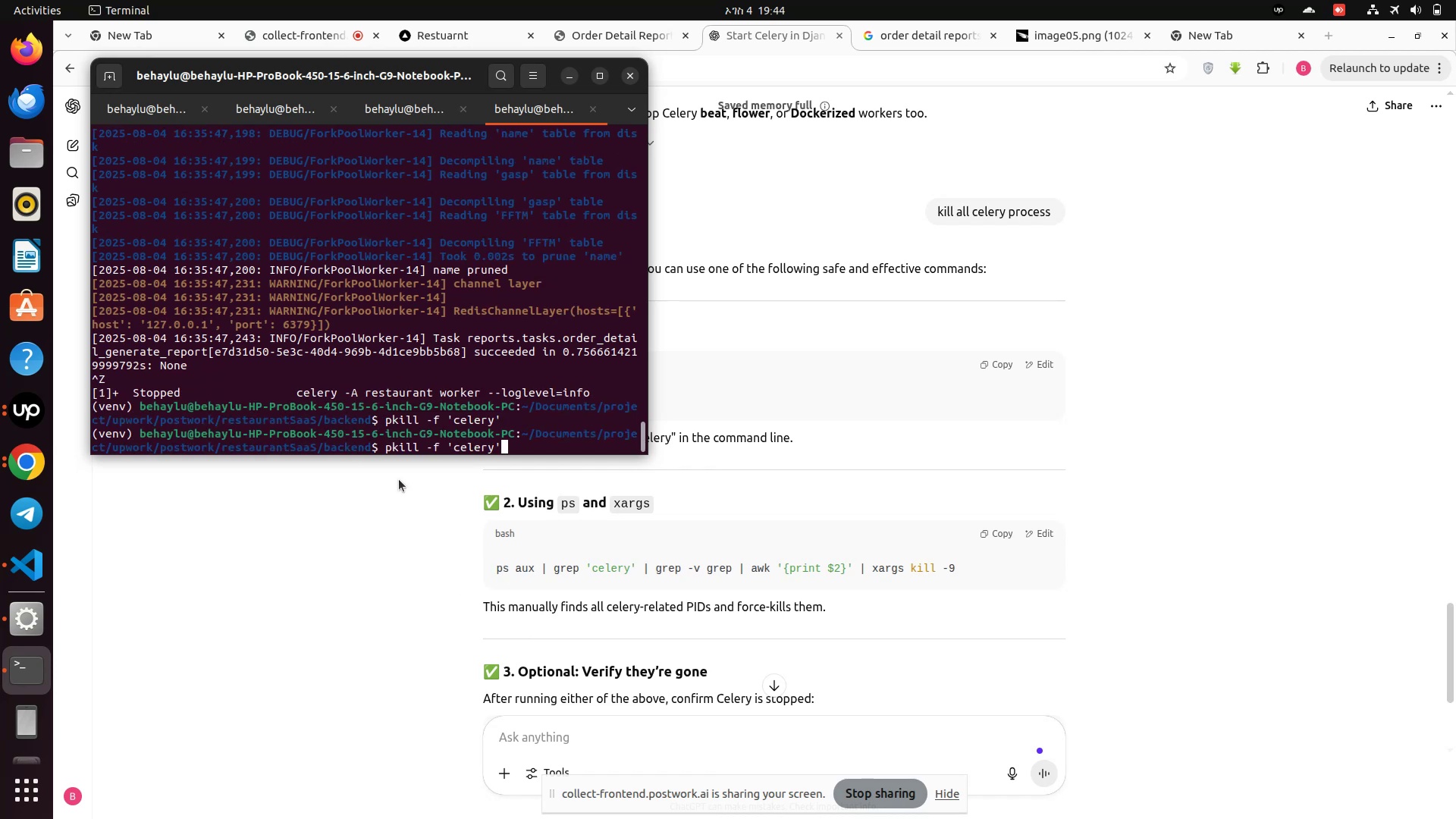 
key(Enter)
 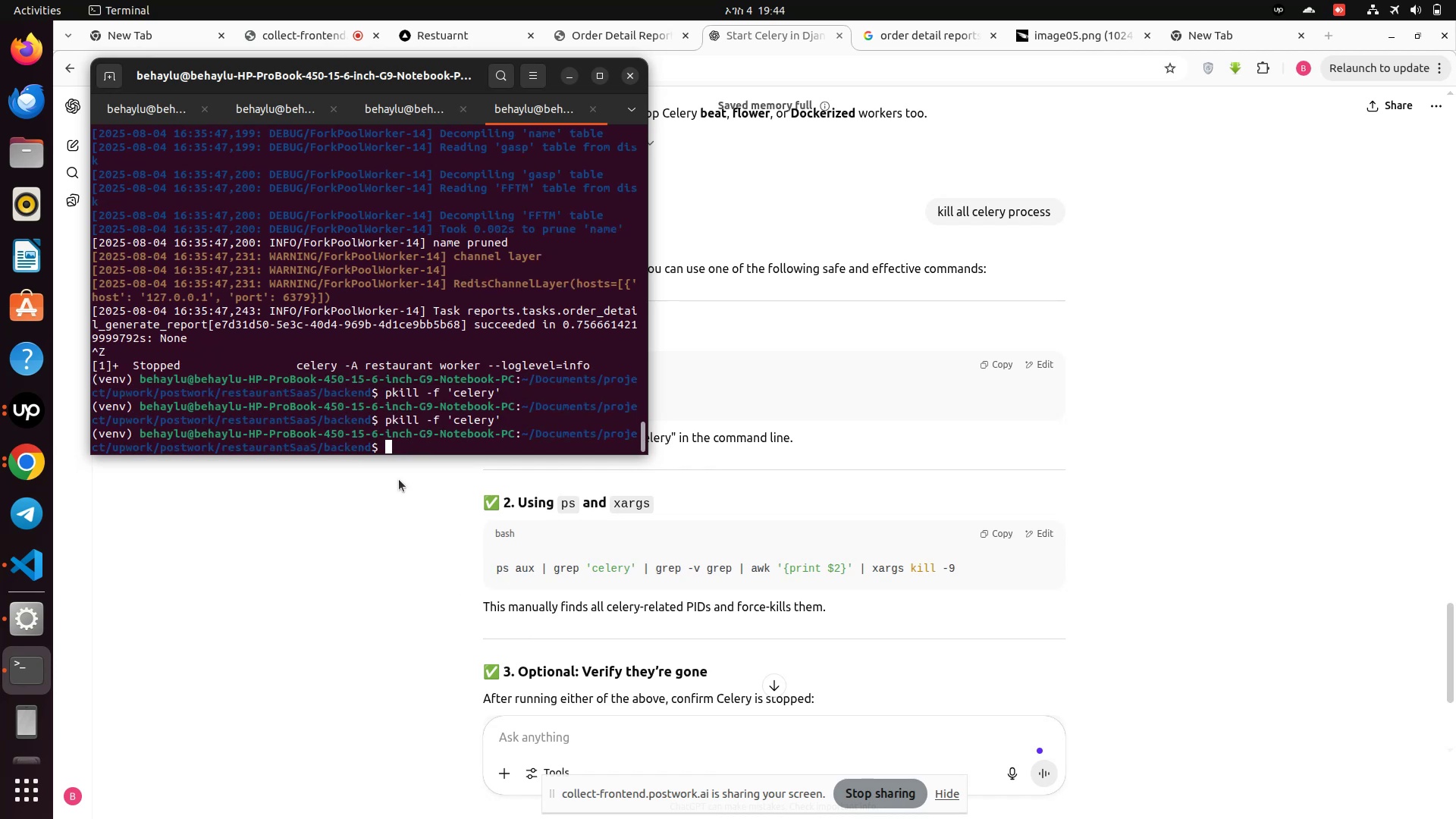 
key(ArrowUp)
 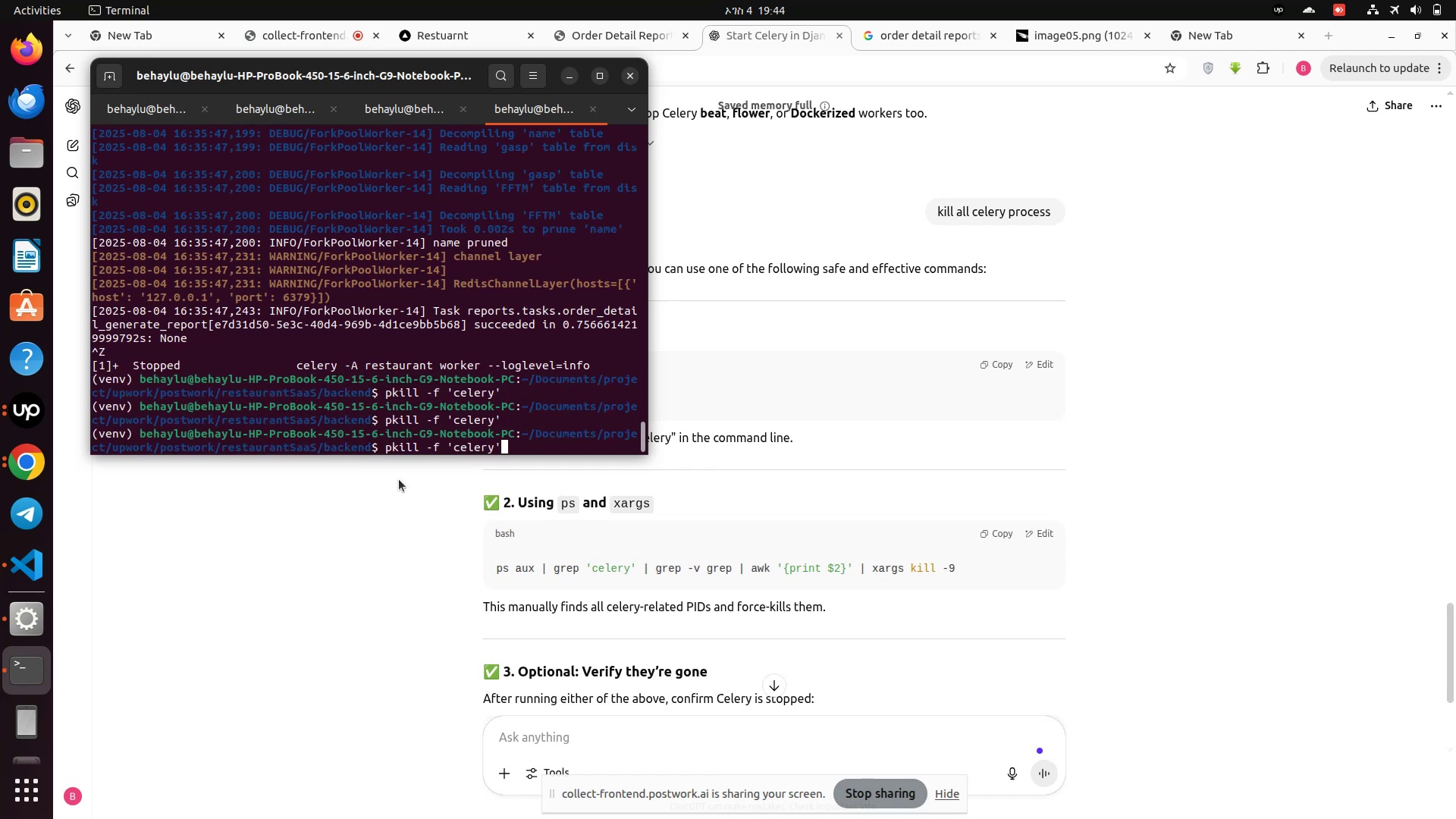 
key(Enter)
 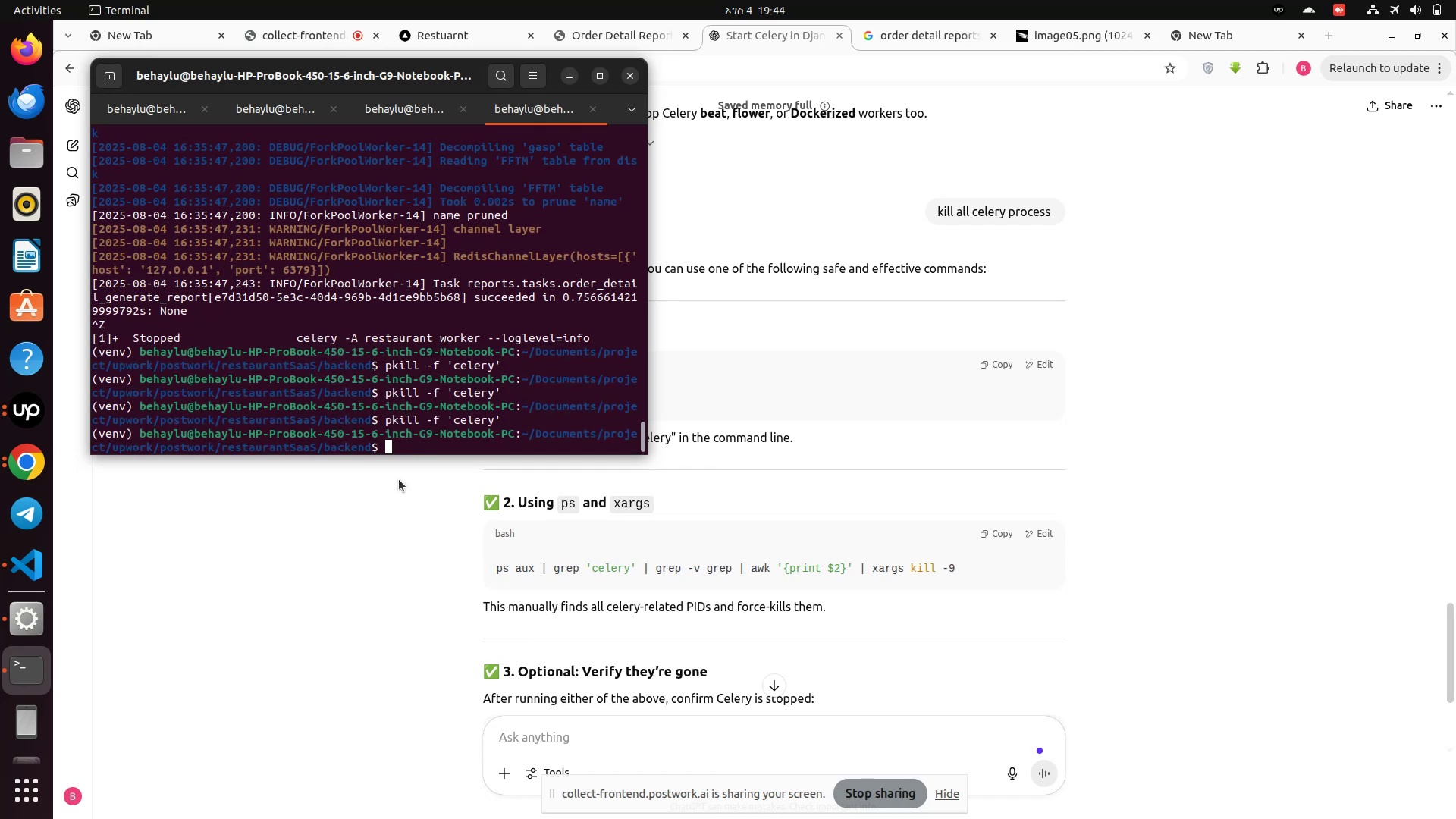 
key(ArrowUp)
 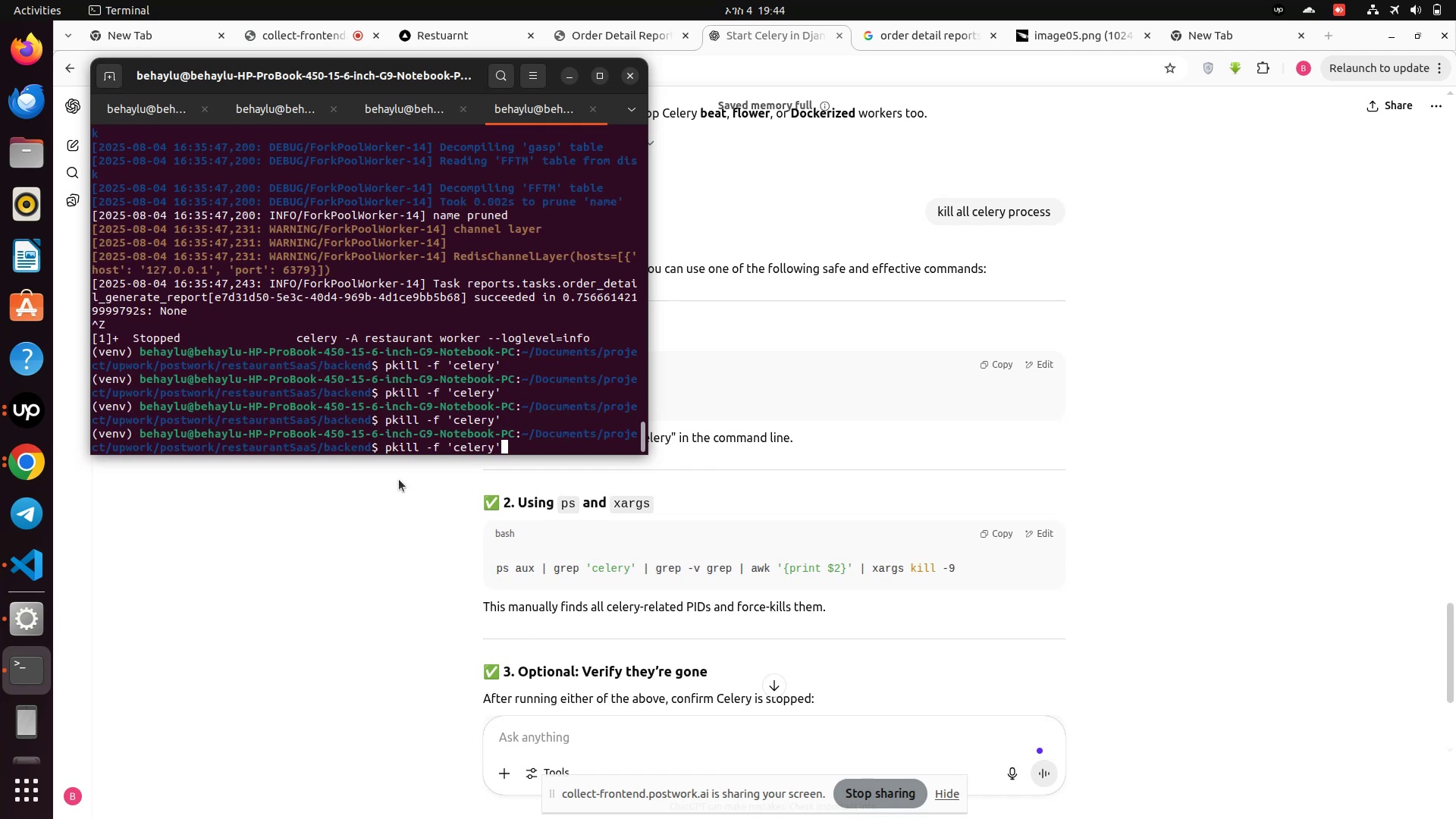 
key(Enter)
 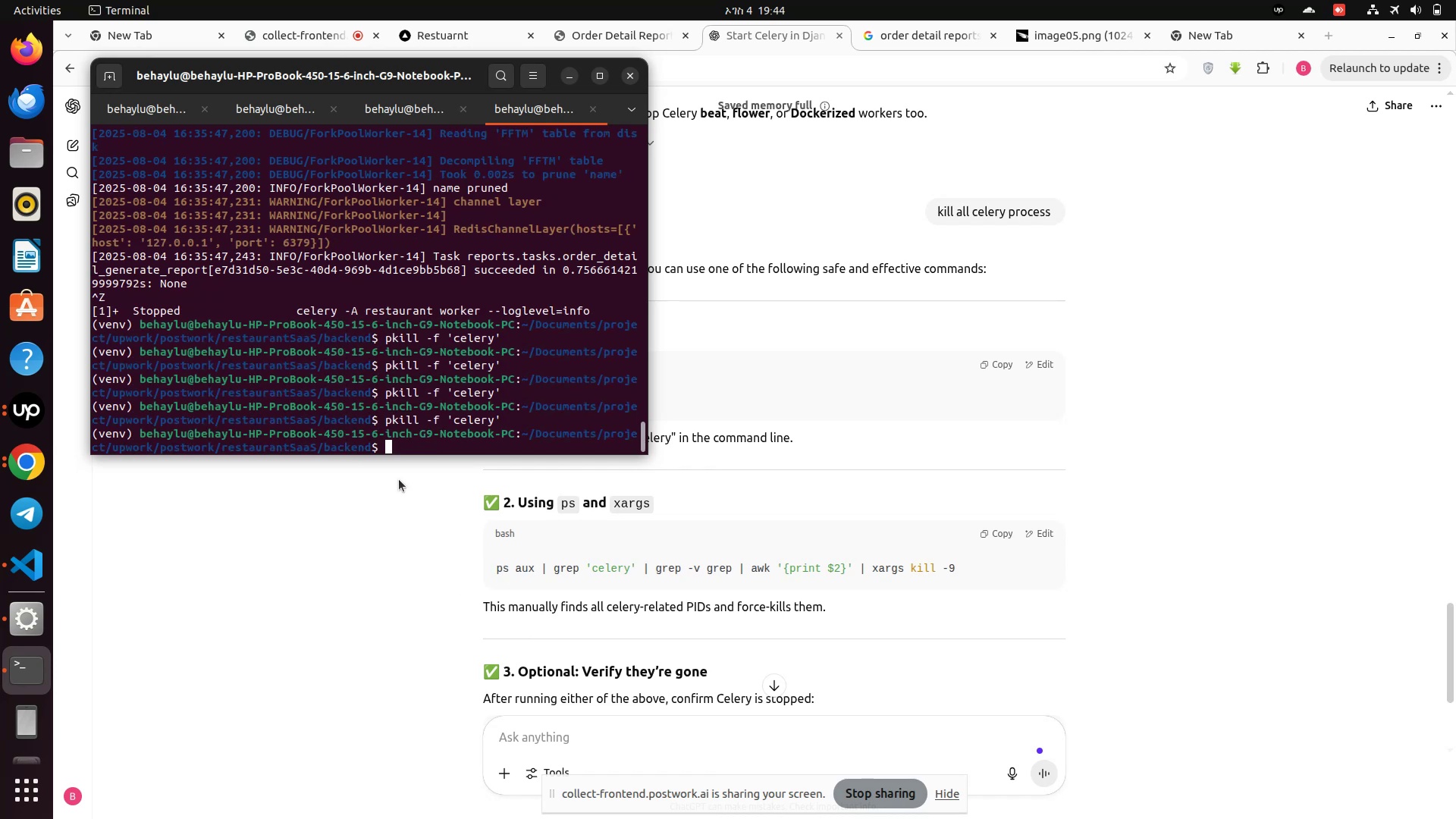 
key(ArrowUp)
 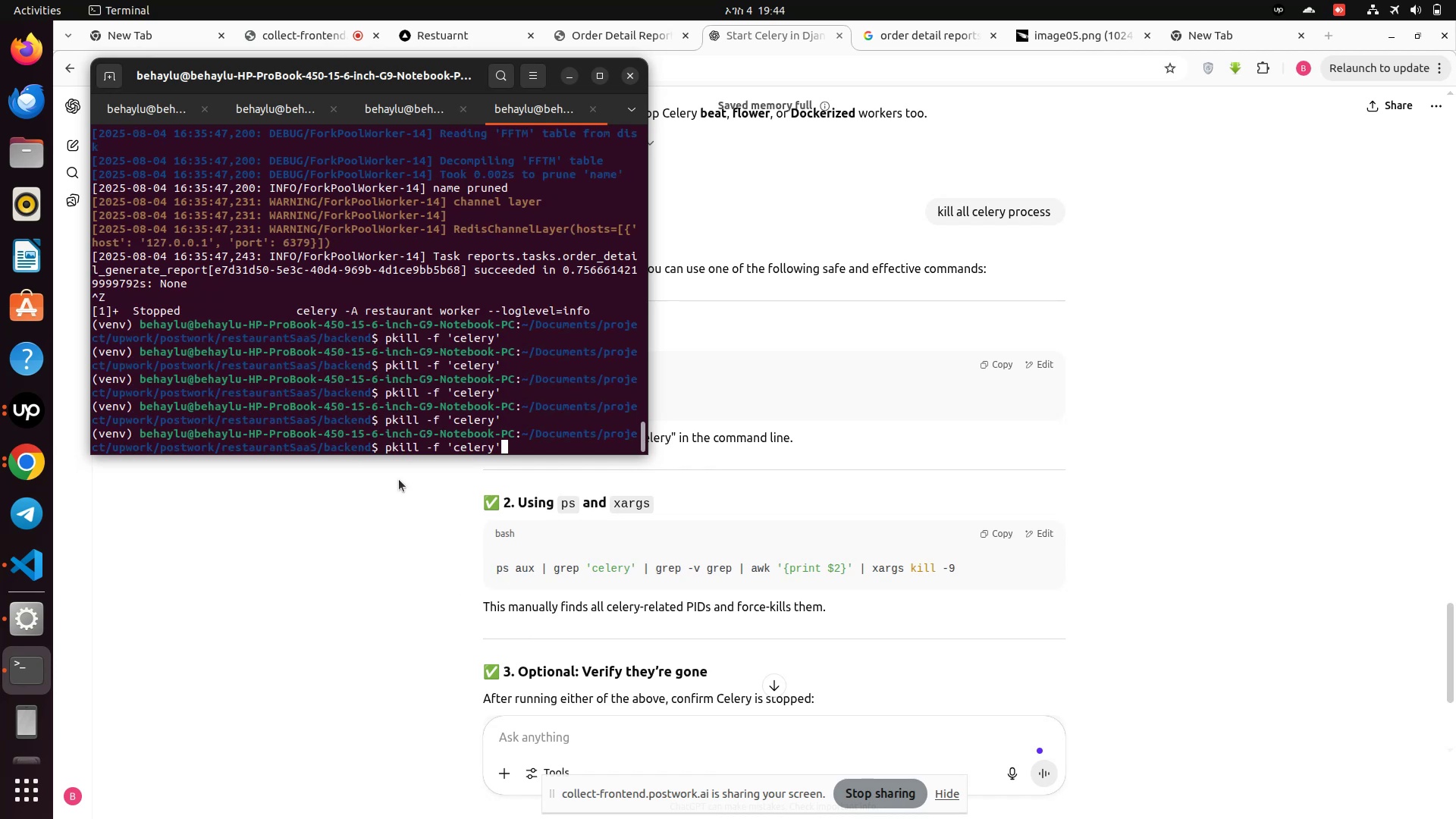 
key(Enter)
 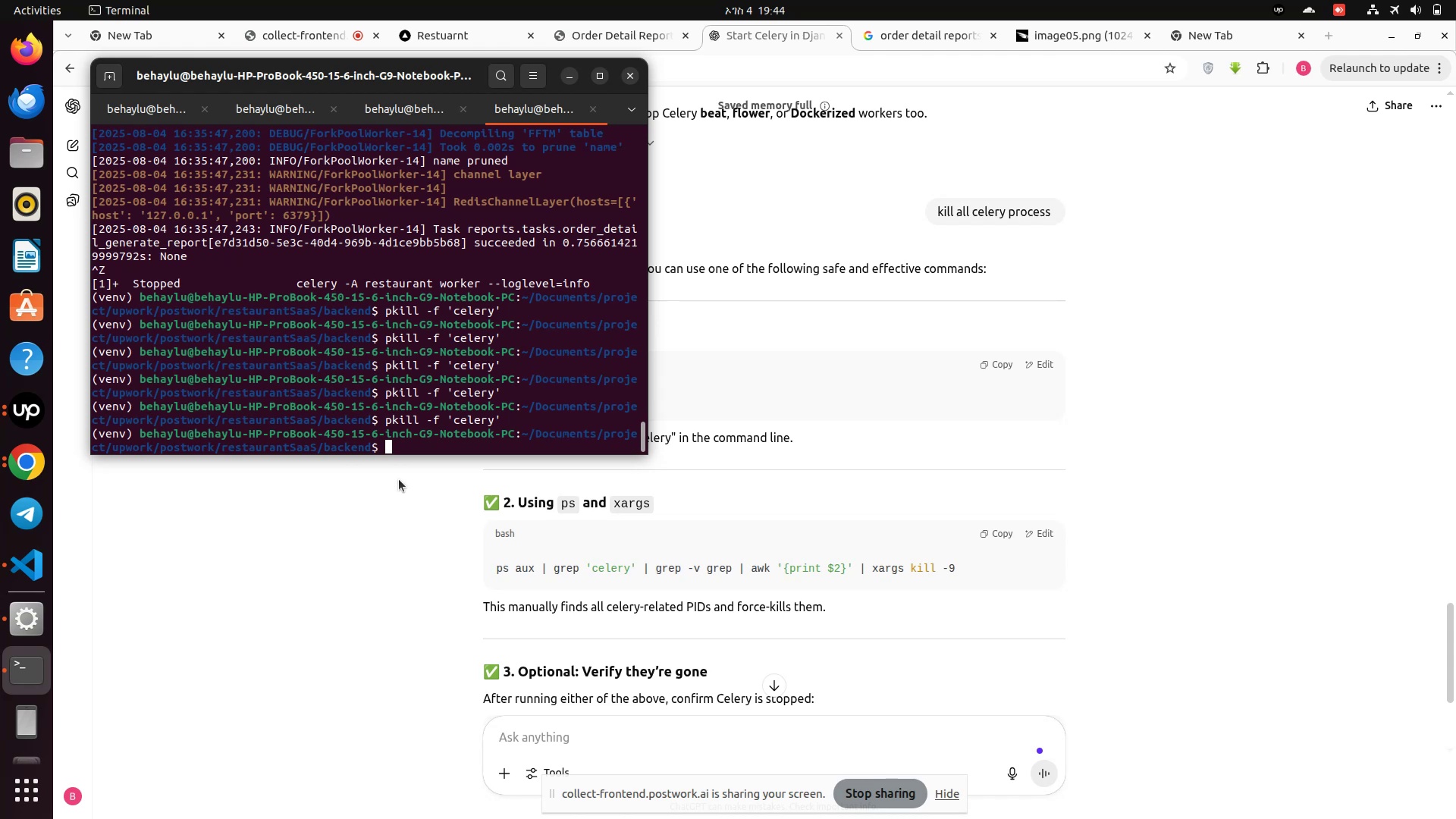 
scroll: coordinate [610, 571], scroll_direction: down, amount: 2.0
 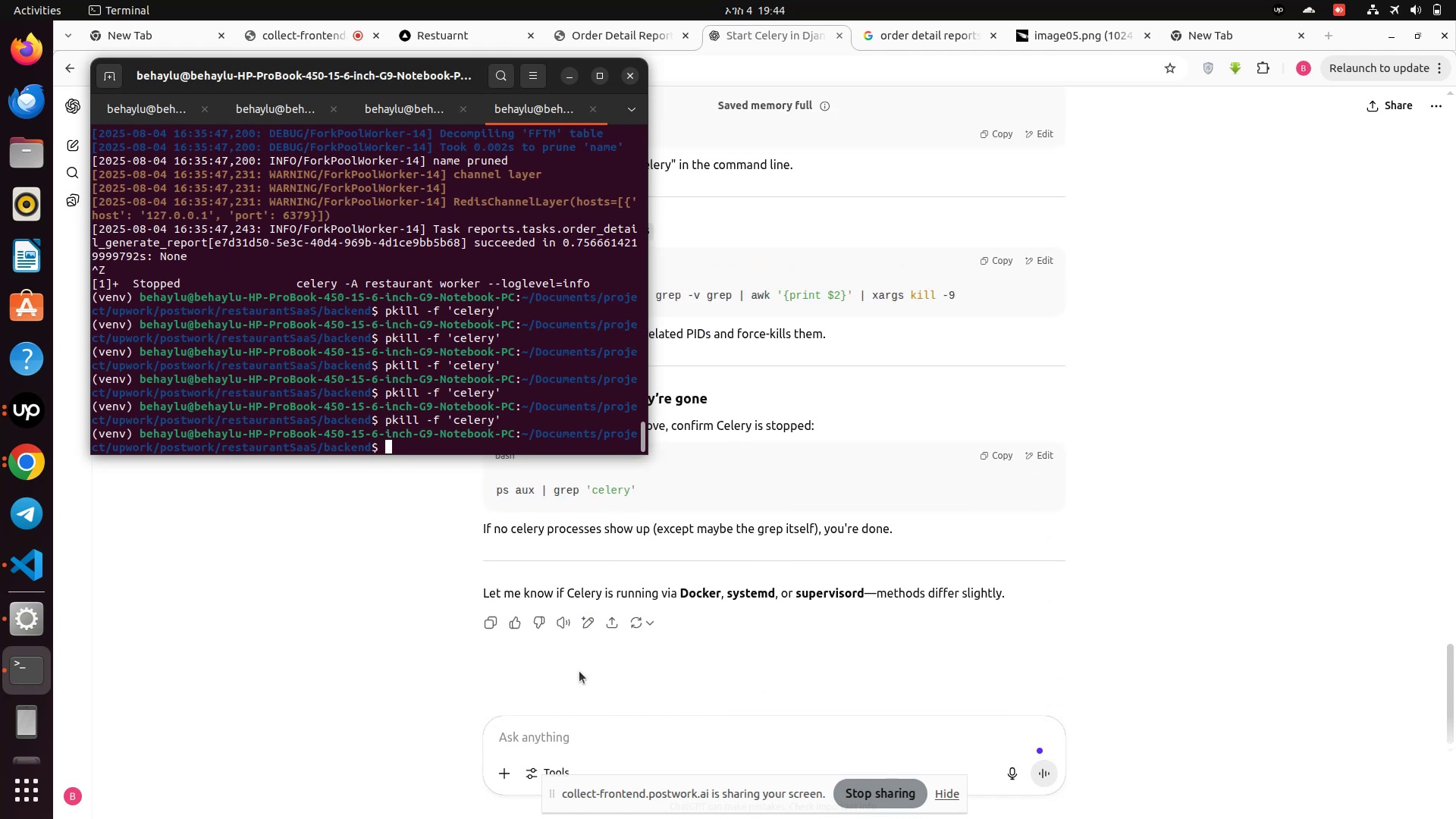 
left_click([582, 667])
 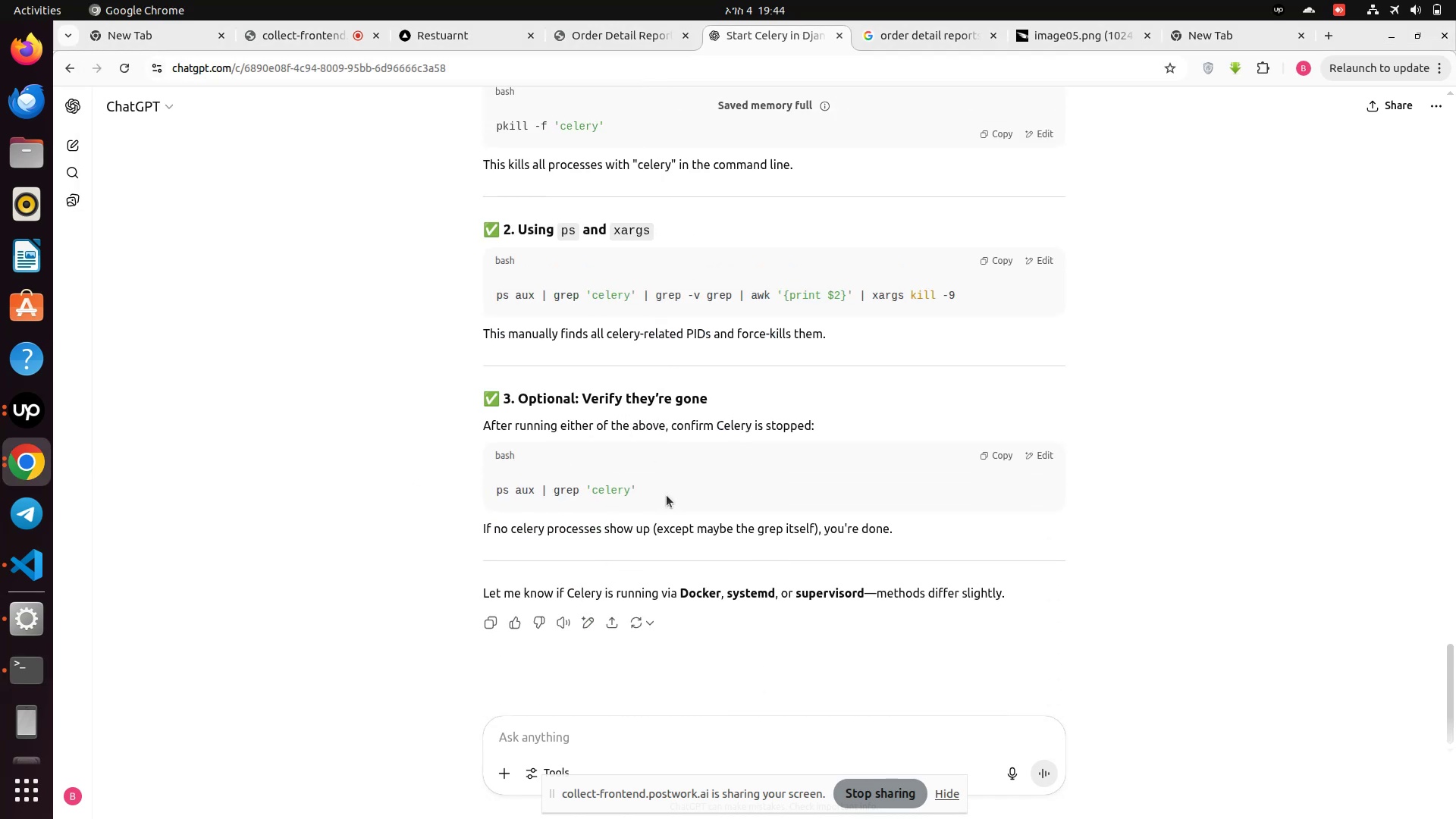 
scroll: coordinate [667, 495], scroll_direction: up, amount: 2.0
 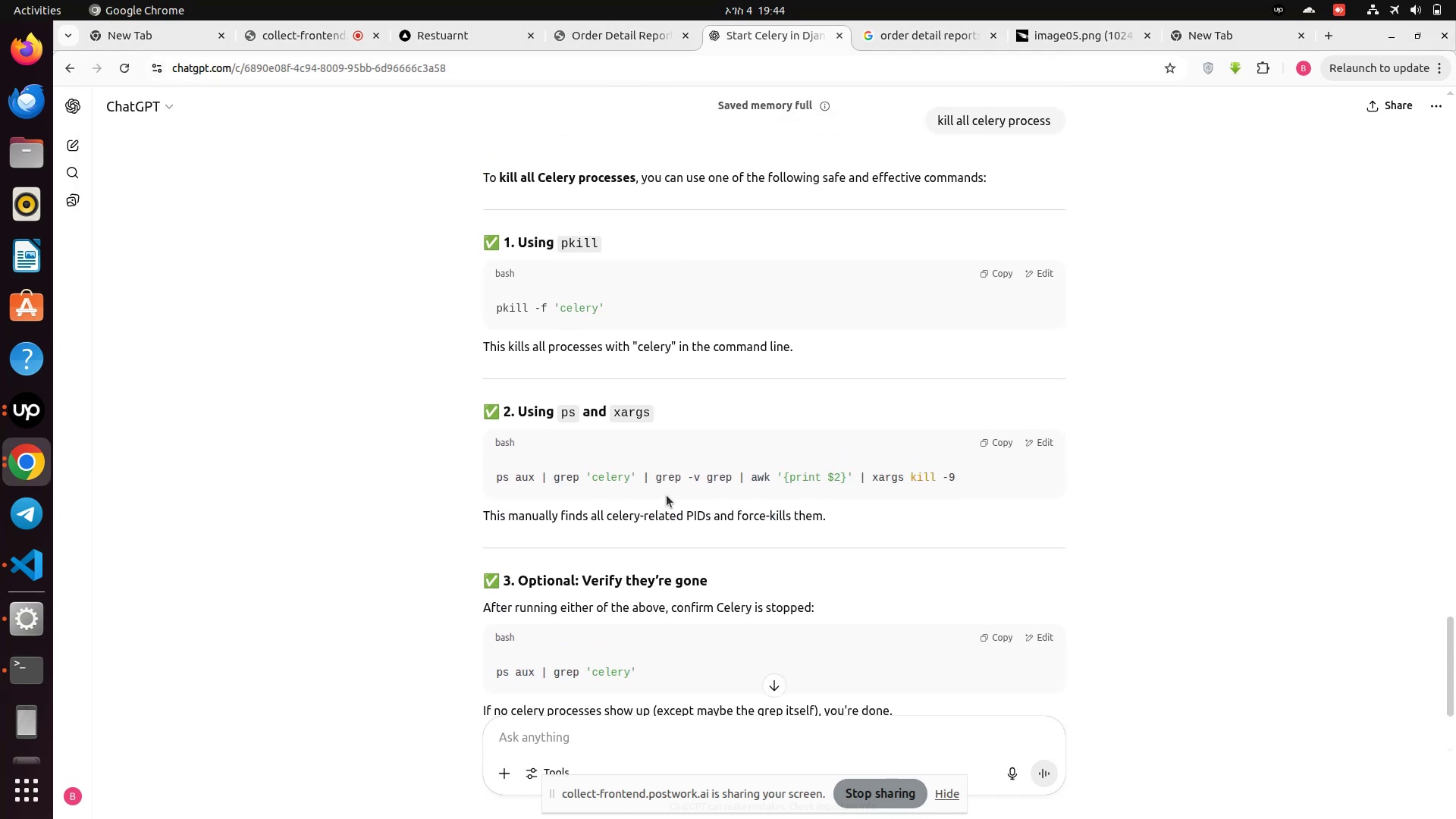 
scroll: coordinate [667, 495], scroll_direction: down, amount: 2.0
 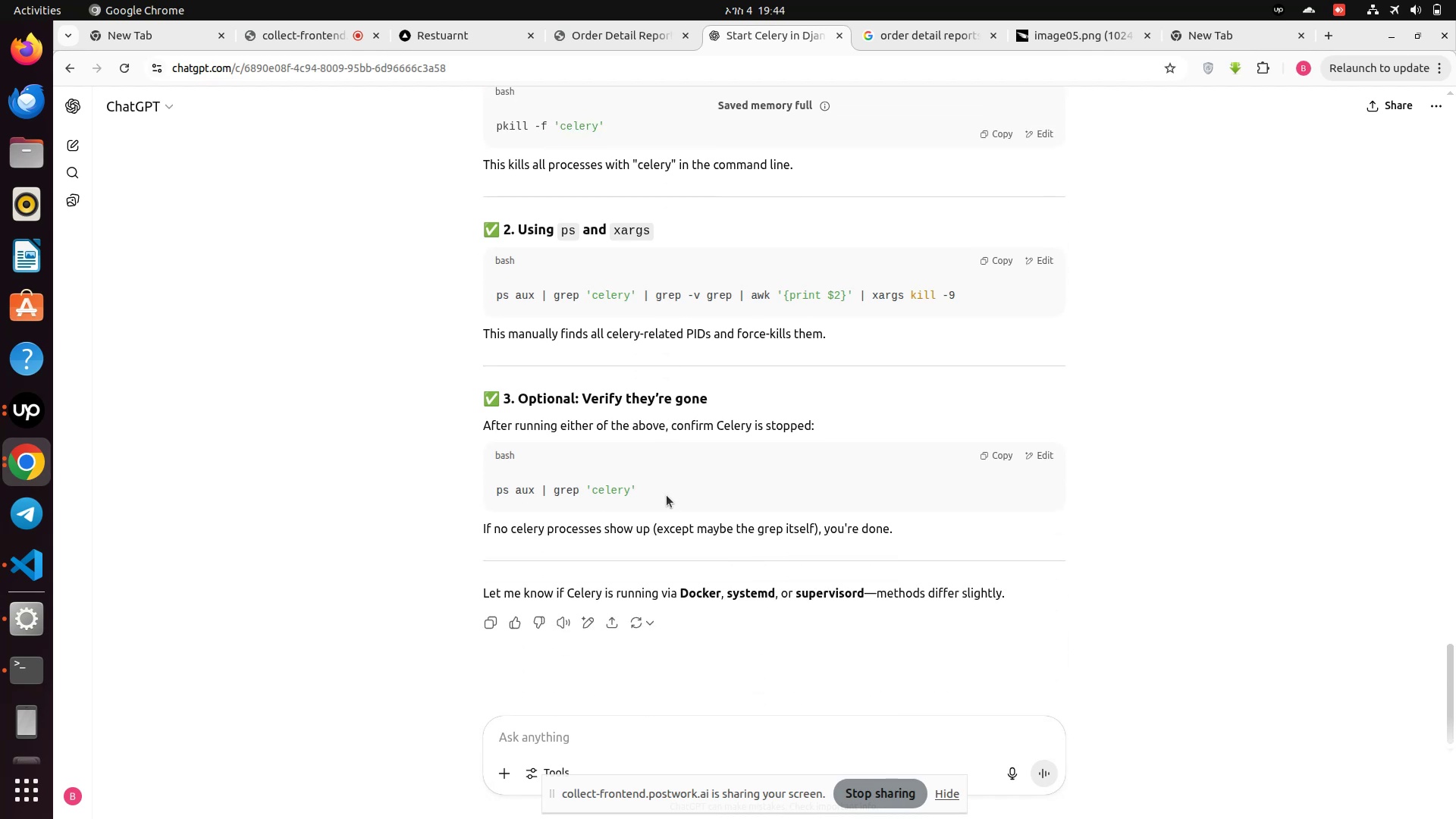 
scroll: coordinate [667, 495], scroll_direction: up, amount: 3.0
 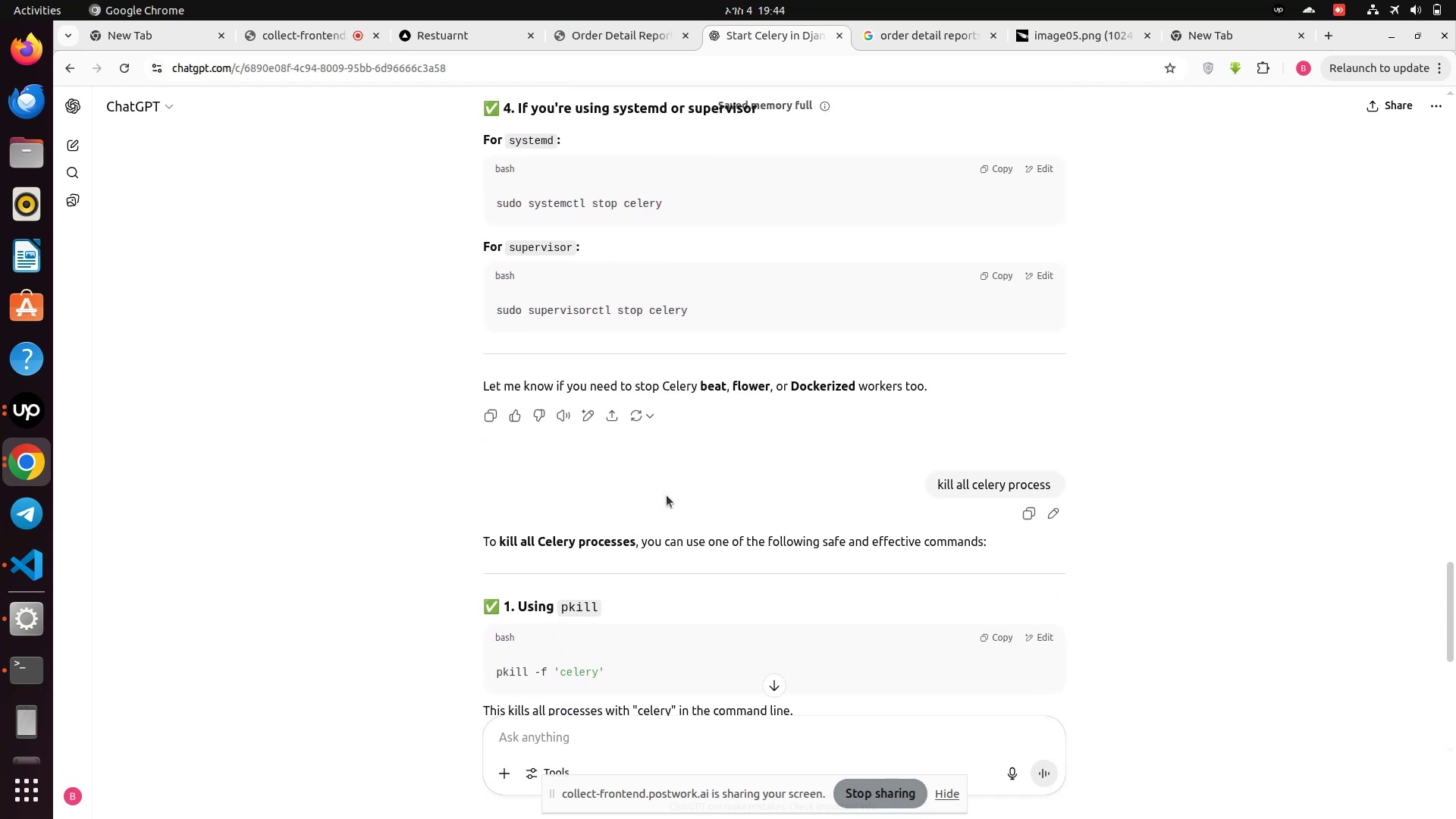 
scroll: coordinate [667, 495], scroll_direction: down, amount: 15.0
 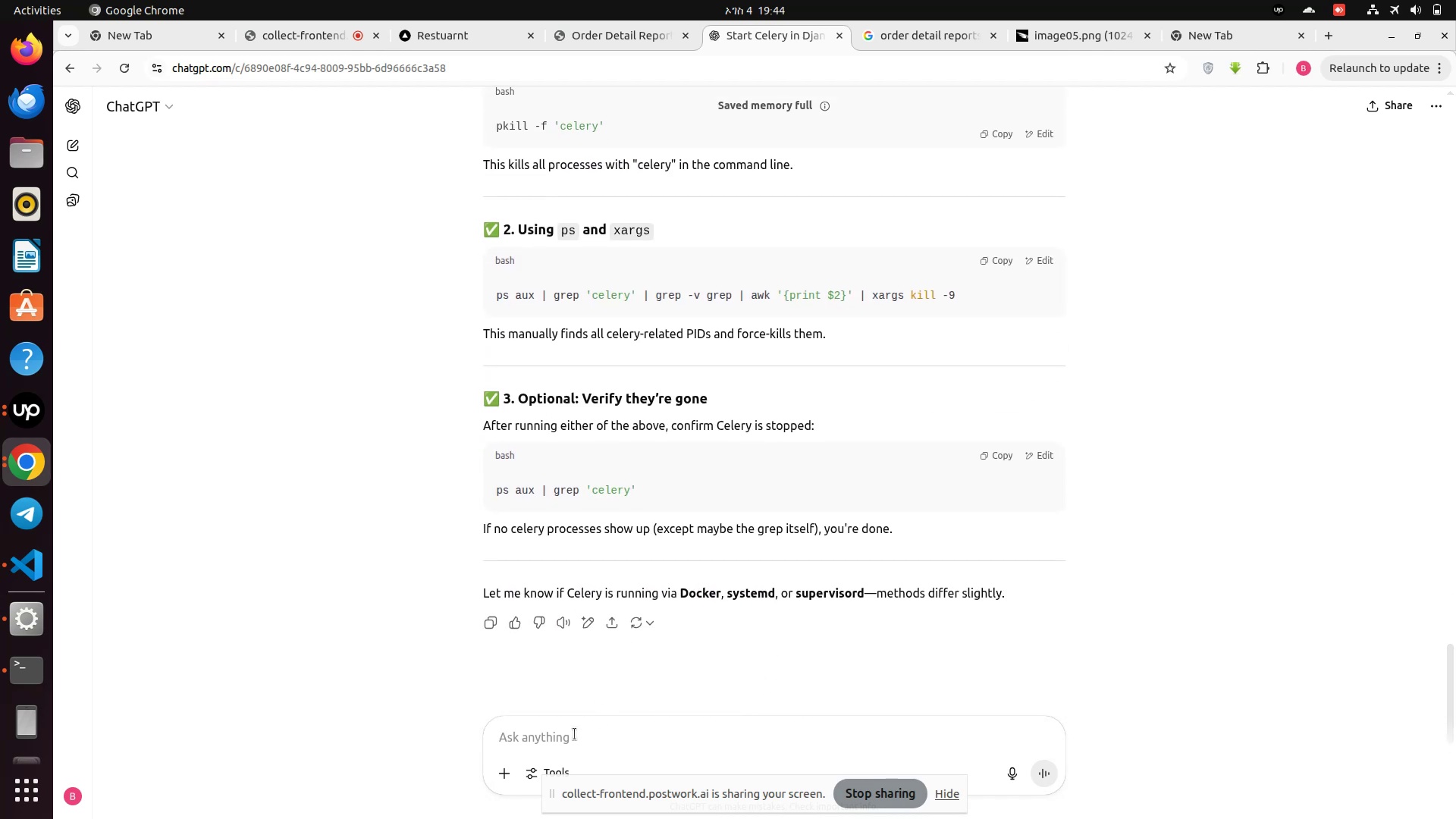 
left_click([575, 734])
 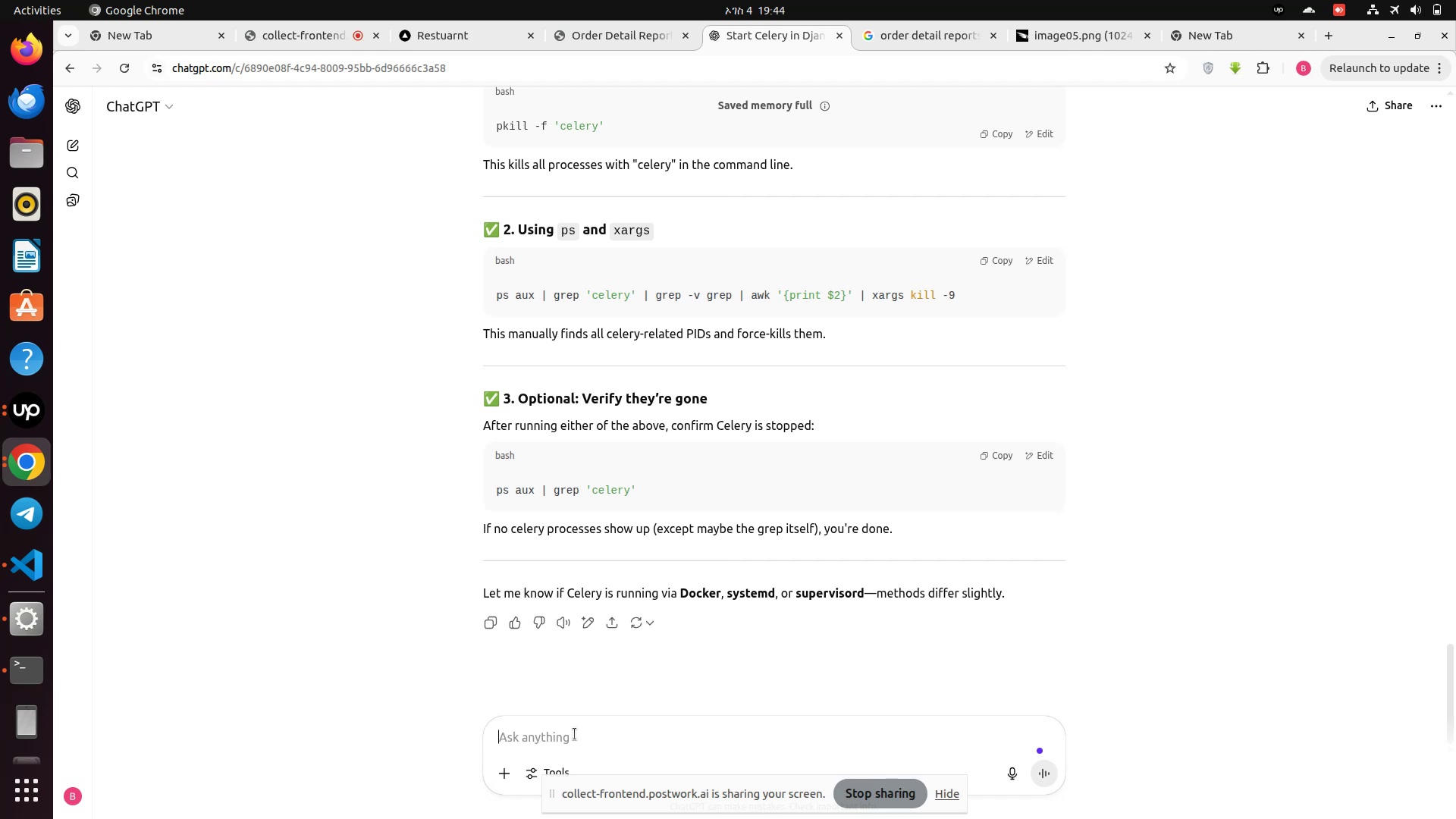 
key(Control+V)
 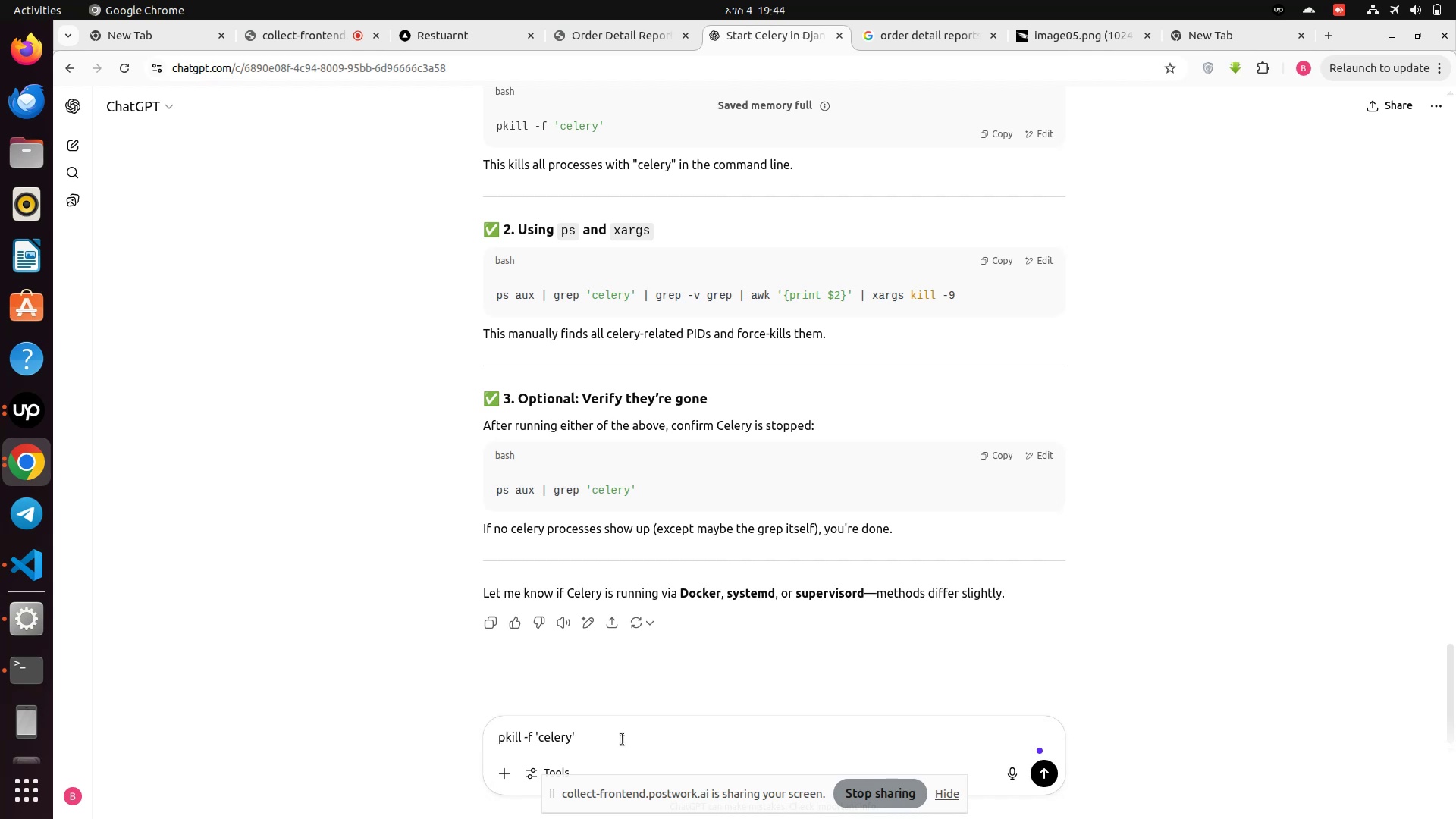 
hold_key(key=Backspace, duration=1.18)
 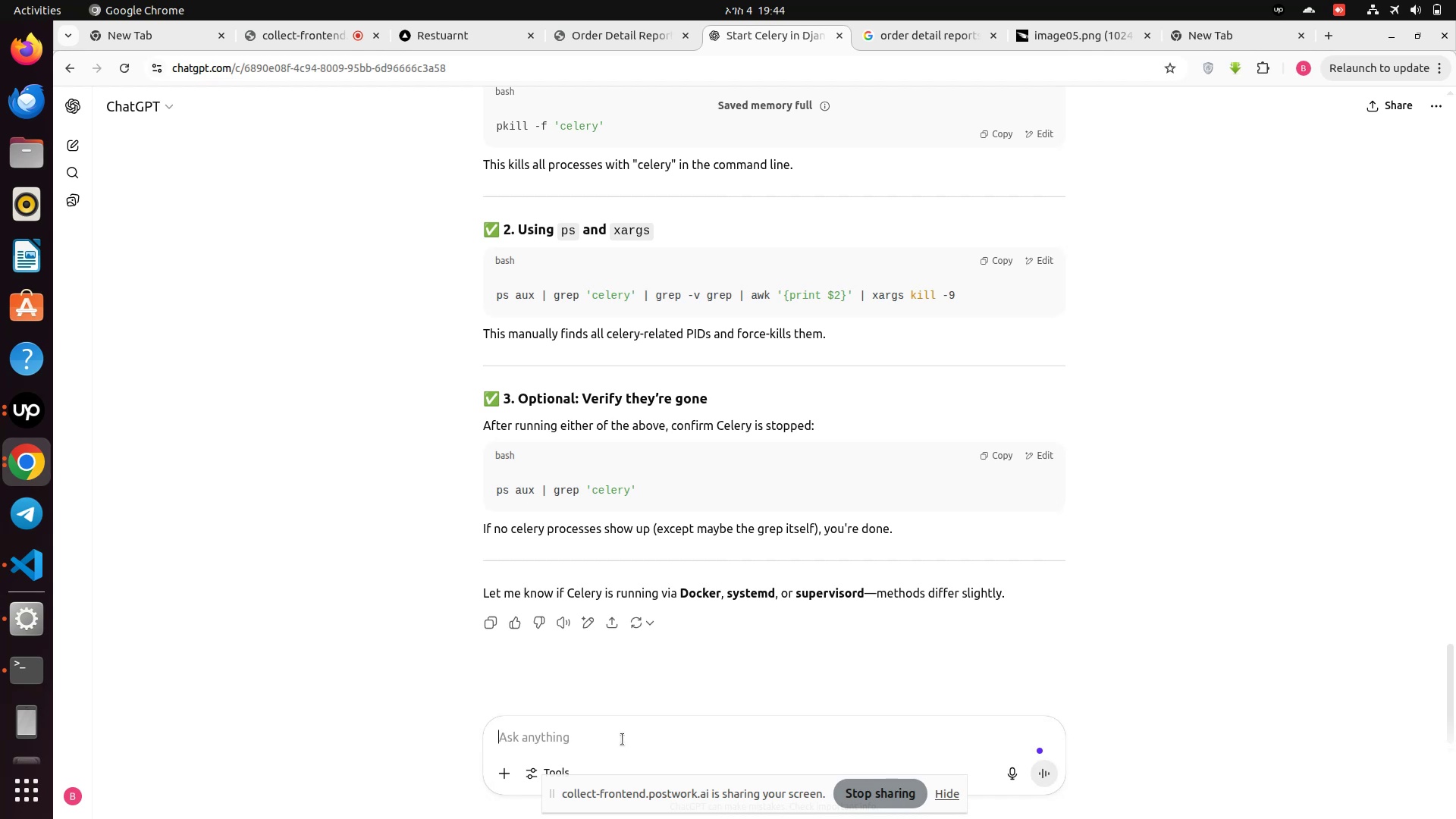 
type(kill all celery process)
 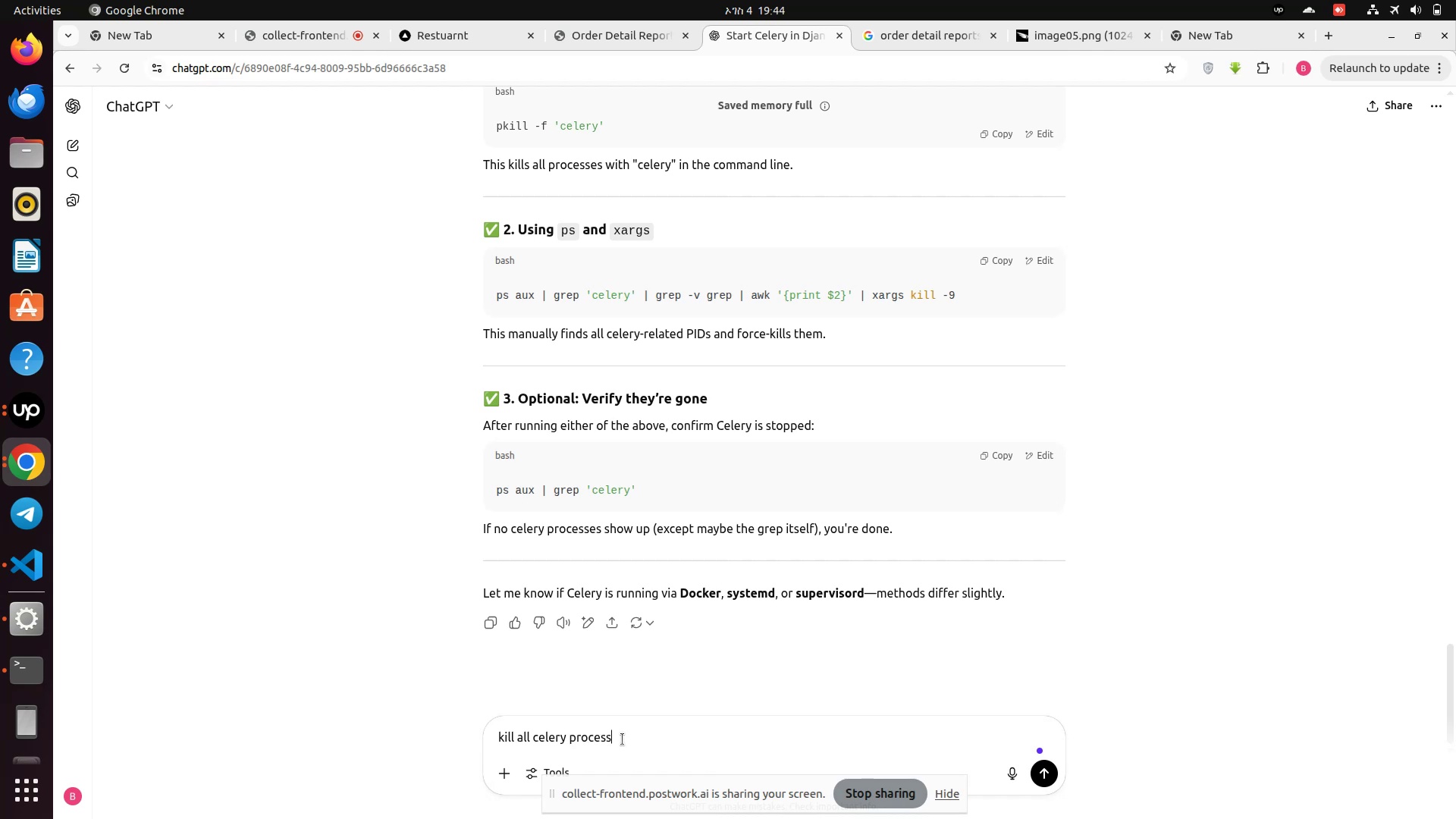 
key(Enter)
 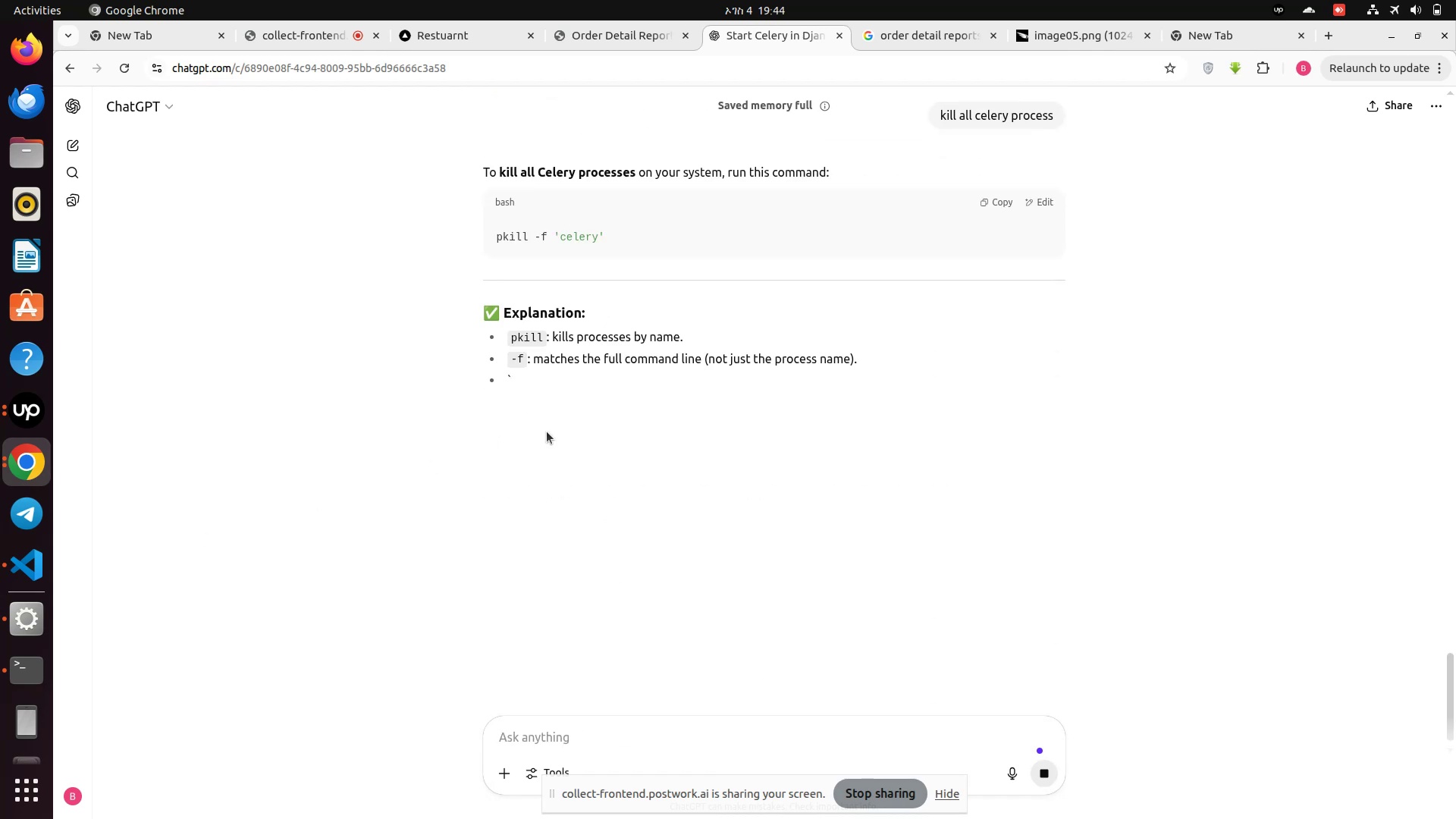 
scroll: coordinate [566, 504], scroll_direction: down, amount: 2.0
 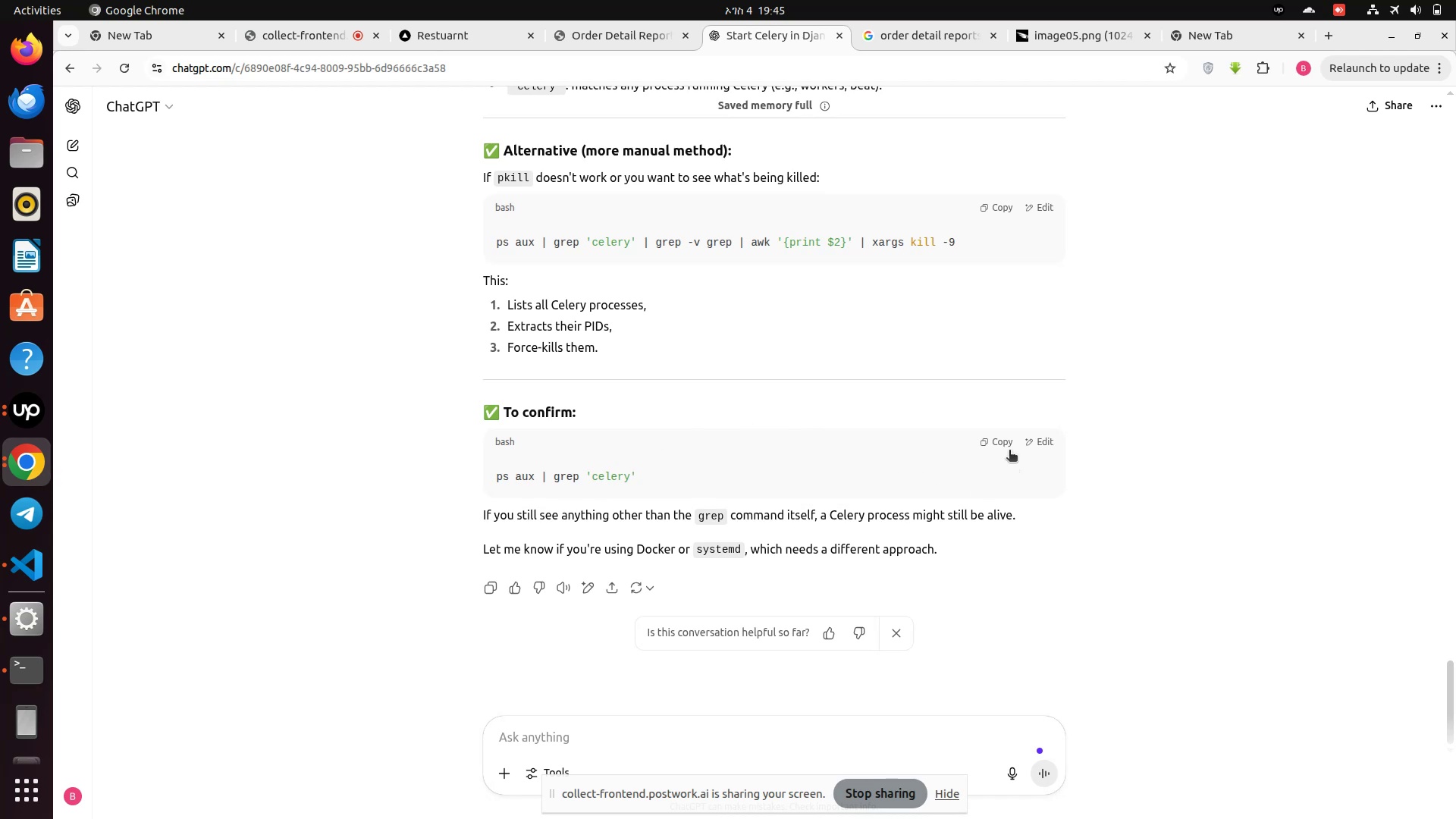 
left_click([1003, 442])
 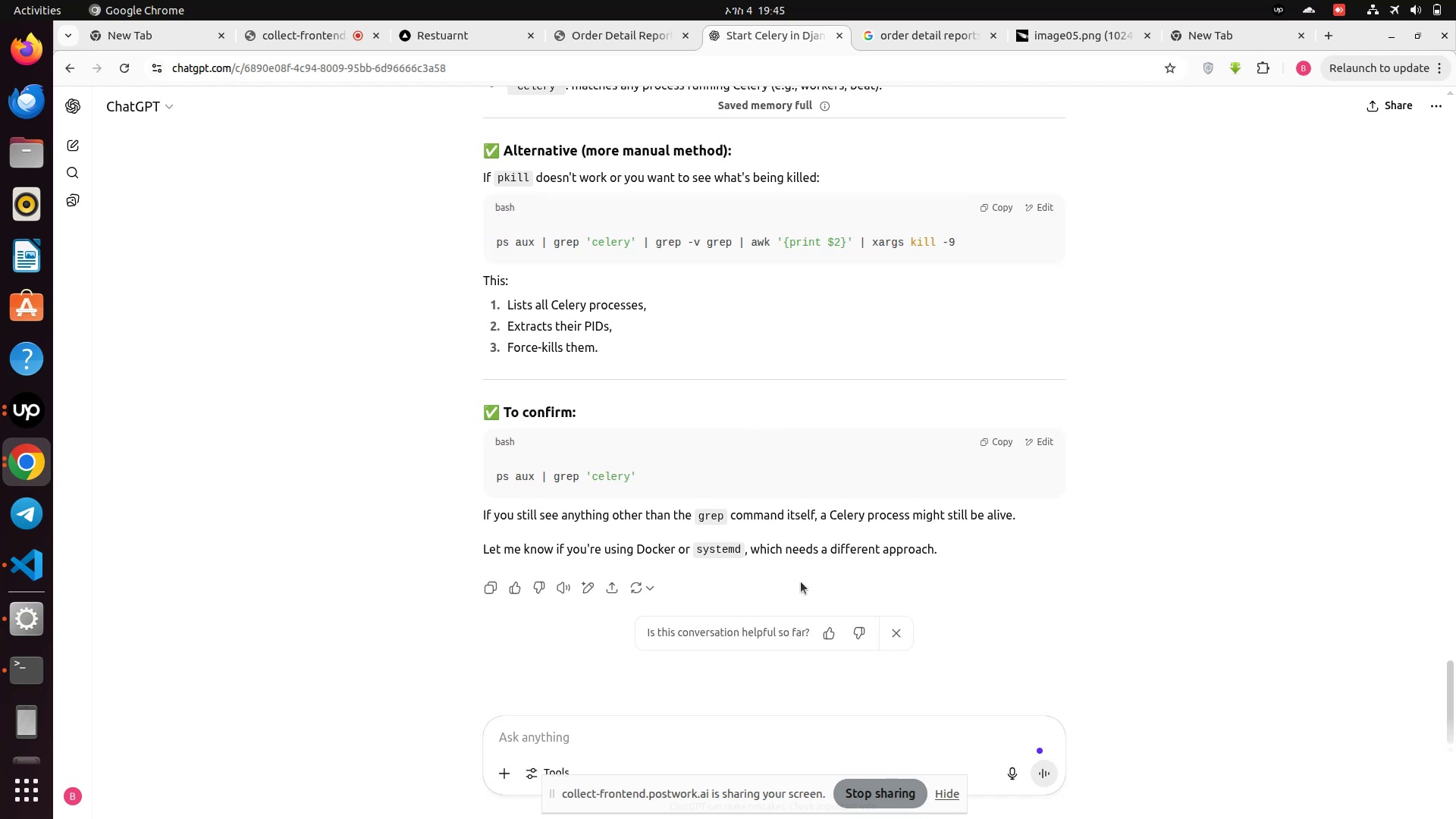 
scroll: coordinate [801, 582], scroll_direction: down, amount: 2.0
 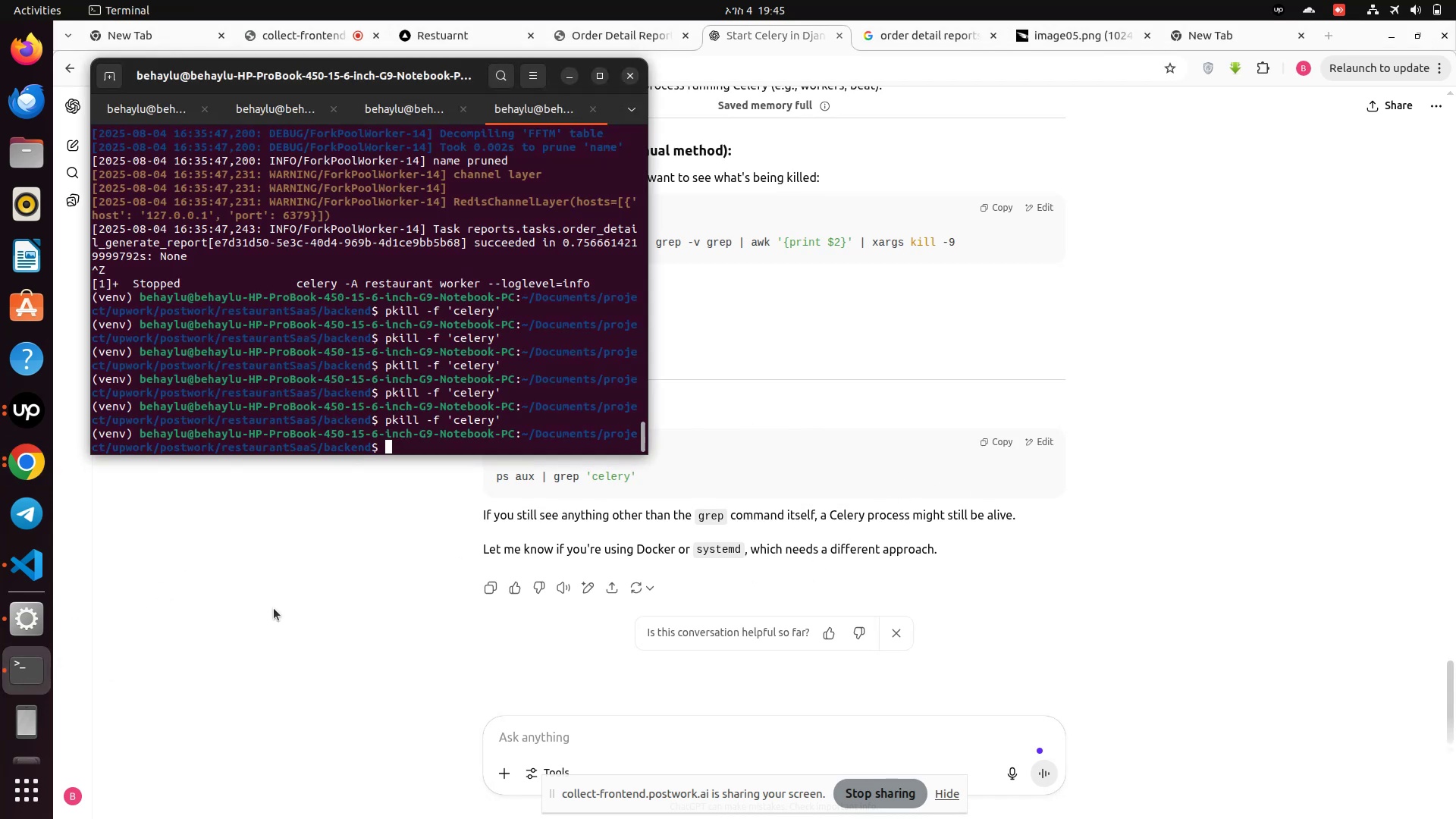 
right_click([438, 443])
 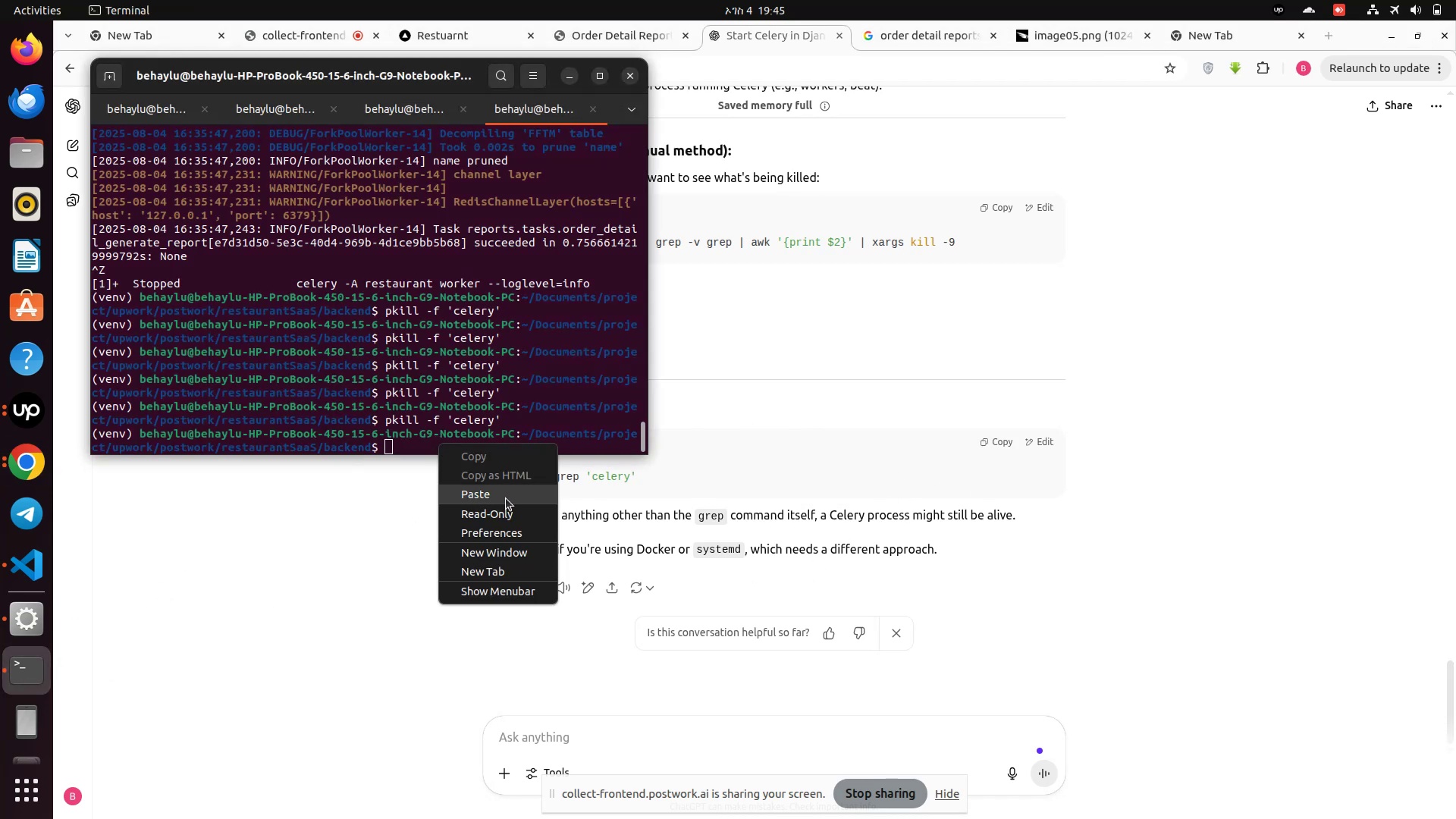 
left_click([506, 498])
 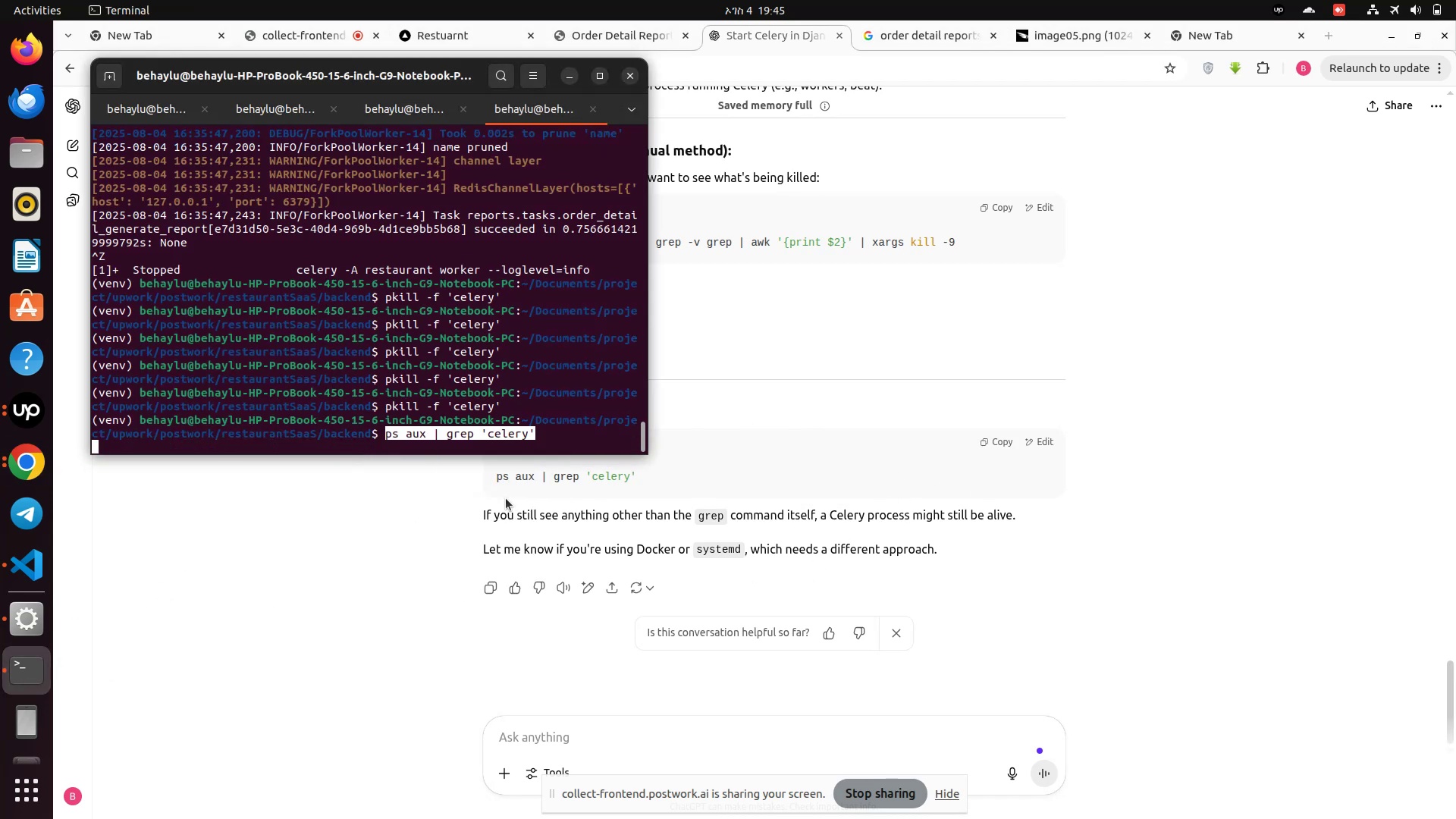 
key(Enter)
 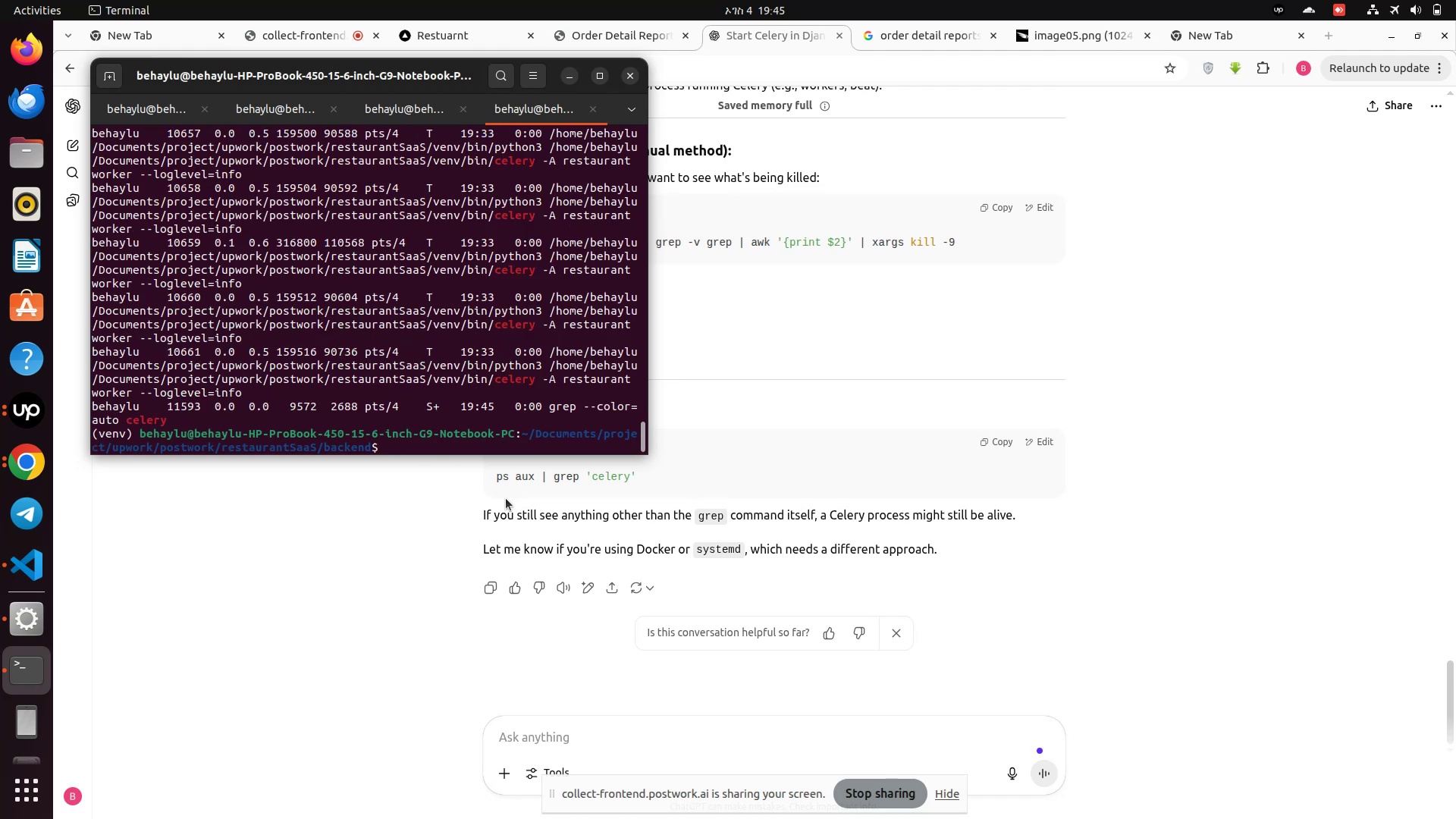 
key(ArrowUp)
 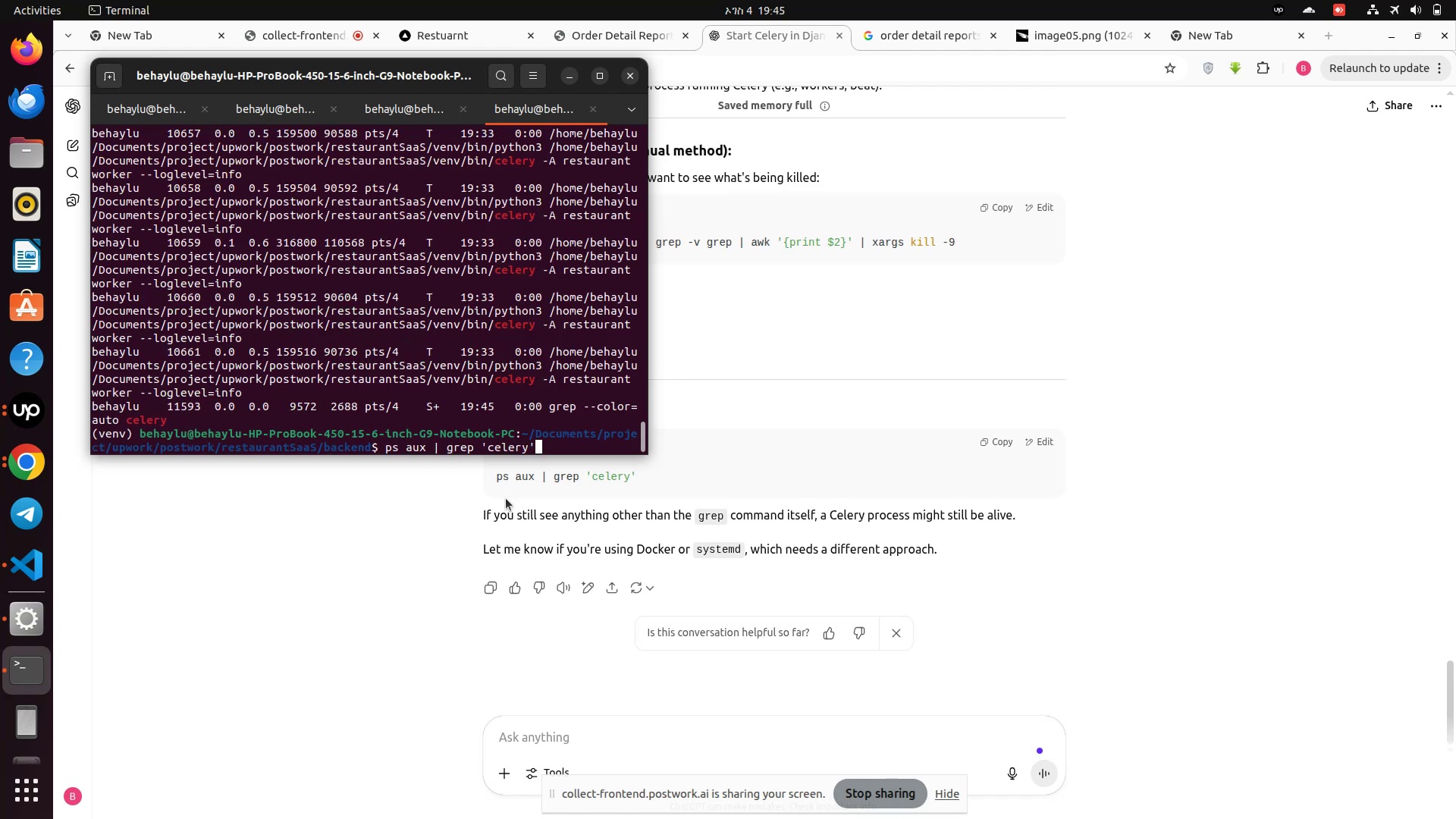 
key(ArrowUp)
 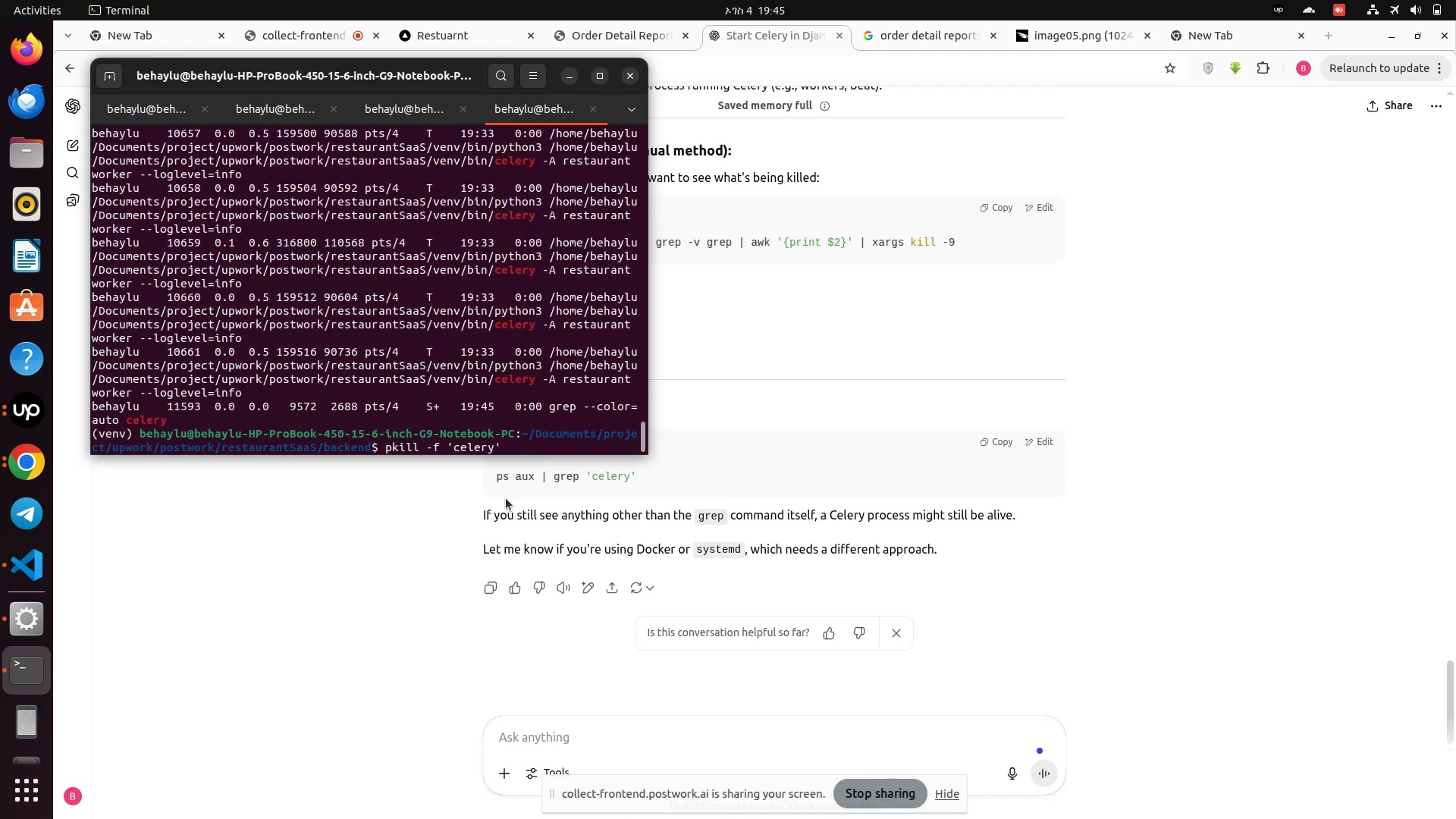 
key(Enter)
 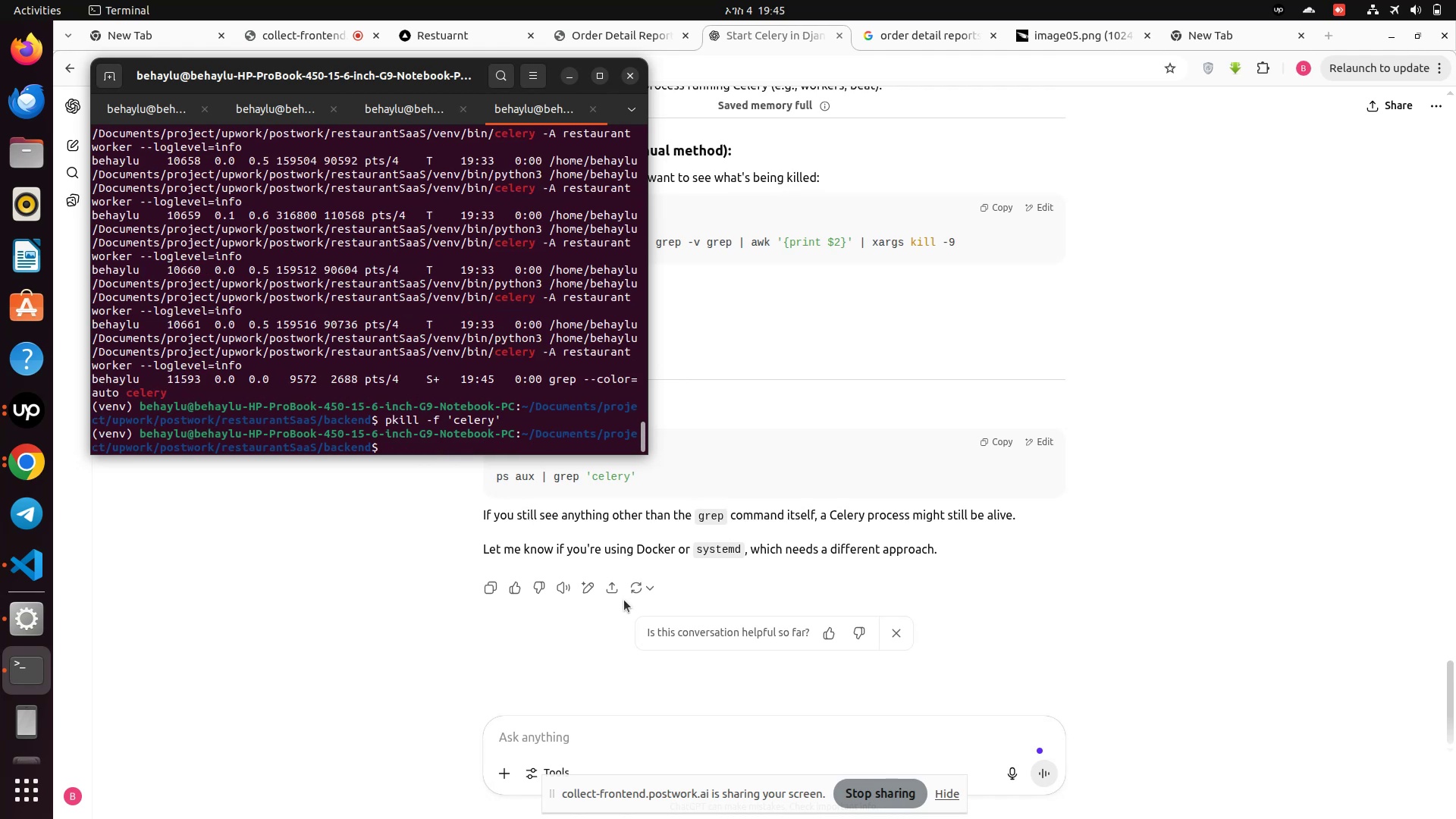 
left_click([525, 618])
 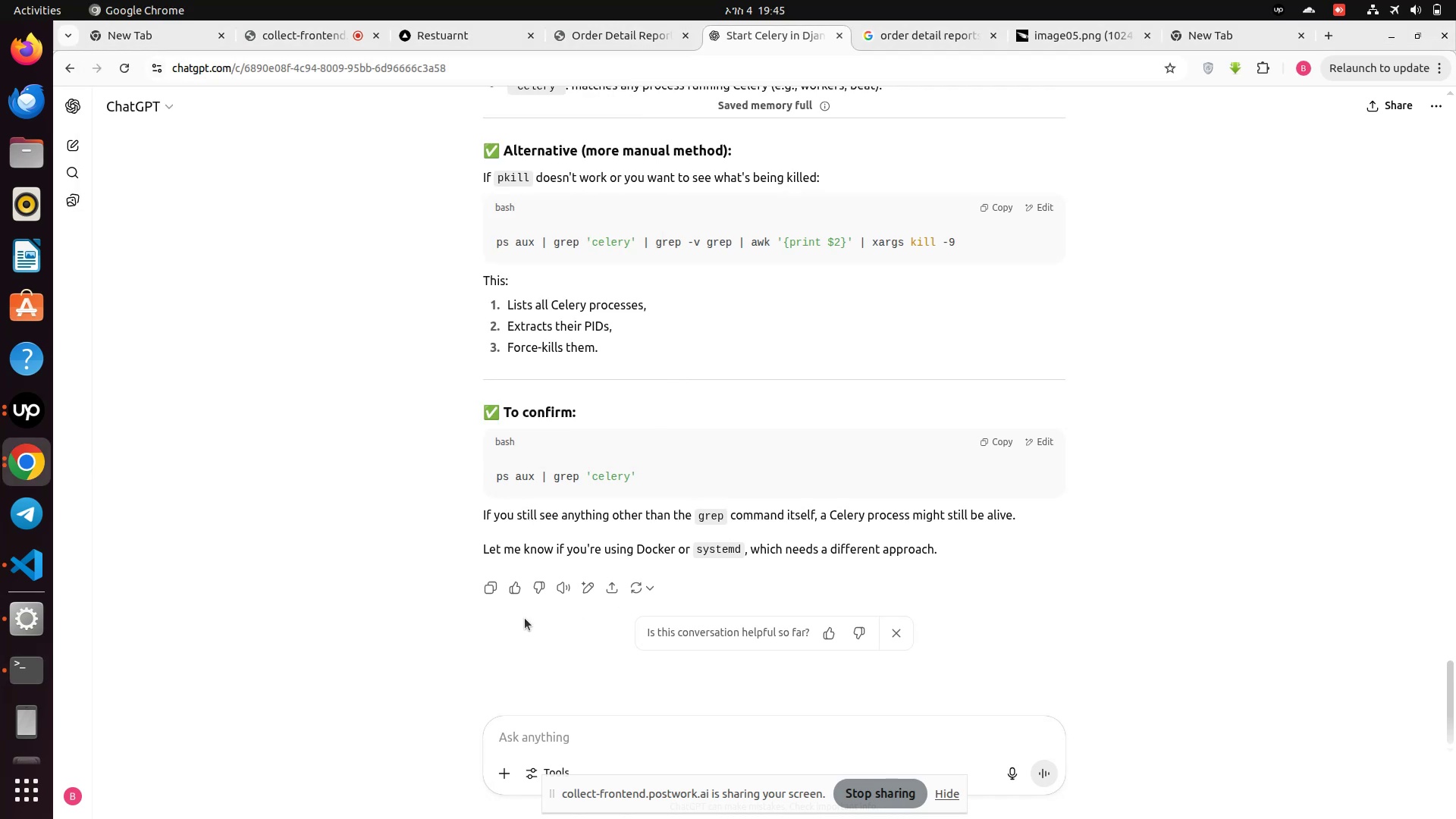 
scroll: coordinate [525, 617], scroll_direction: down, amount: 2.0
 